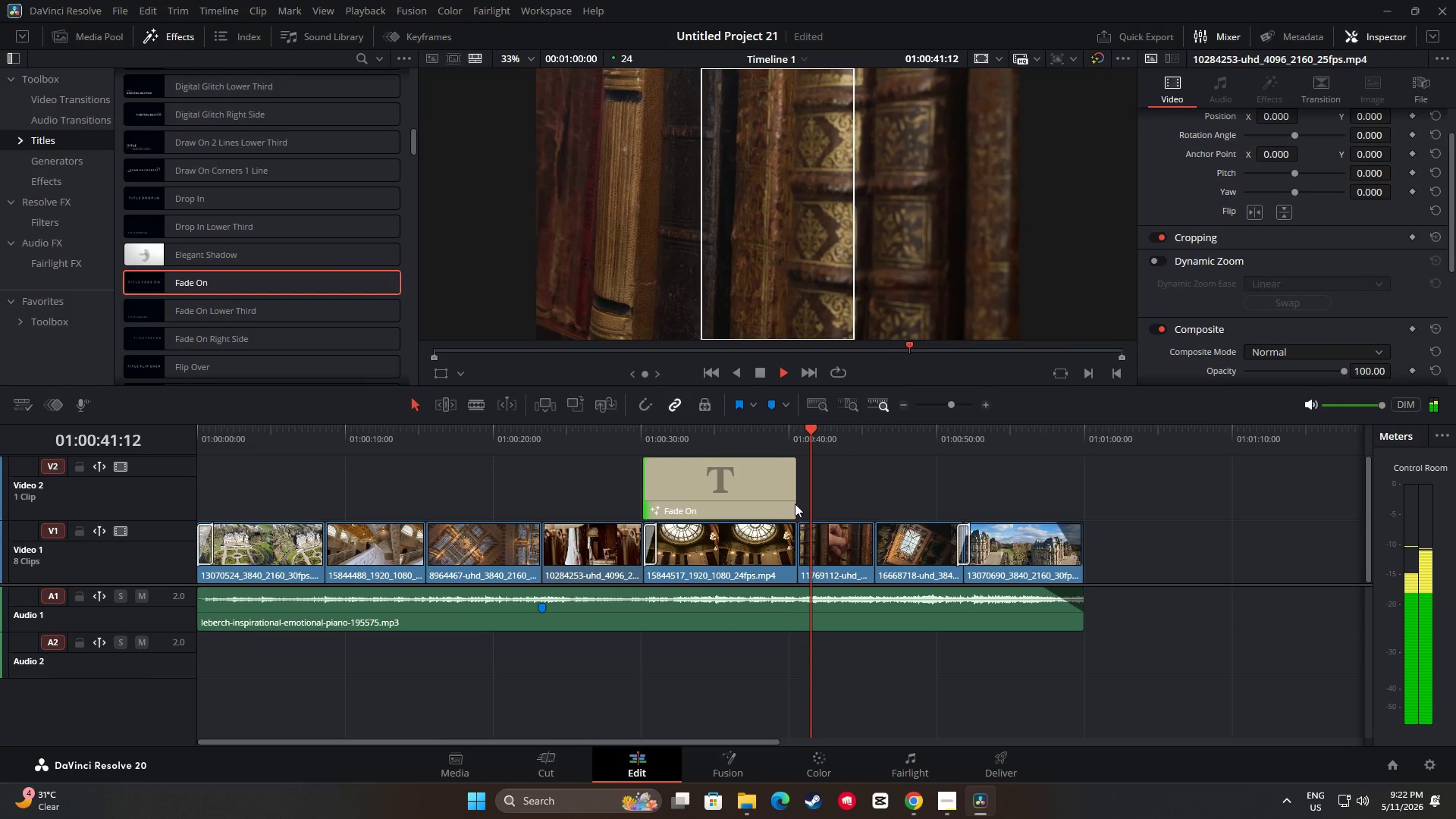 
left_click([738, 484])
 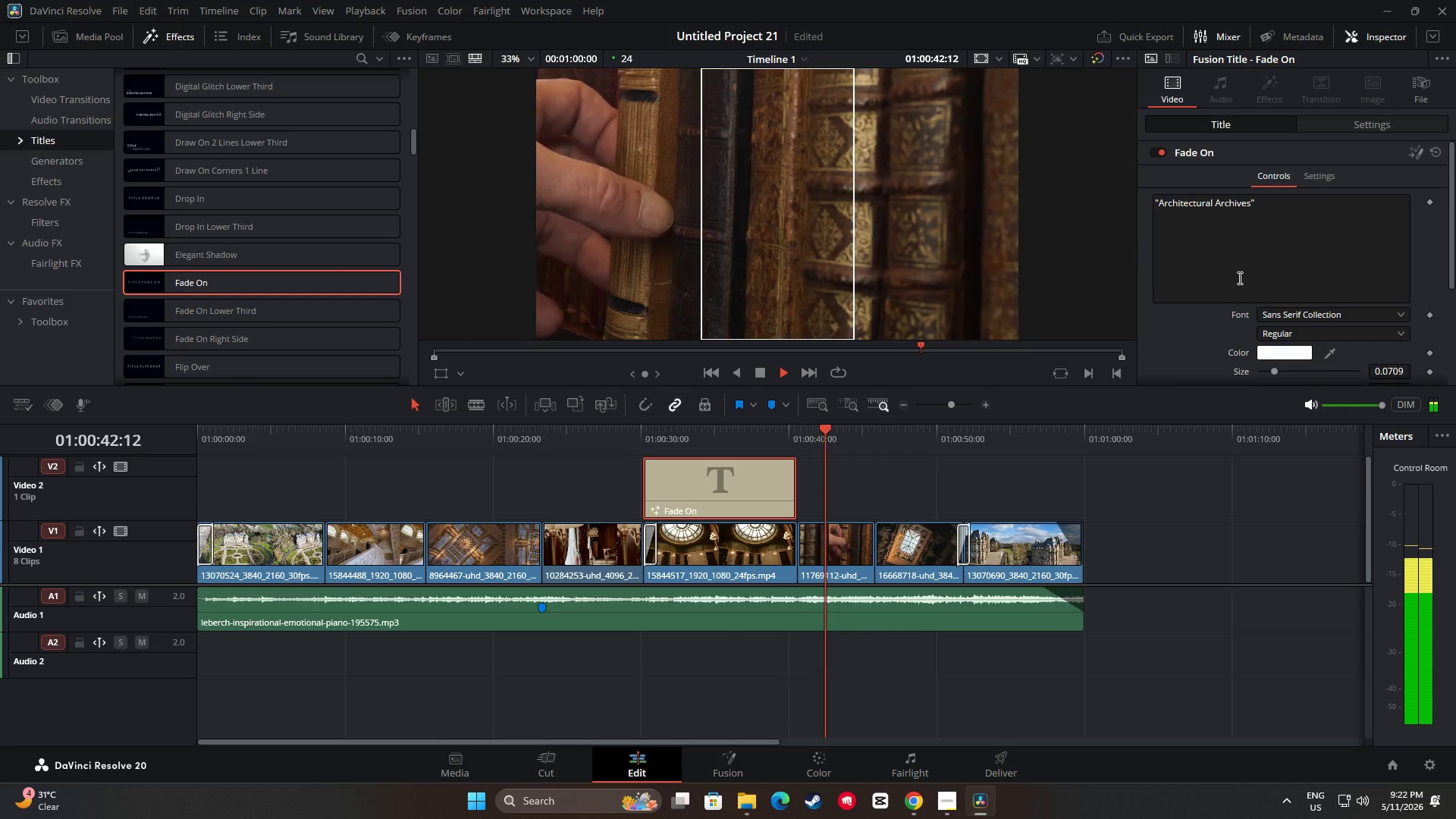 
key(Space)
 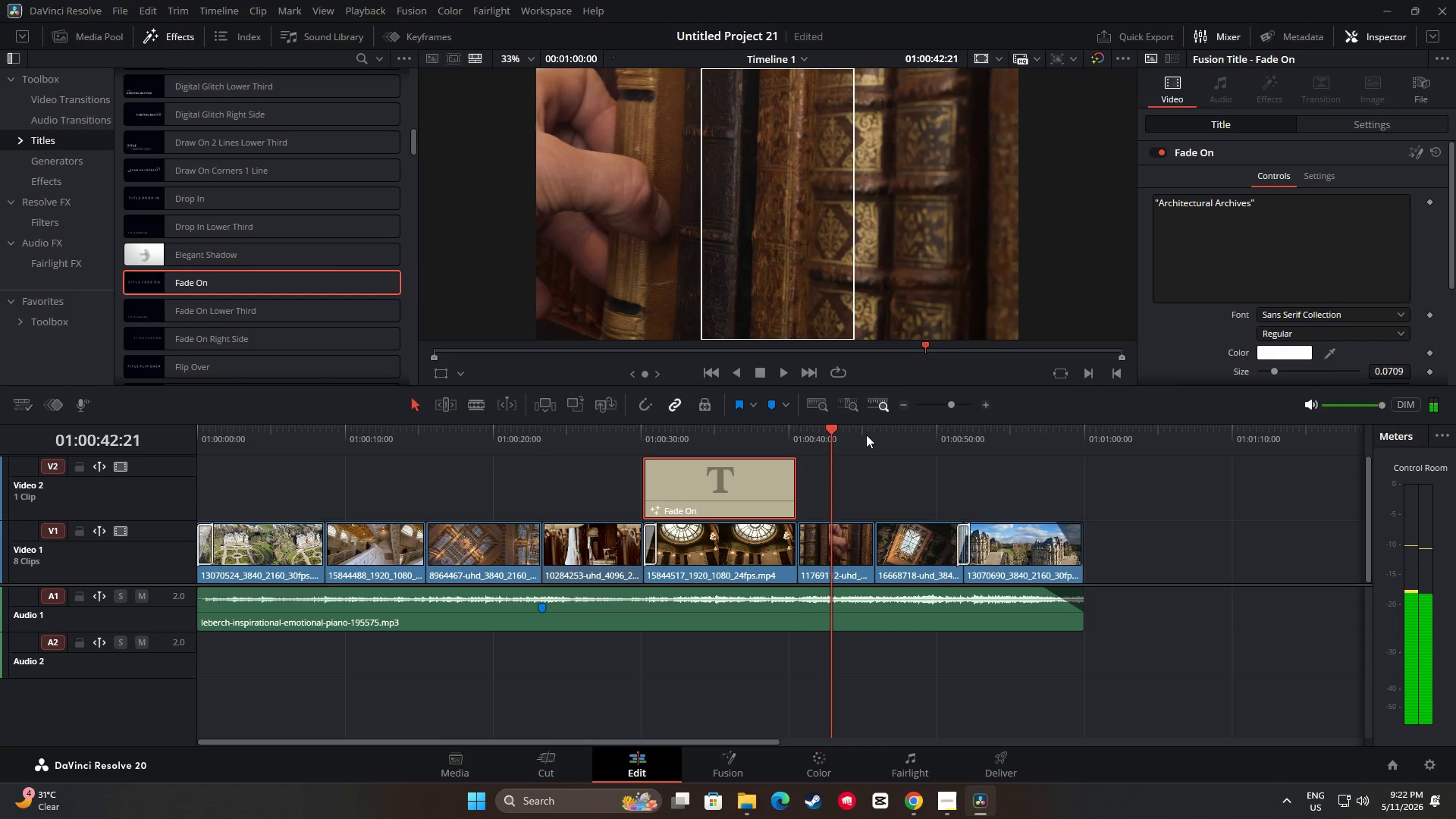 
left_click_drag(start_coordinate=[833, 430], to_coordinate=[699, 443])
 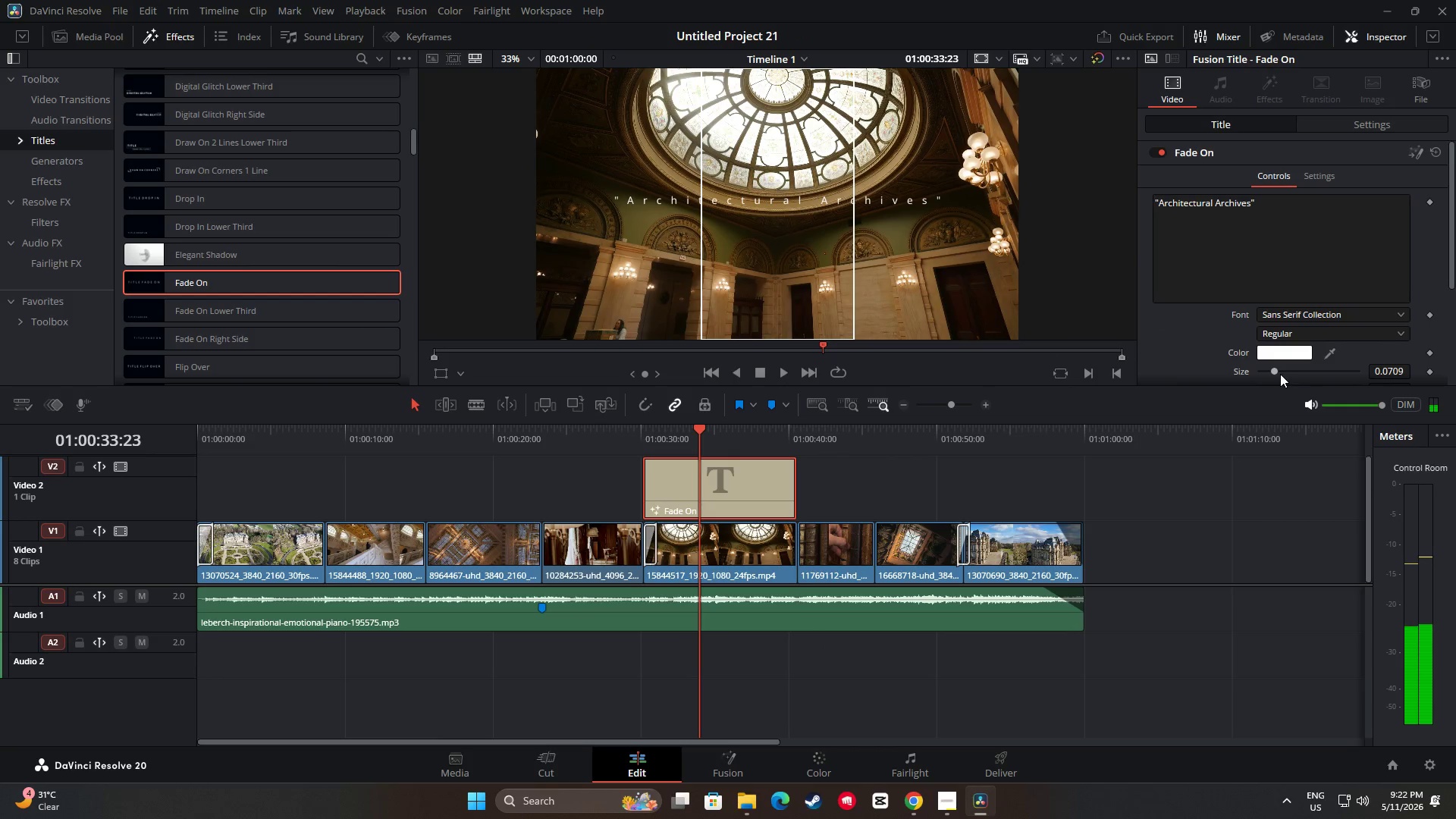 
scroll: coordinate [1282, 364], scroll_direction: down, amount: 1.0
 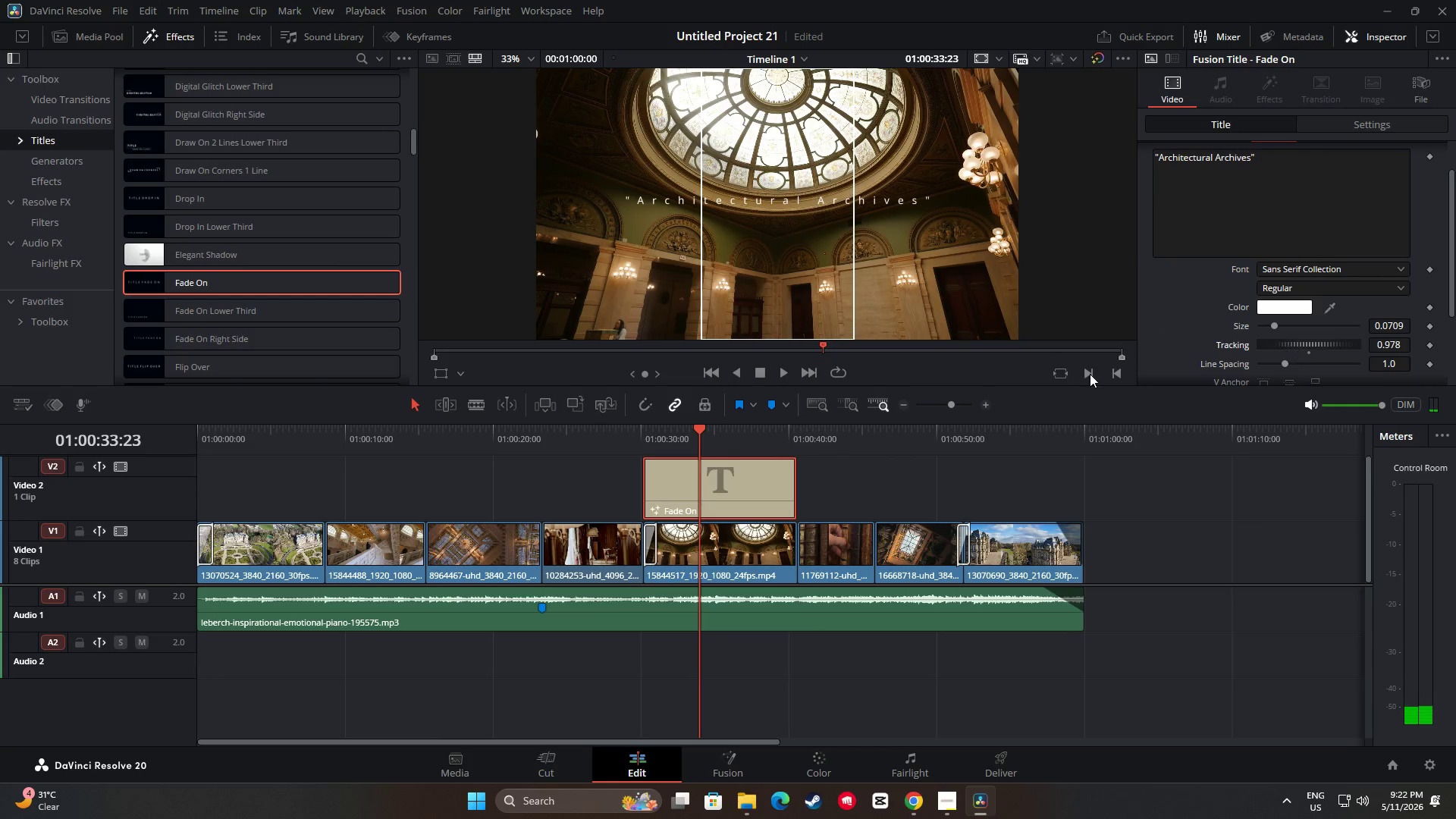 
left_click_drag(start_coordinate=[701, 431], to_coordinate=[632, 435])
 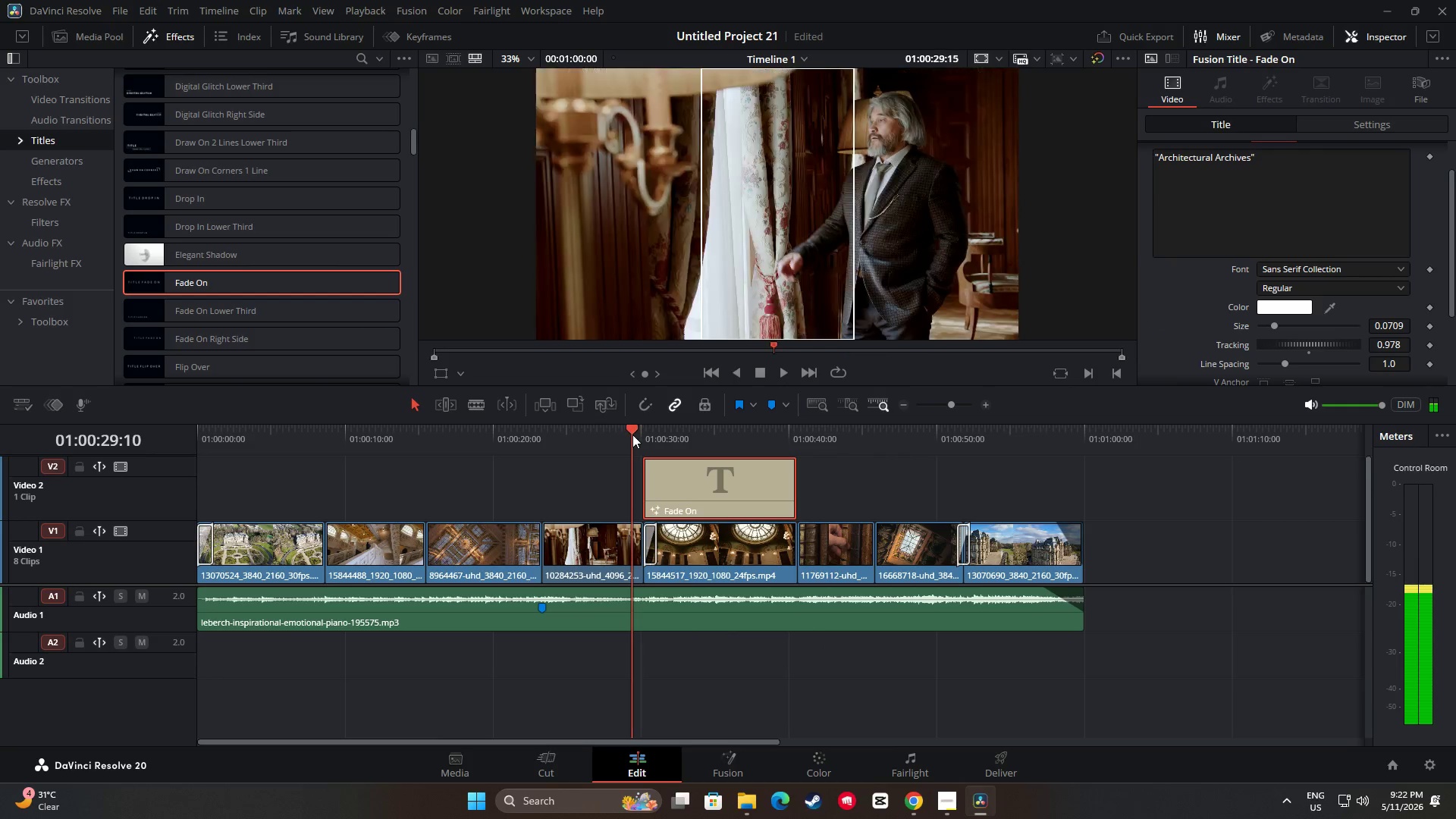 
key(Space)
 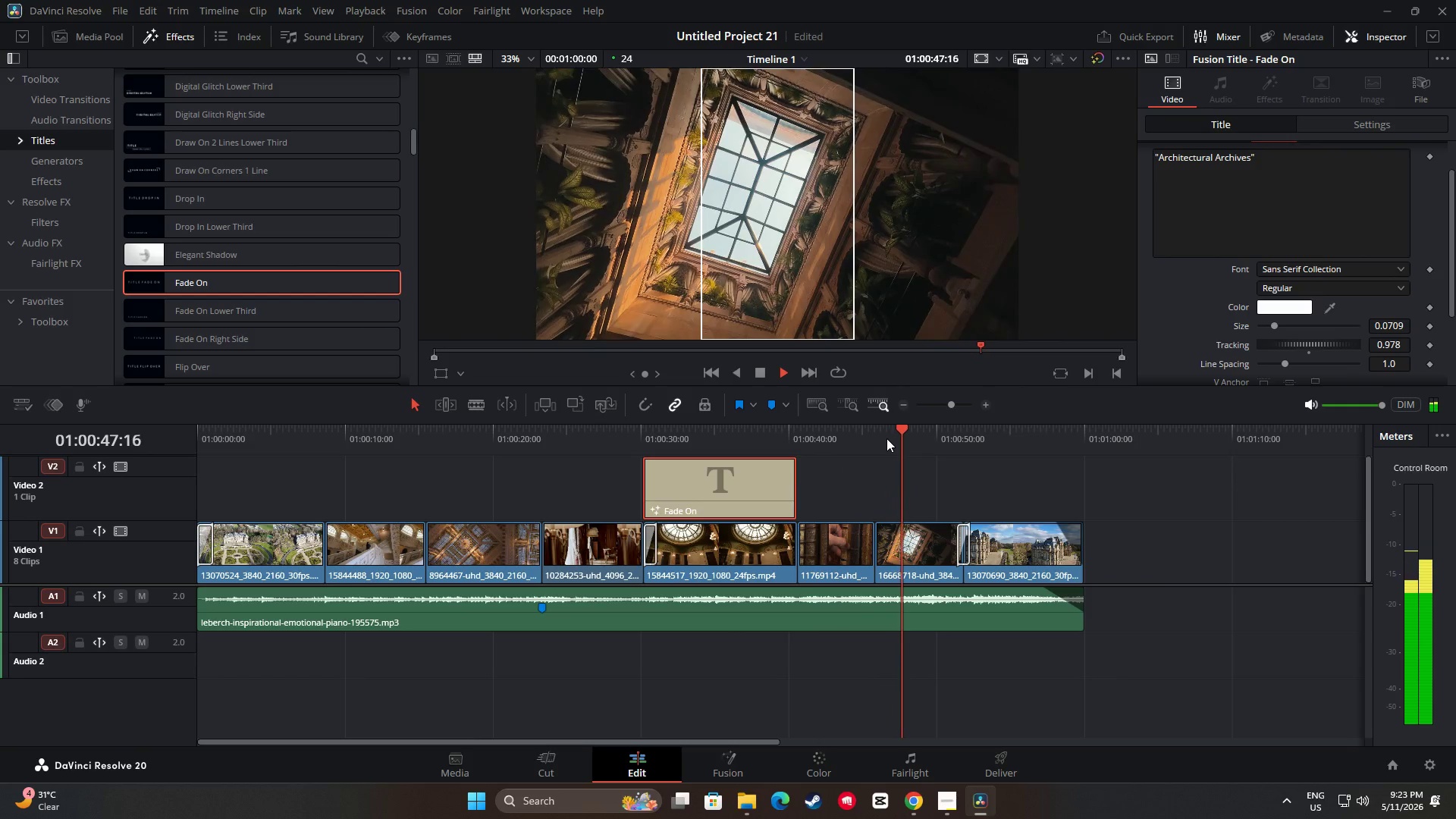 
wait(23.34)
 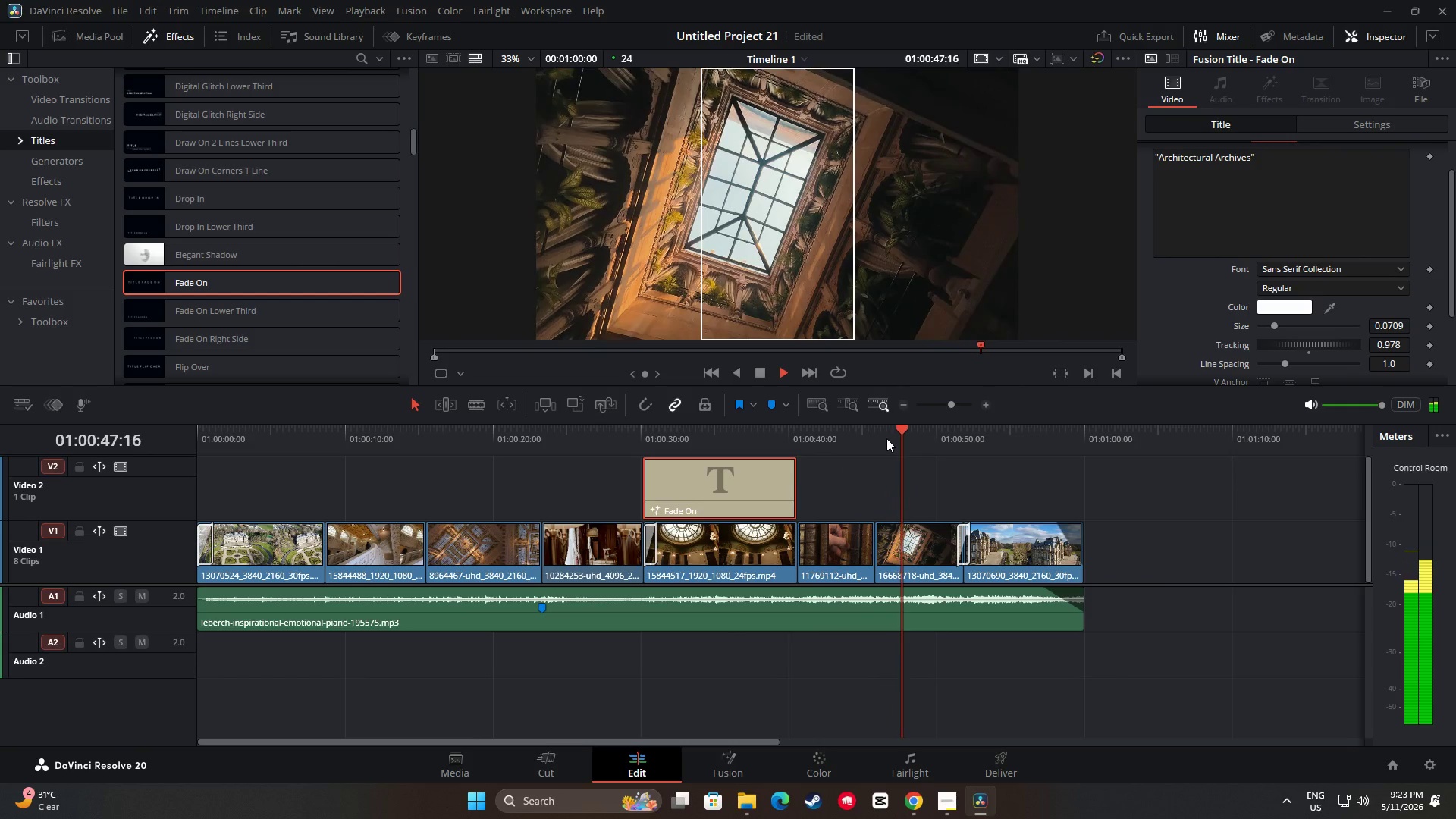 
key(Space)
 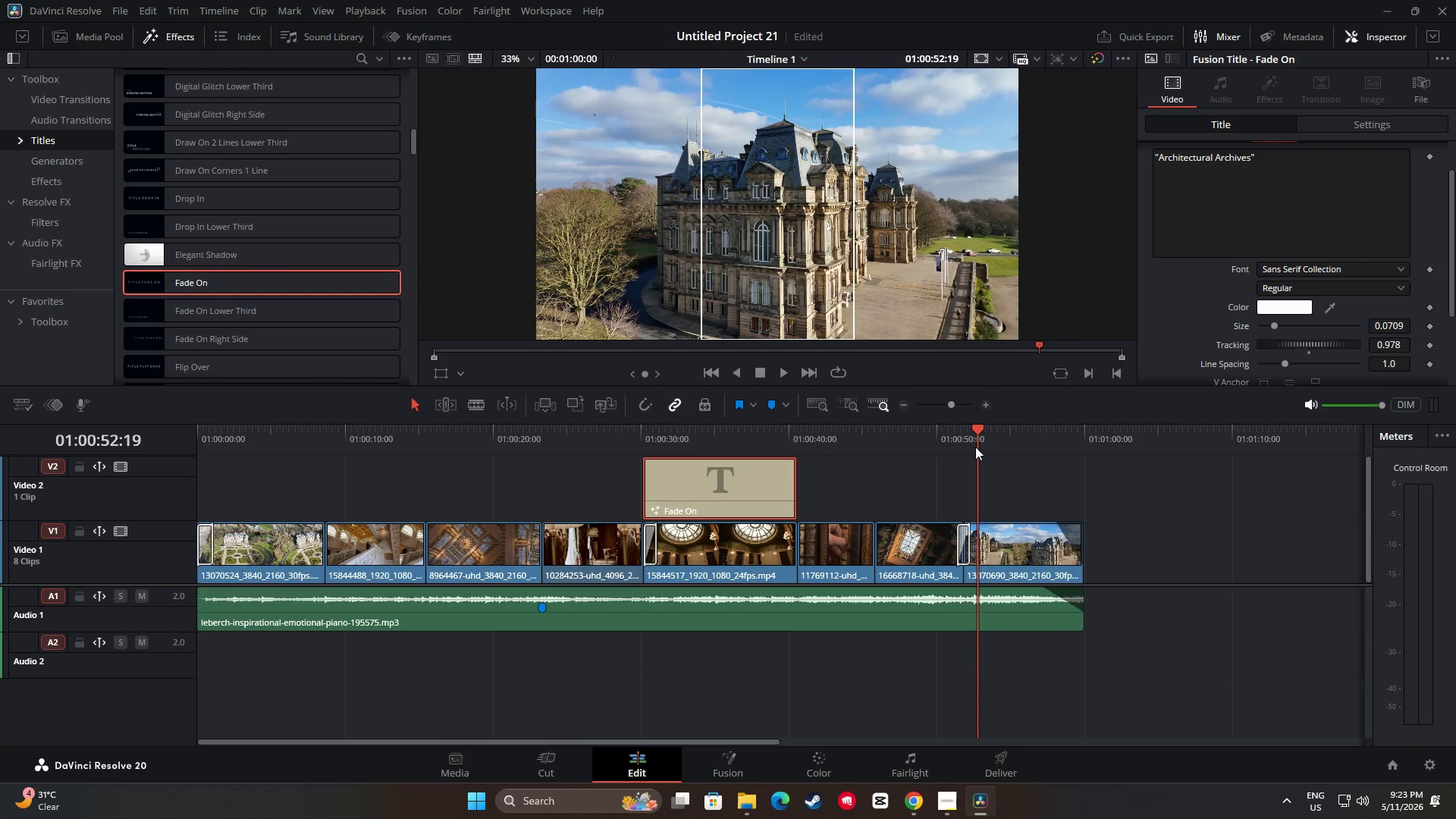 
wait(15.55)
 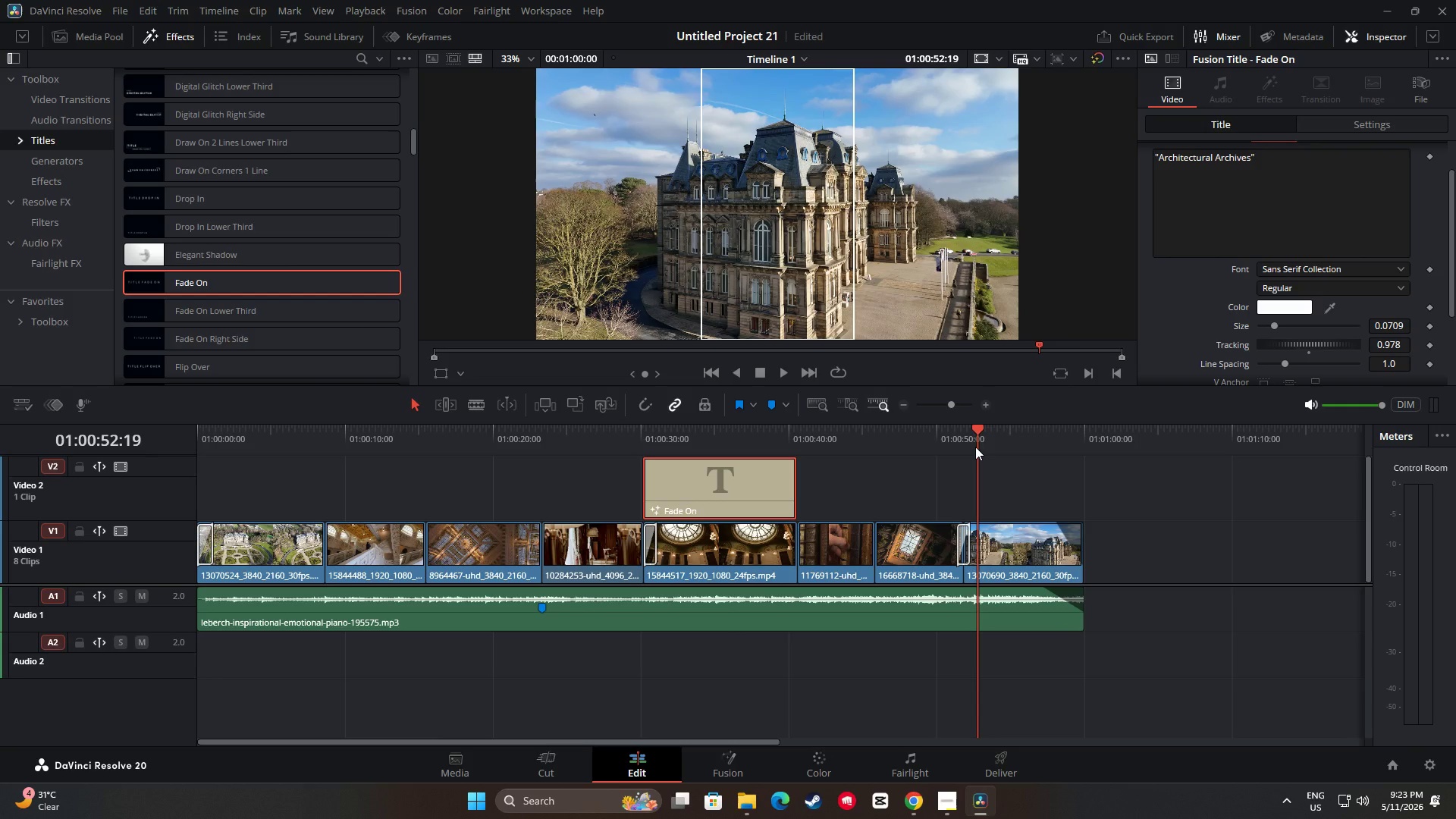 
left_click([52, 100])
 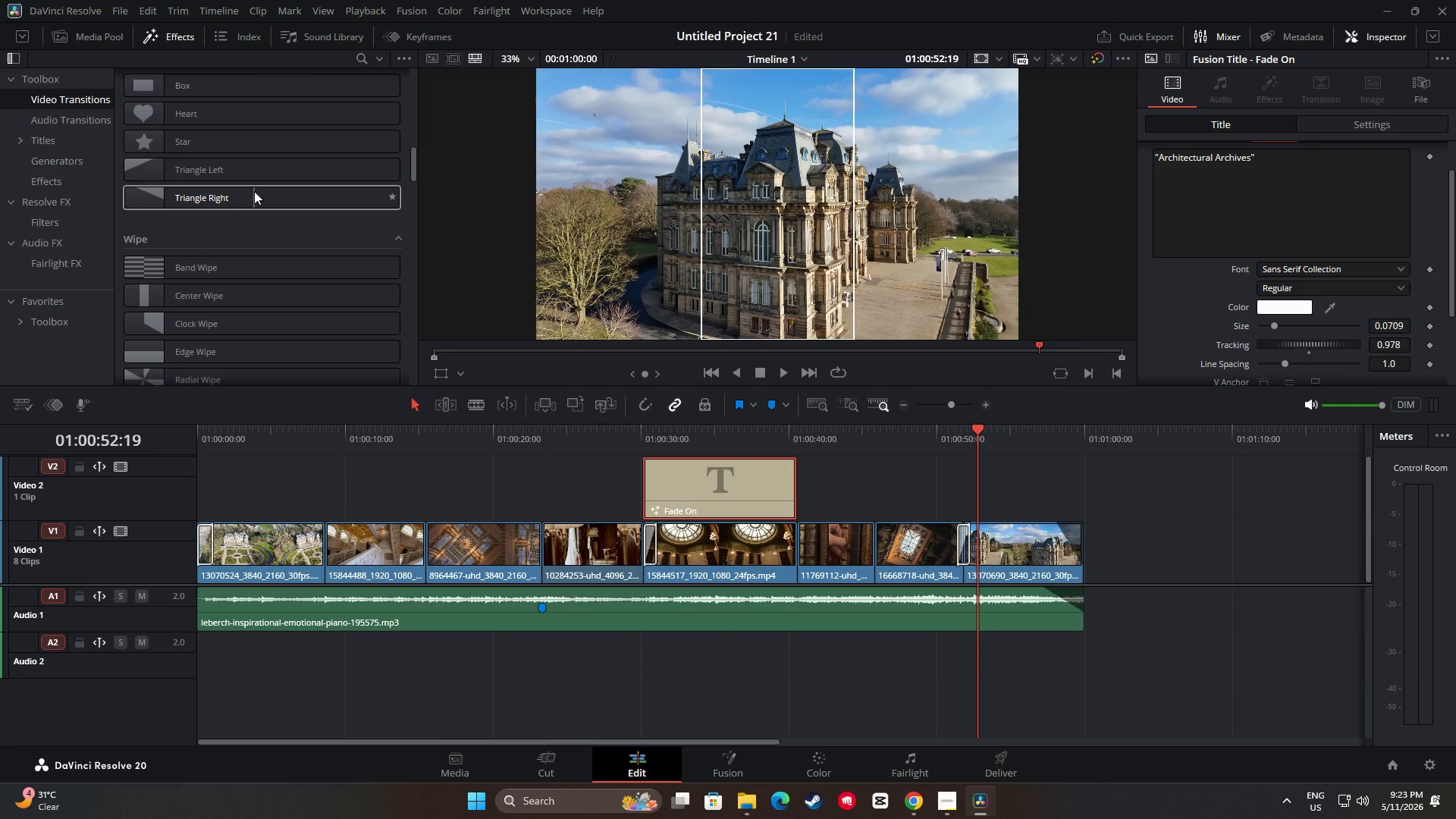 
left_click_drag(start_coordinate=[202, 168], to_coordinate=[882, 544])
 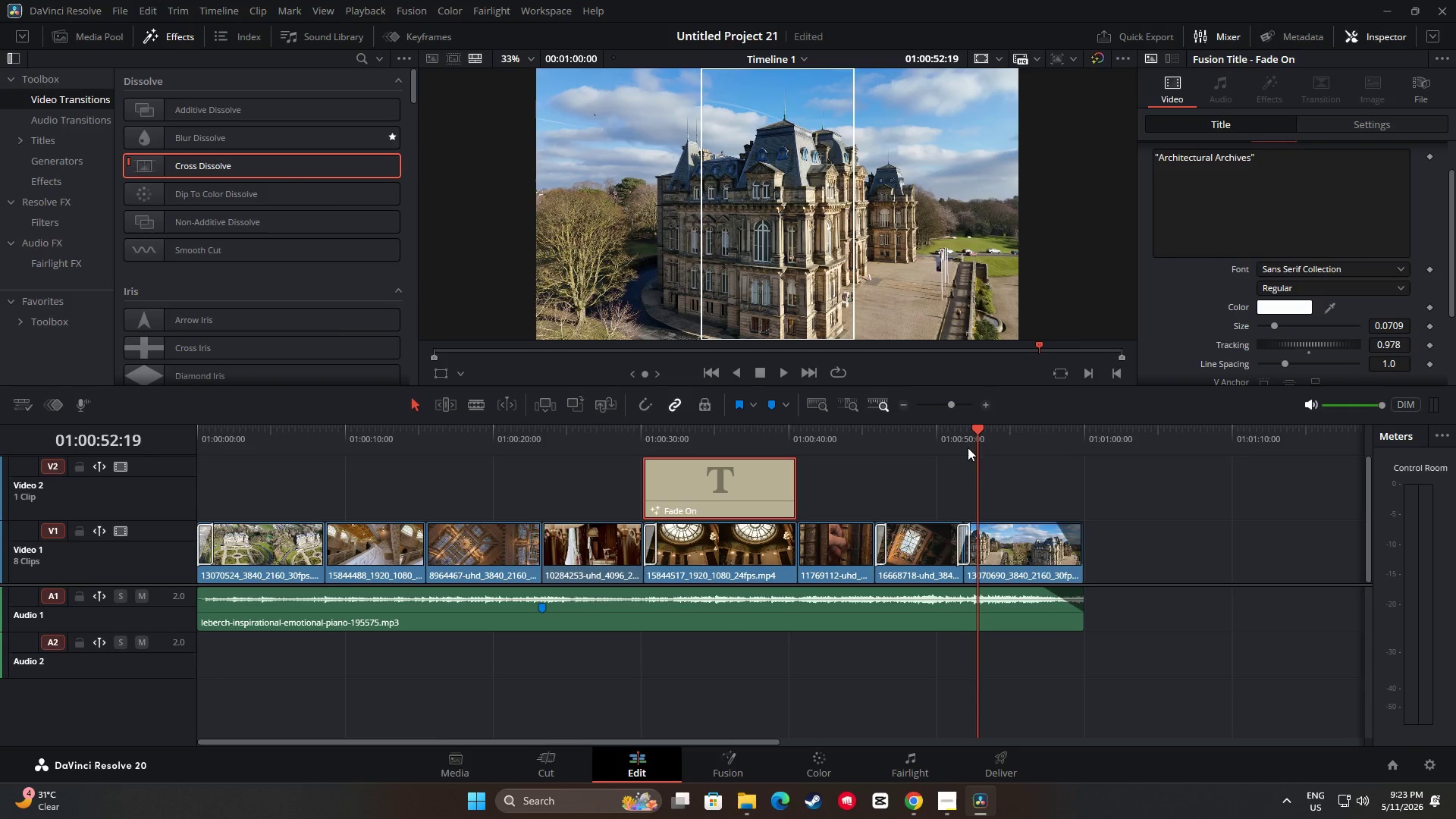 
scroll: coordinate [259, 187], scroll_direction: up, amount: 22.0
 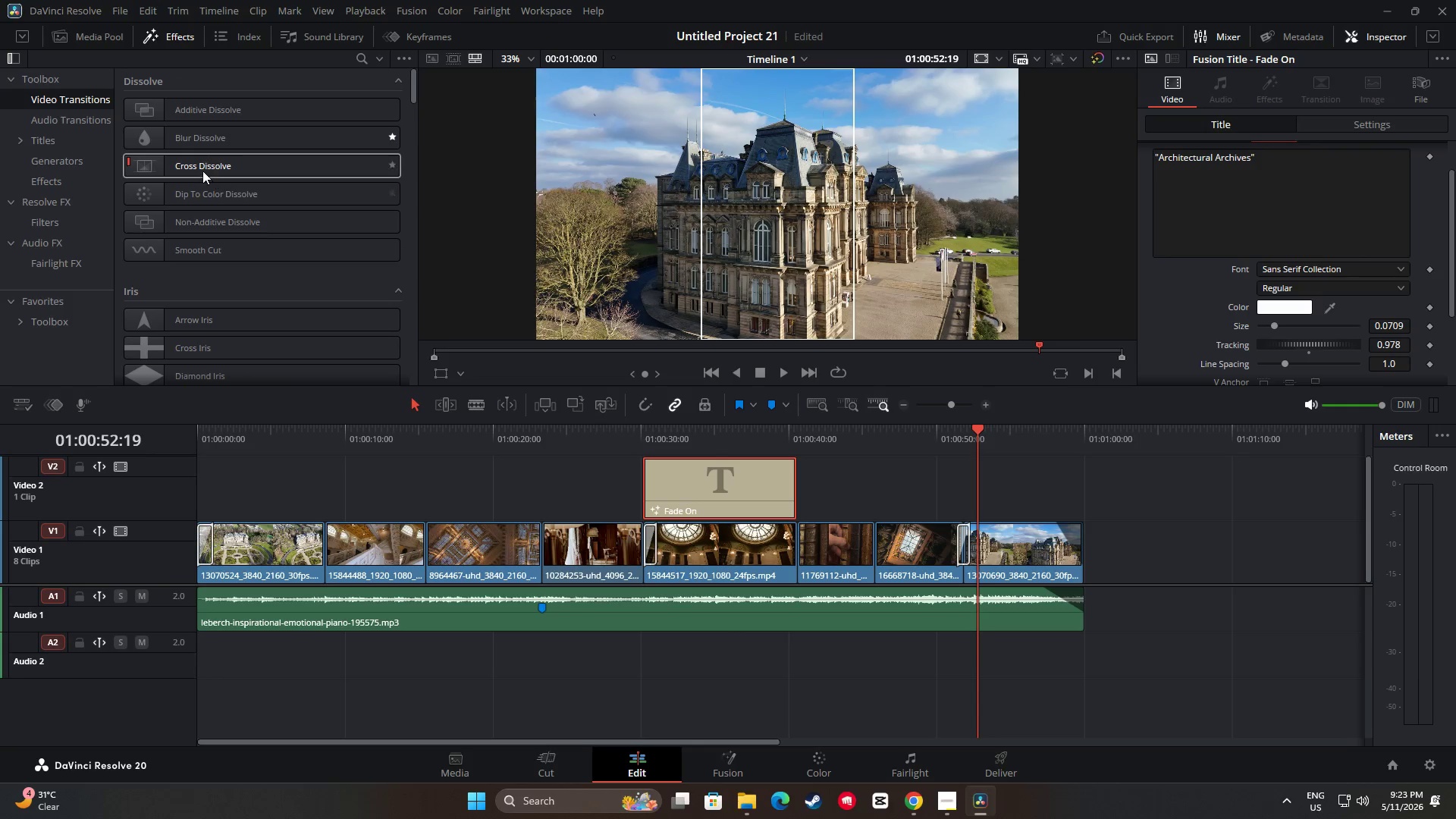 
left_click_drag(start_coordinate=[975, 434], to_coordinate=[846, 456])
 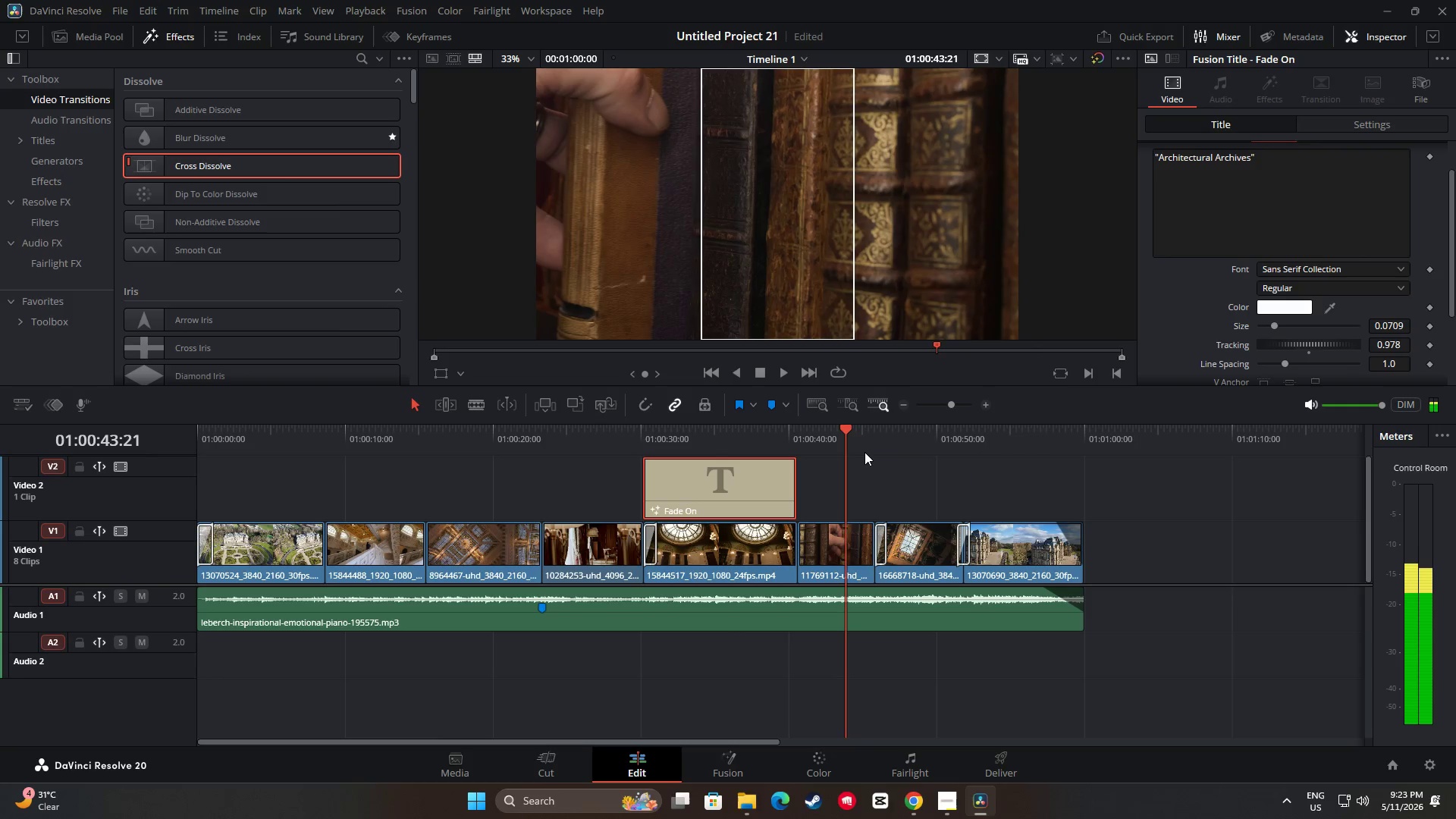 
key(Space)
 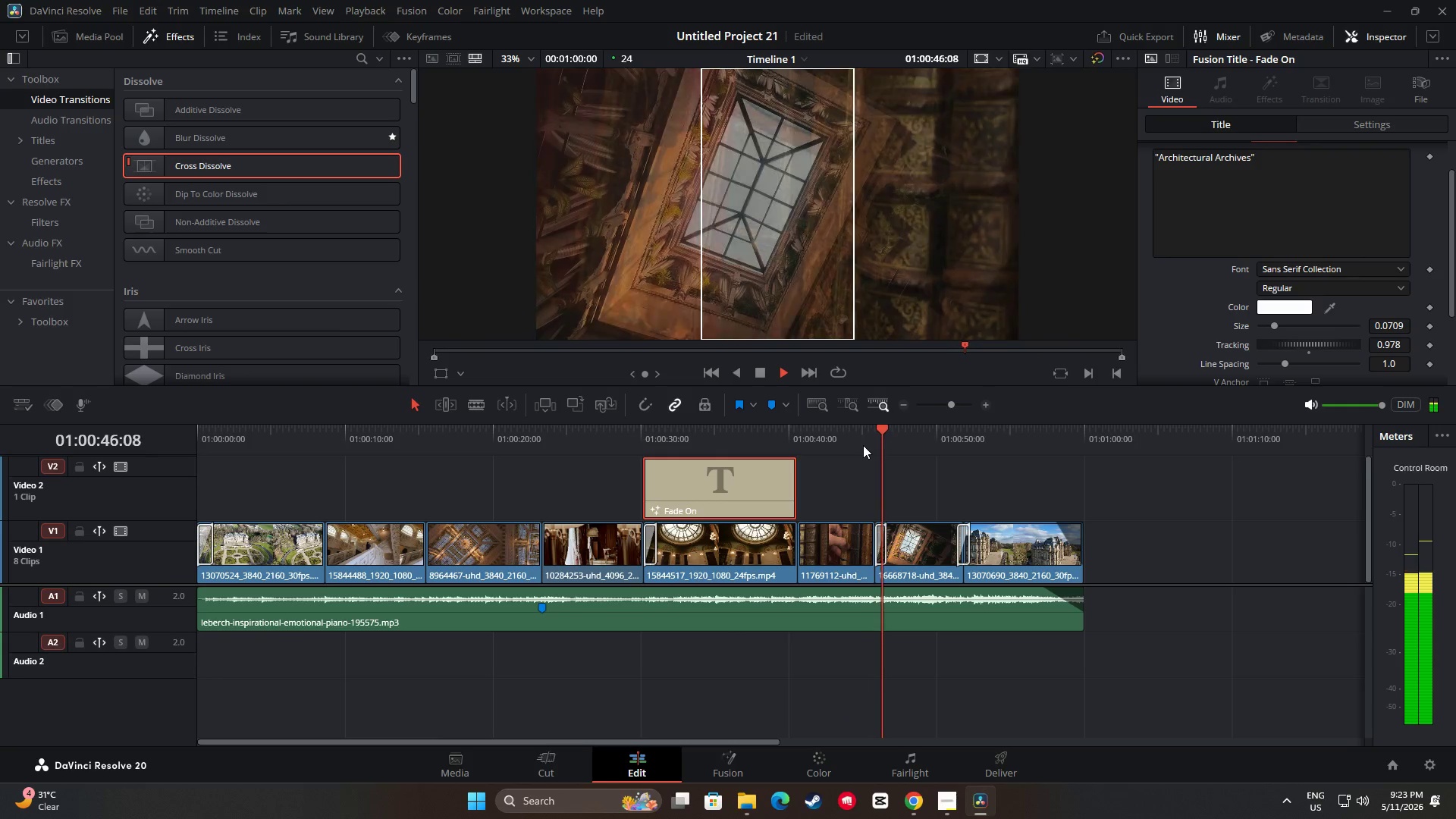 
key(Space)
 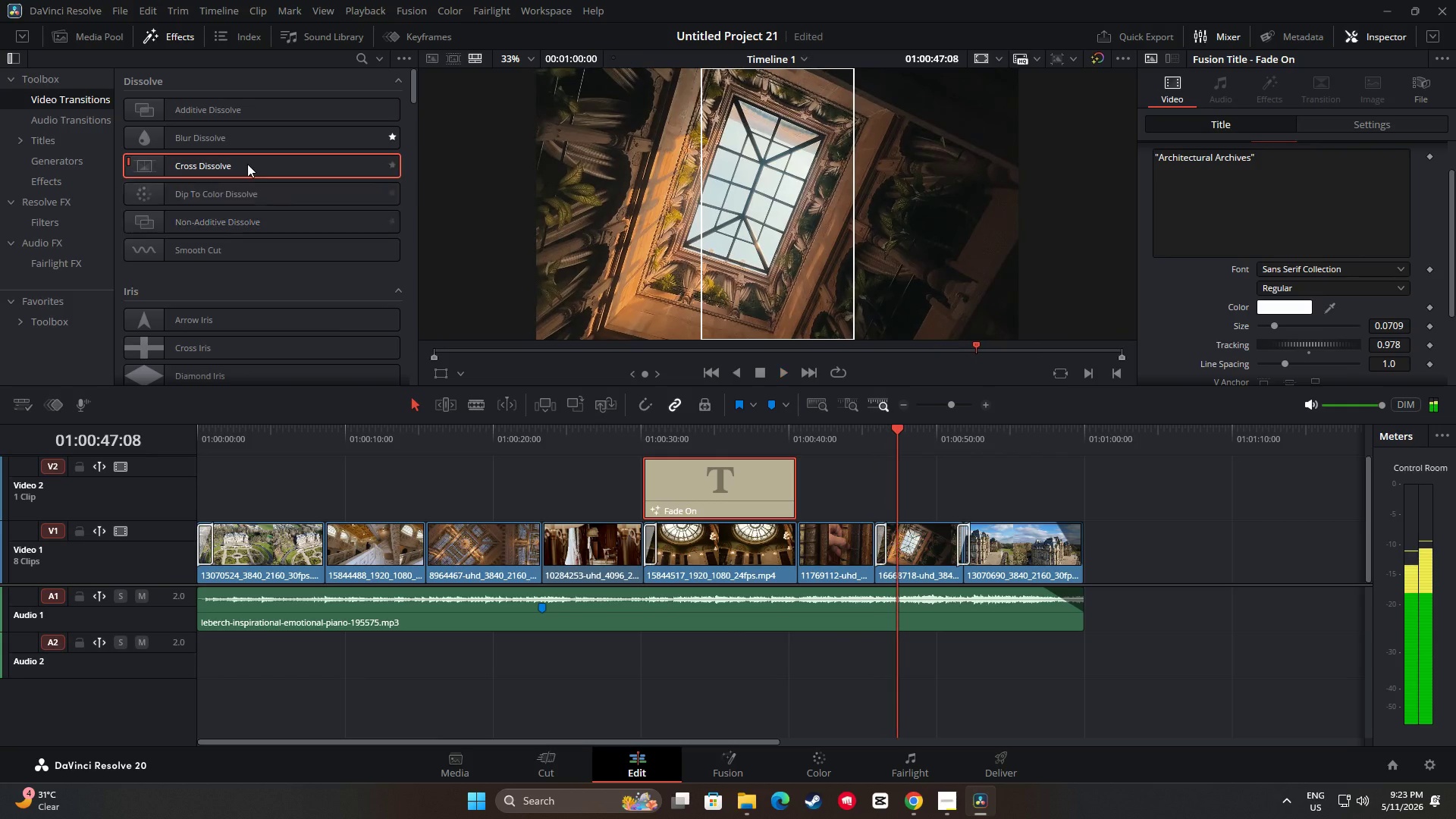 
left_click_drag(start_coordinate=[246, 164], to_coordinate=[803, 541])
 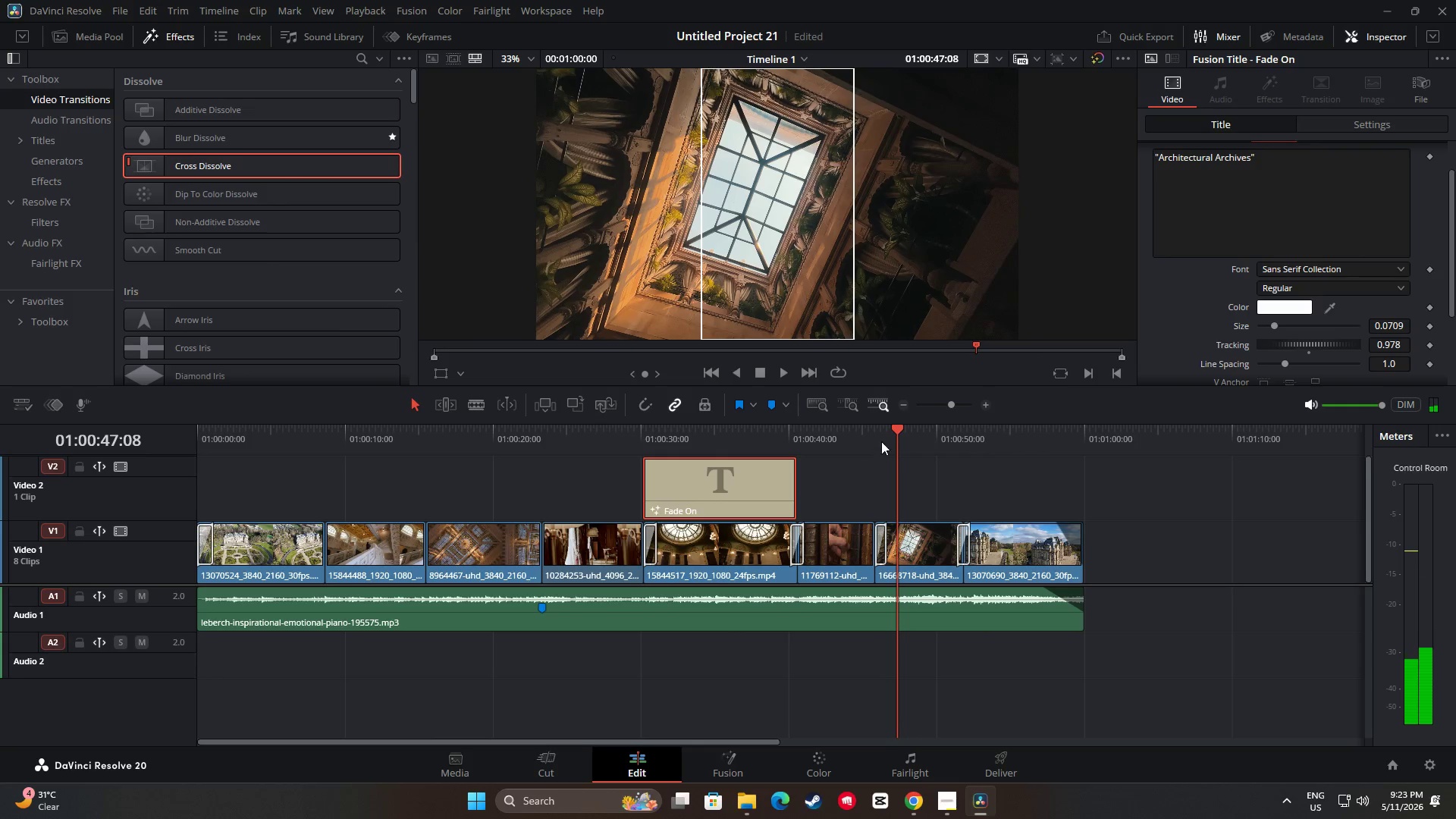 
left_click_drag(start_coordinate=[899, 431], to_coordinate=[751, 450])
 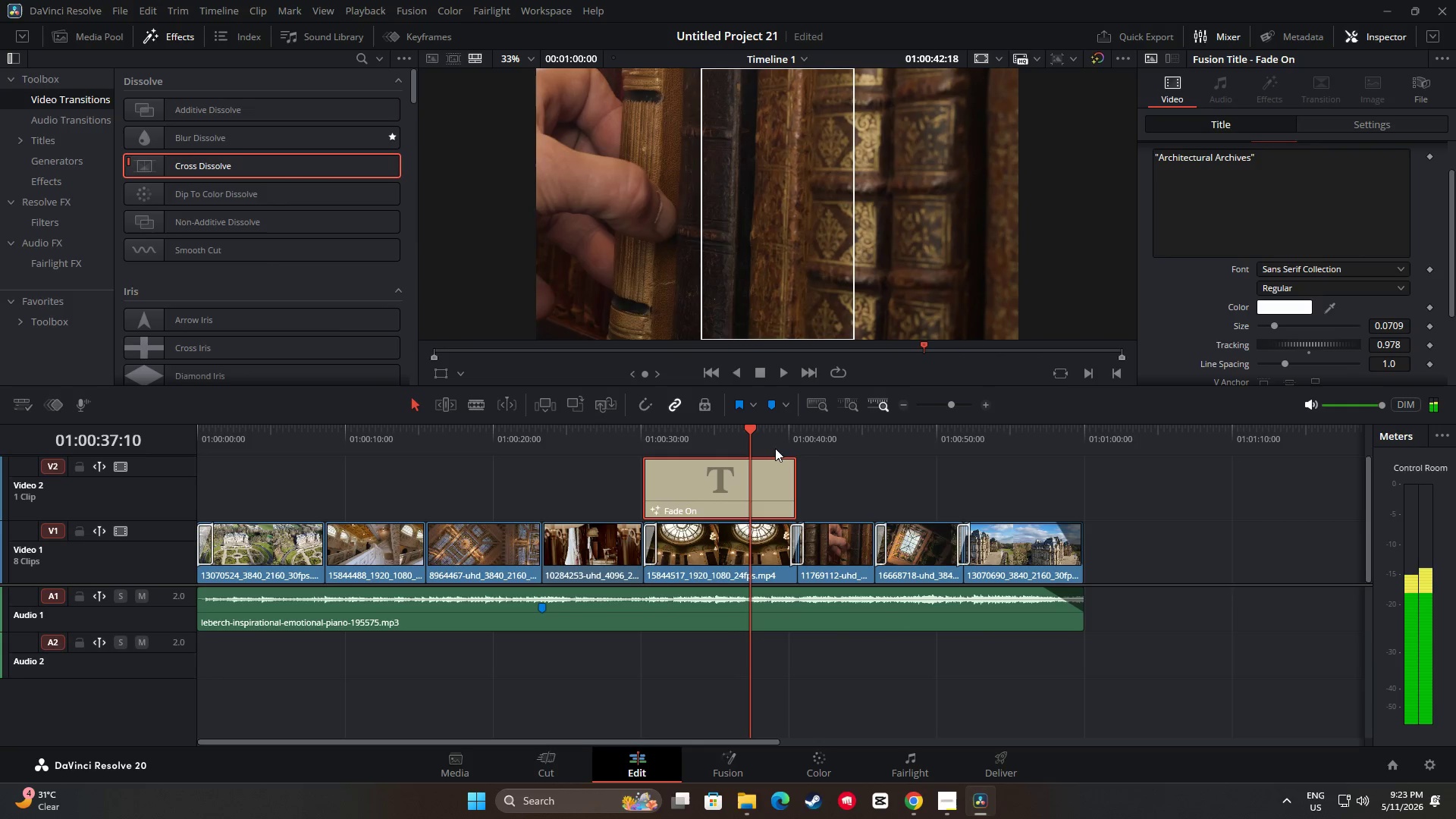 
key(Space)
 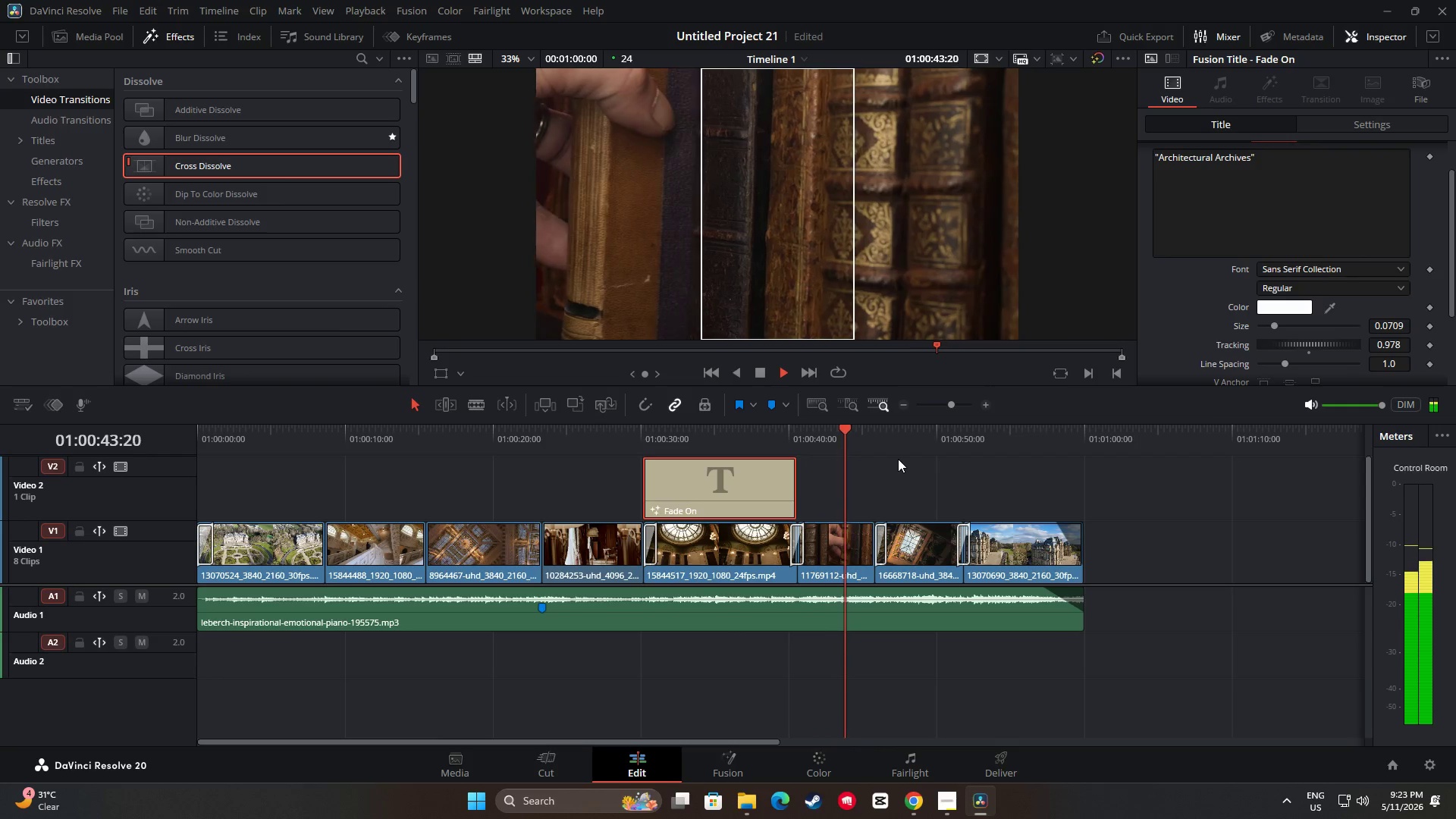 
wait(11.59)
 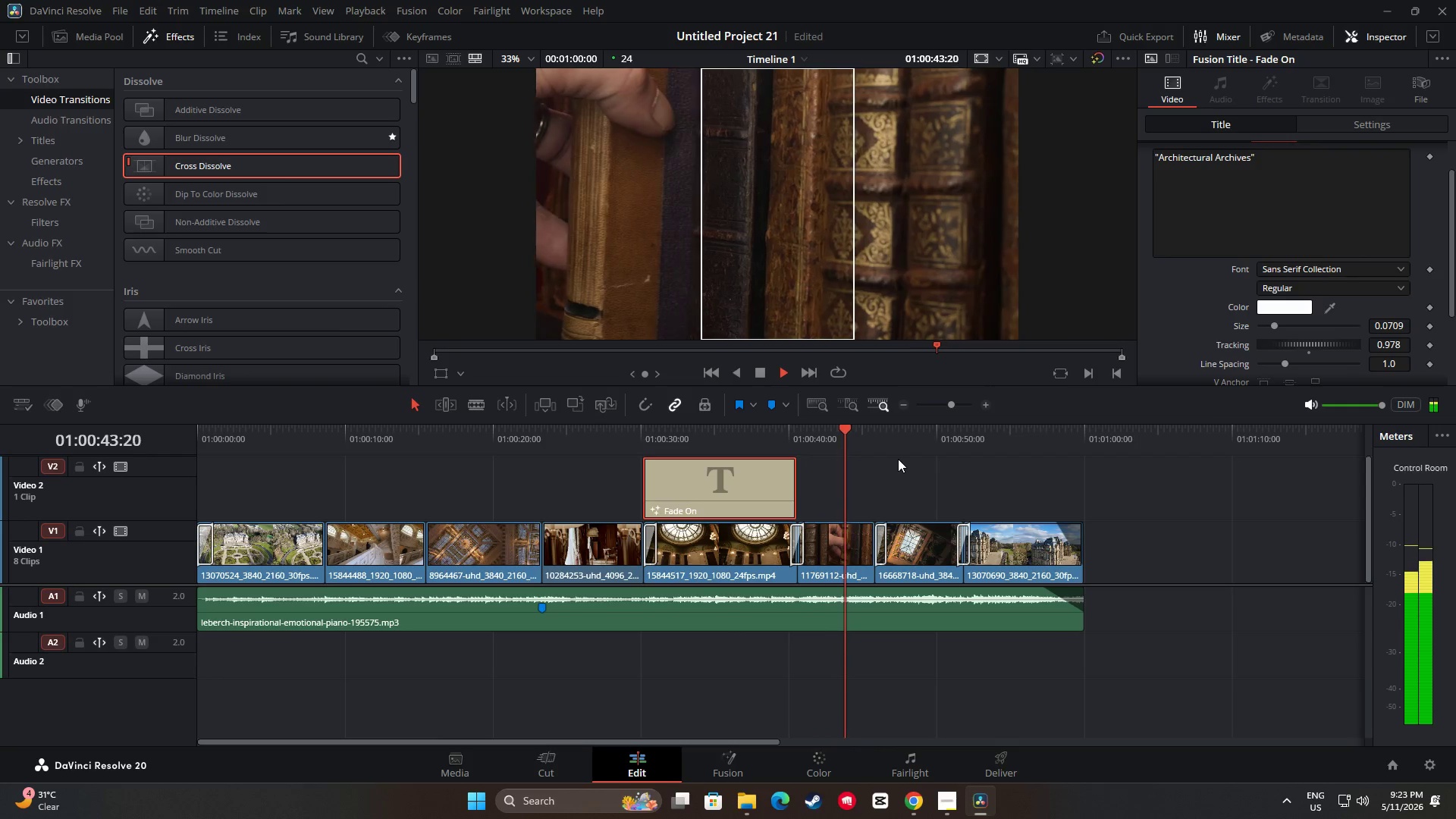 
key(Space)
 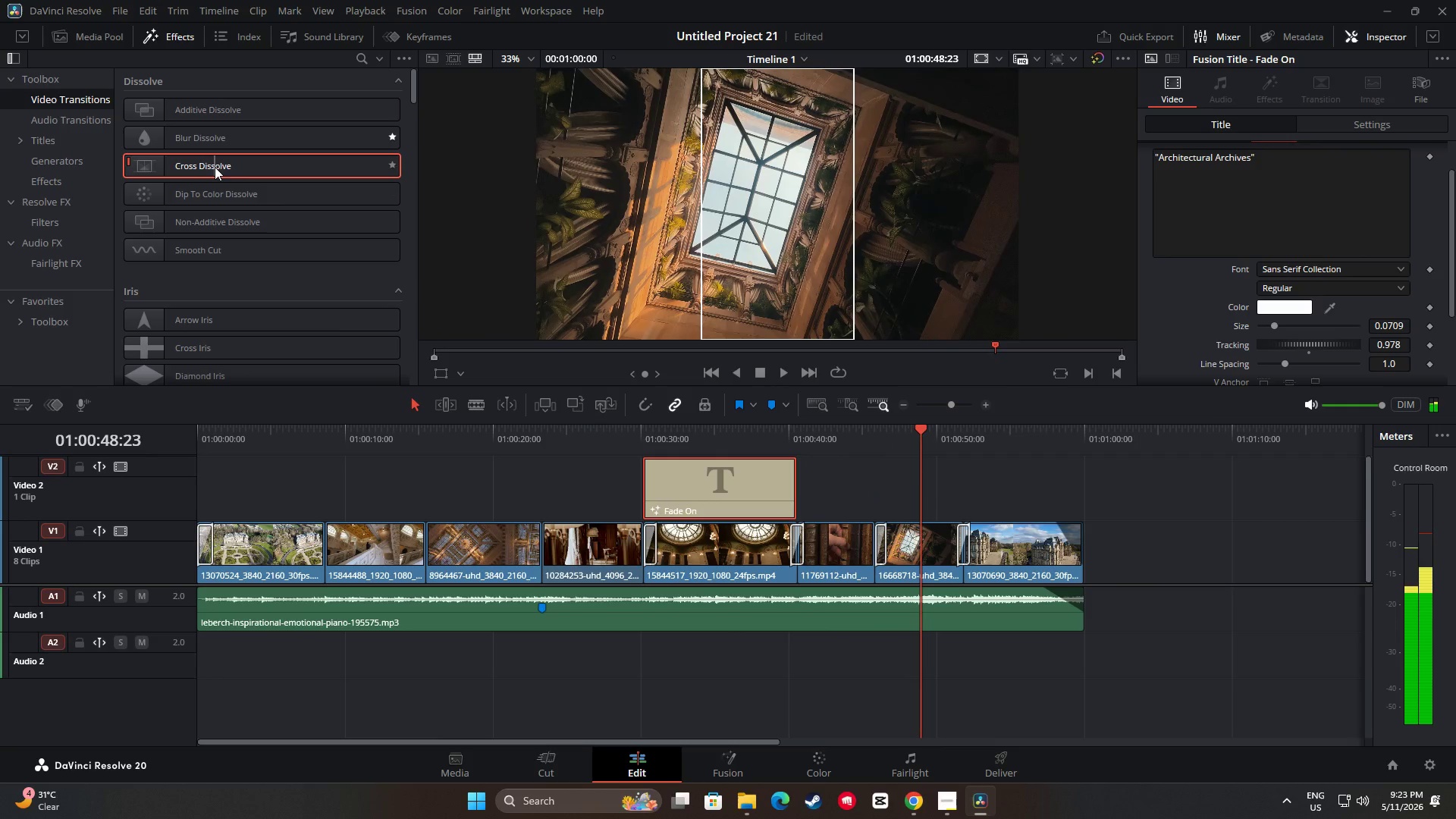 
key(Space)
 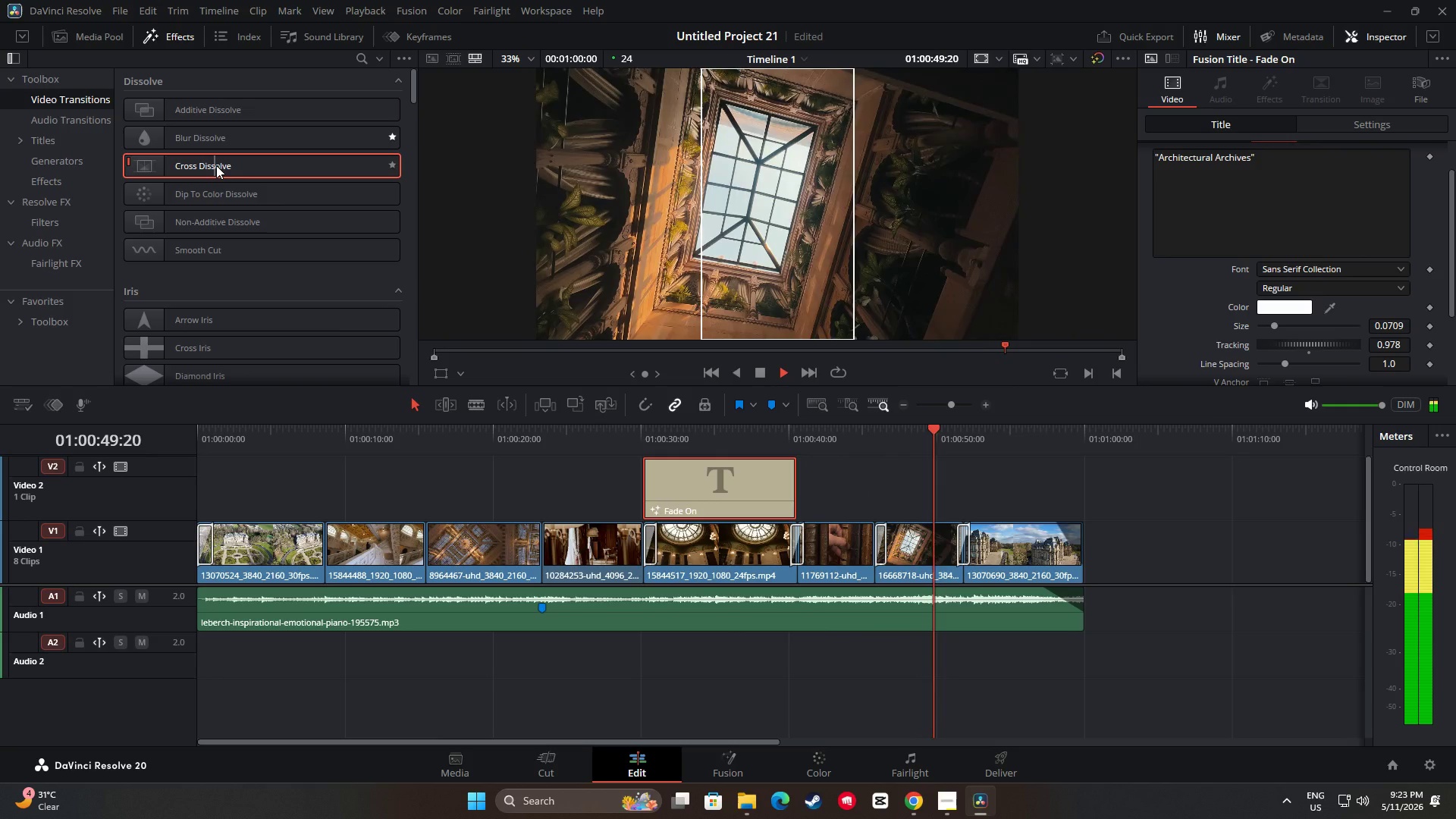 
key(Space)
 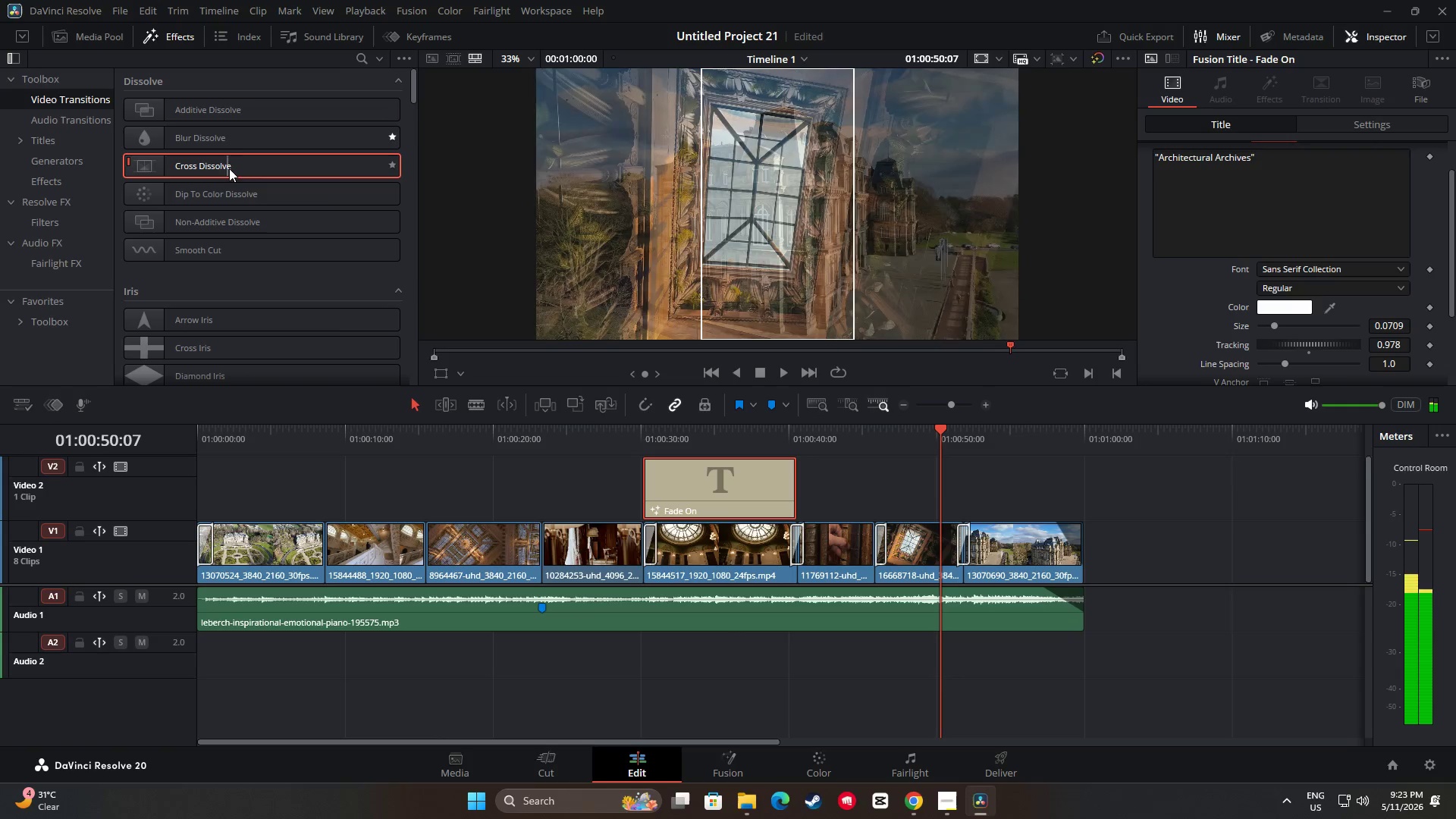 
left_click_drag(start_coordinate=[242, 170], to_coordinate=[430, 539])
 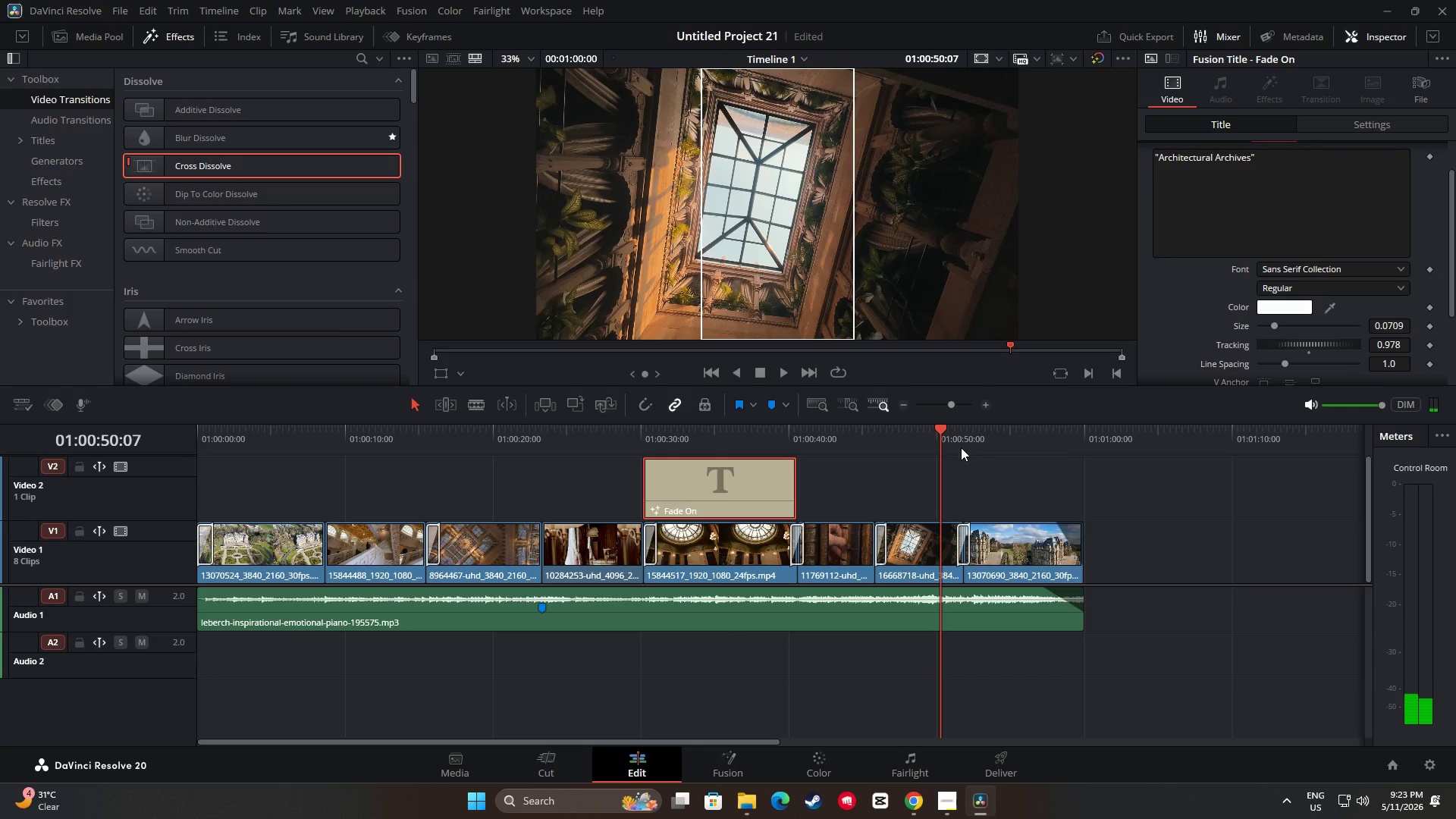 
left_click_drag(start_coordinate=[940, 432], to_coordinate=[405, 479])
 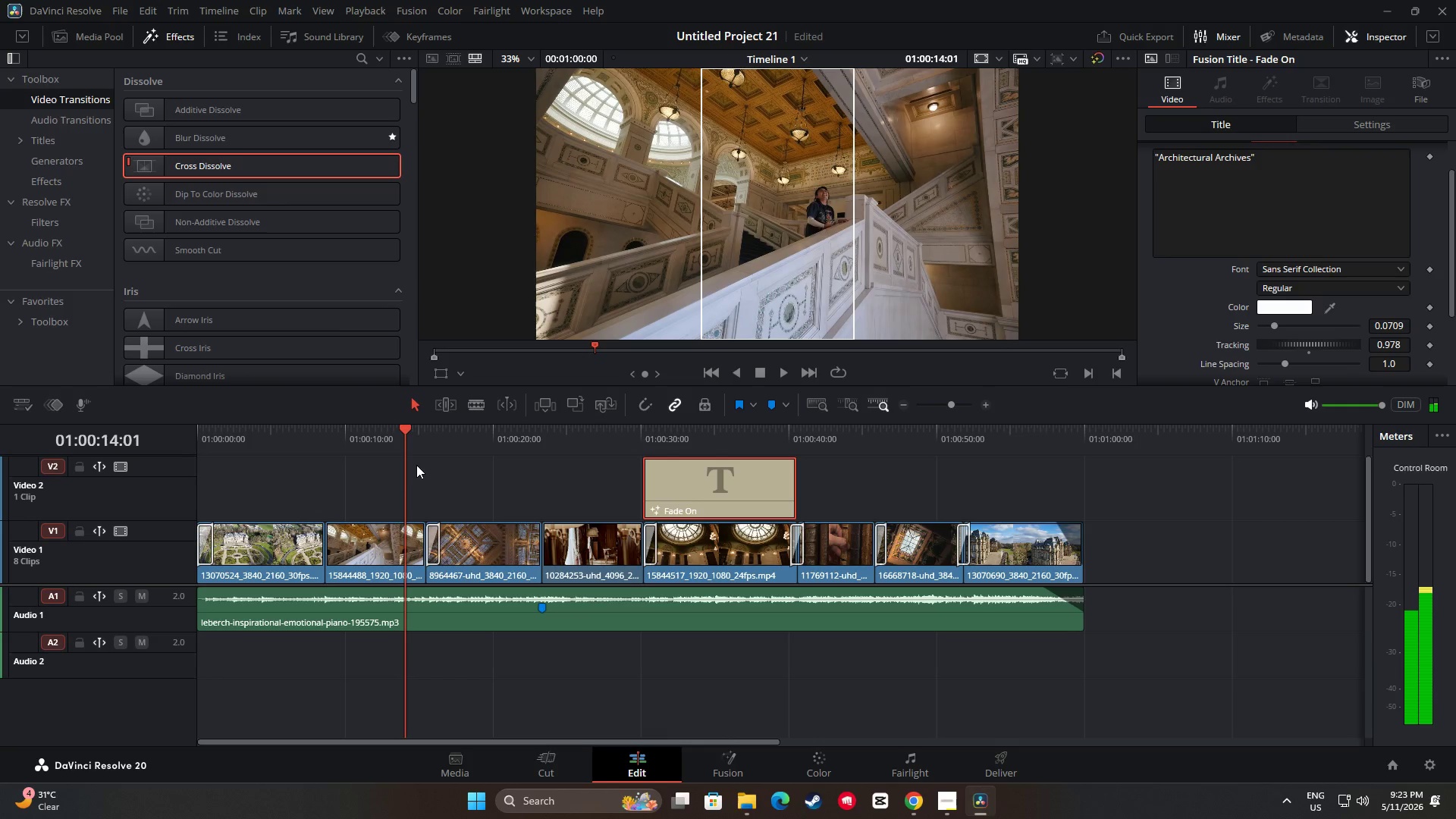 
key(Space)
 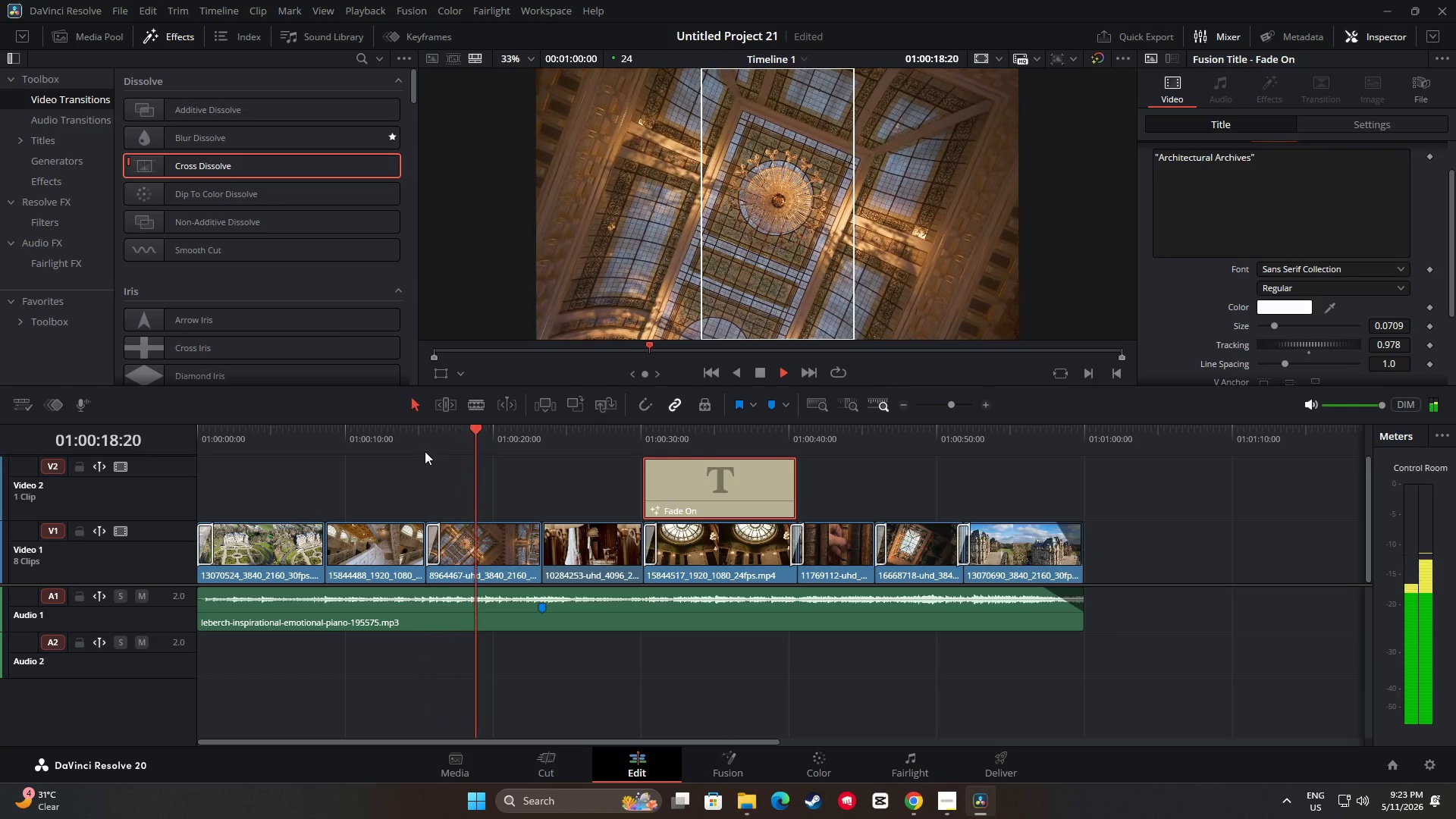 
wait(6.75)
 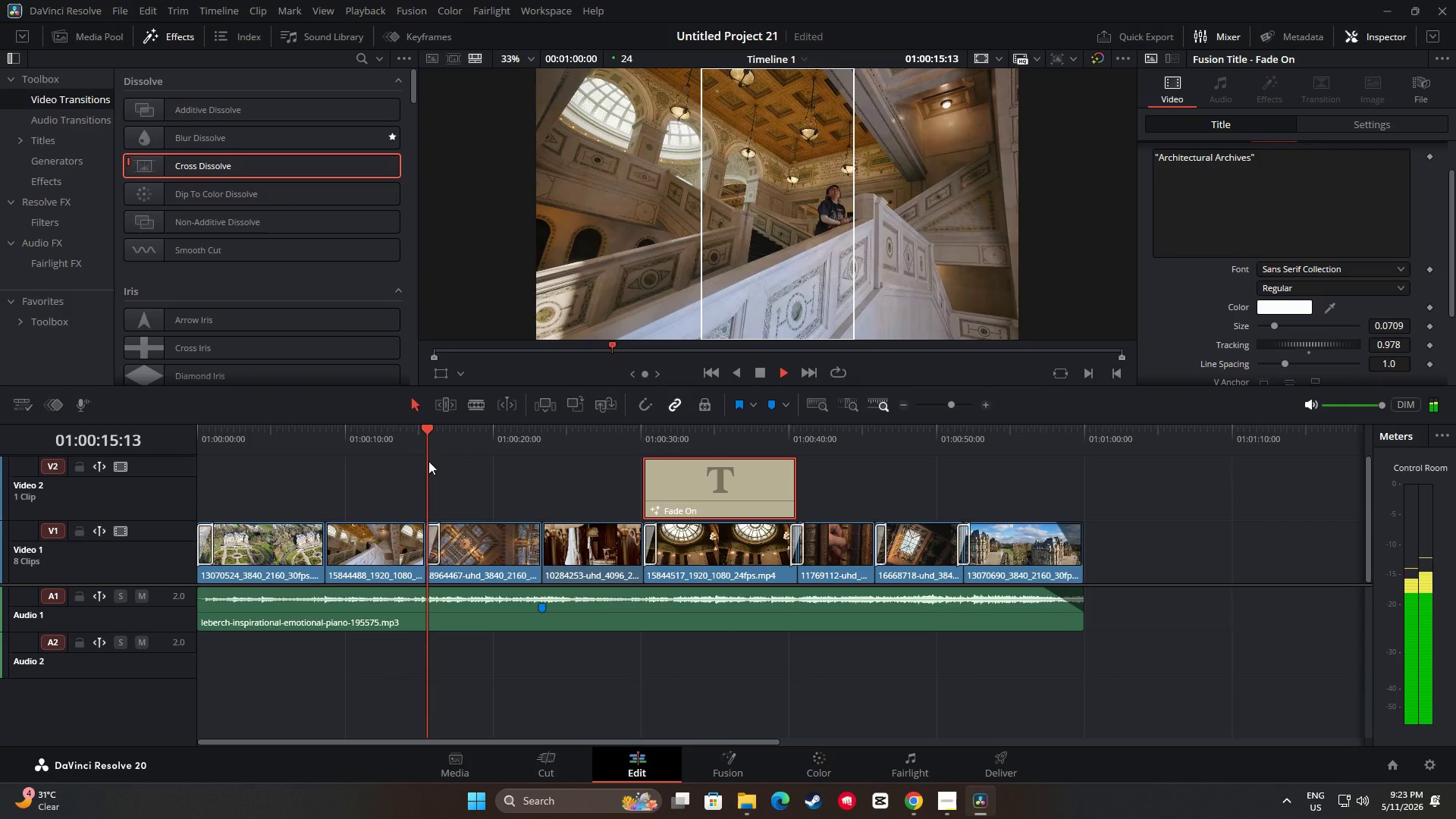 
key(Space)
 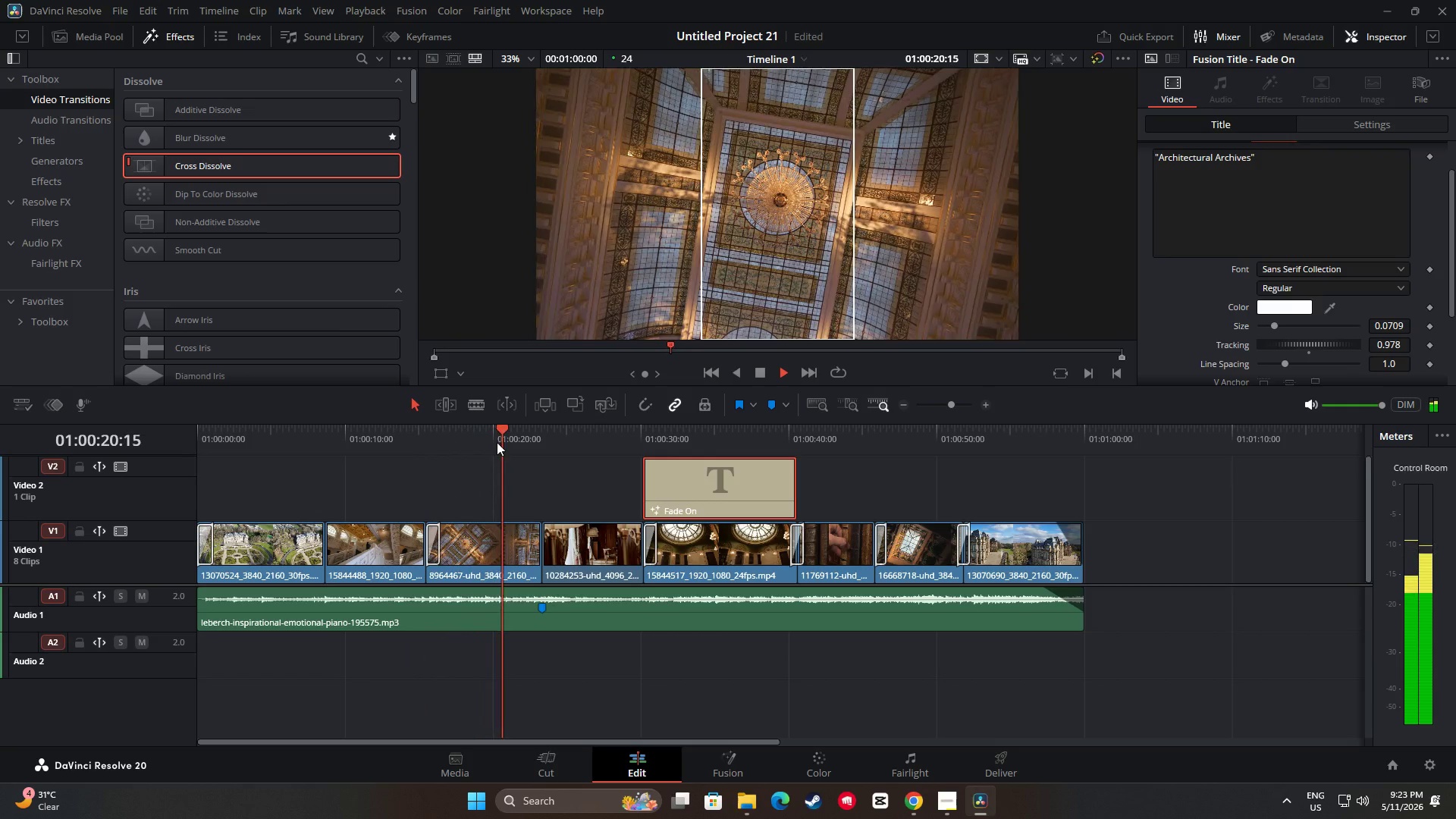 
left_click_drag(start_coordinate=[507, 435], to_coordinate=[413, 443])
 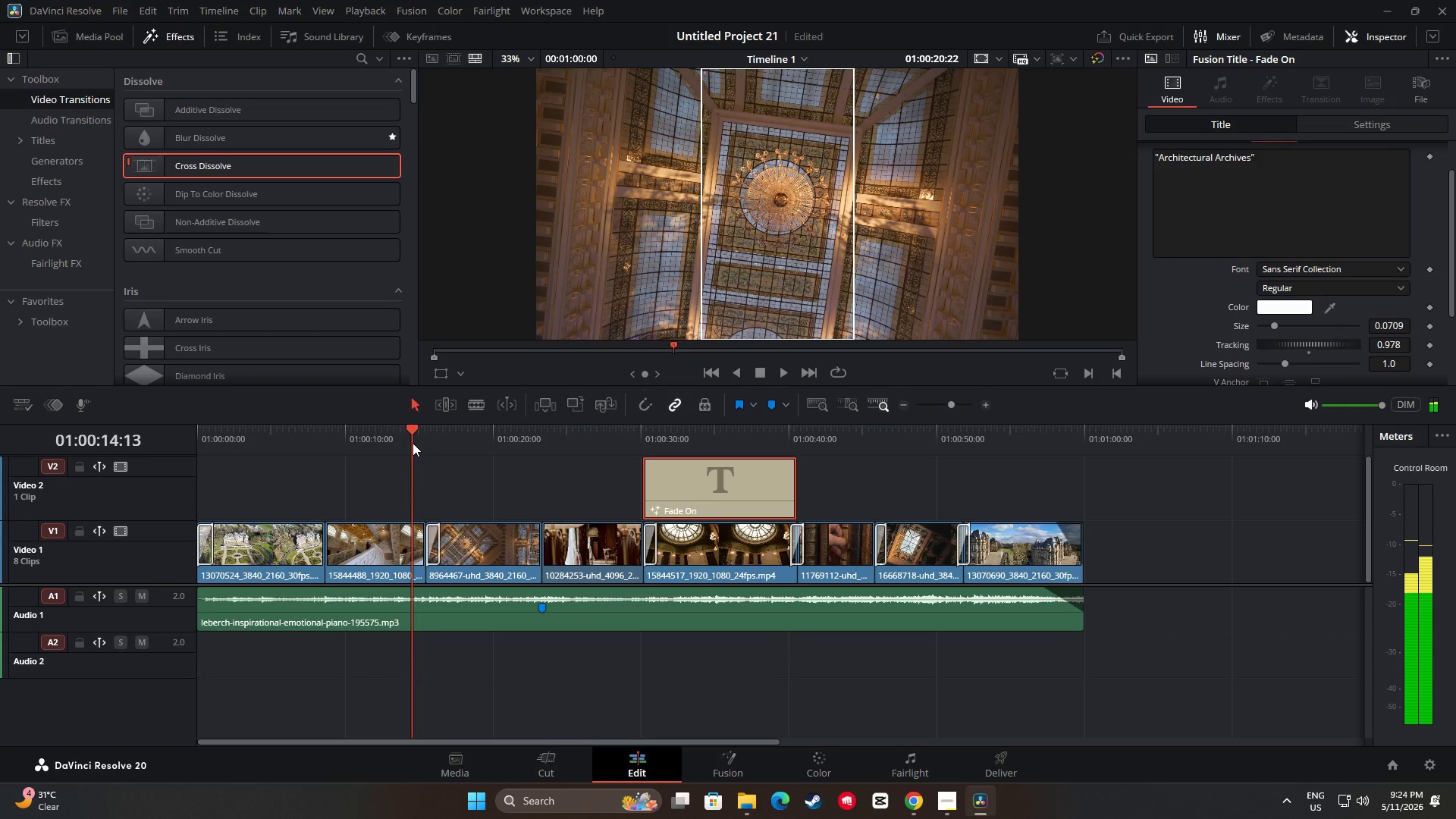 
key(Space)
 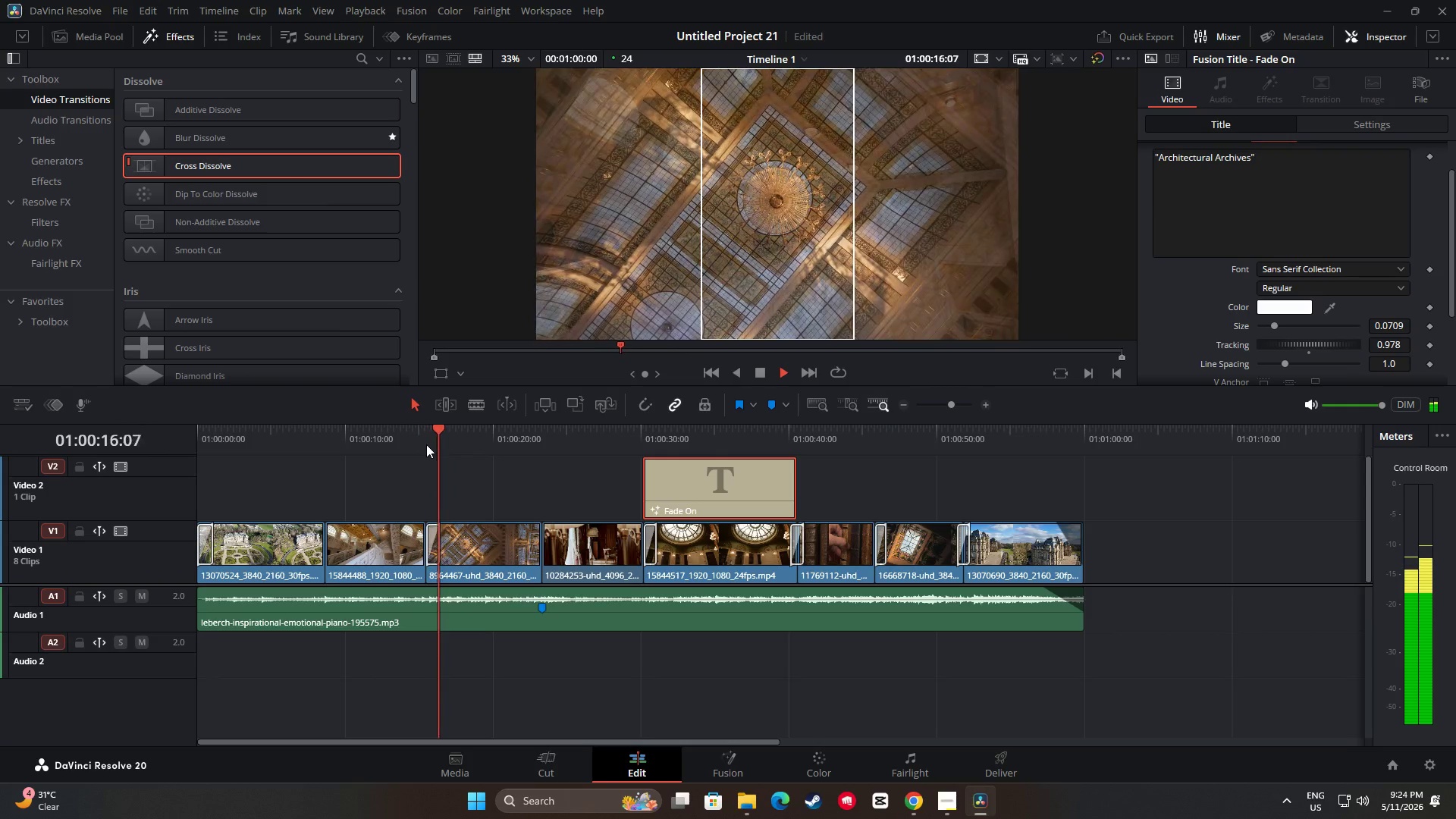 
key(Space)
 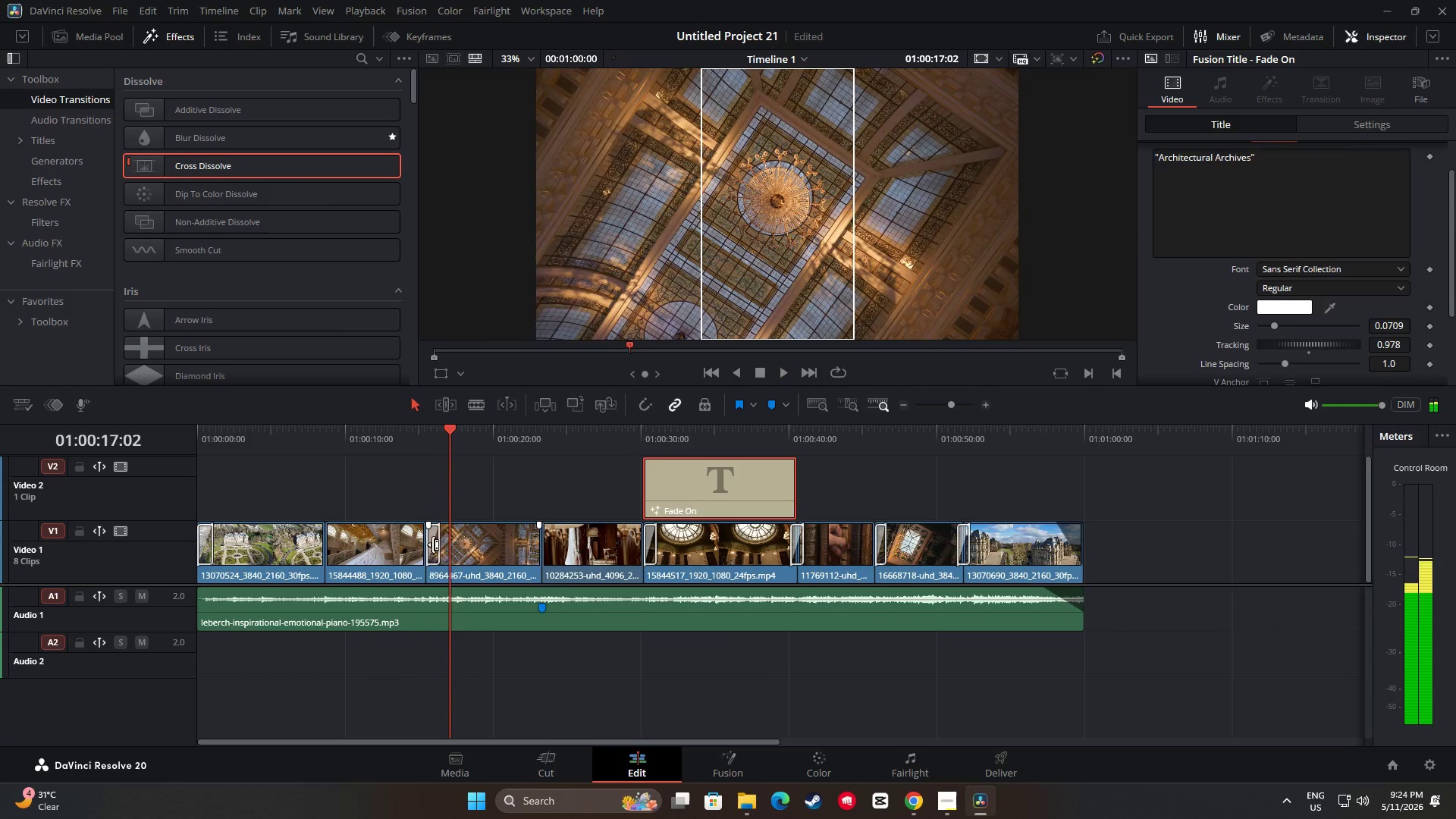 
left_click([433, 544])
 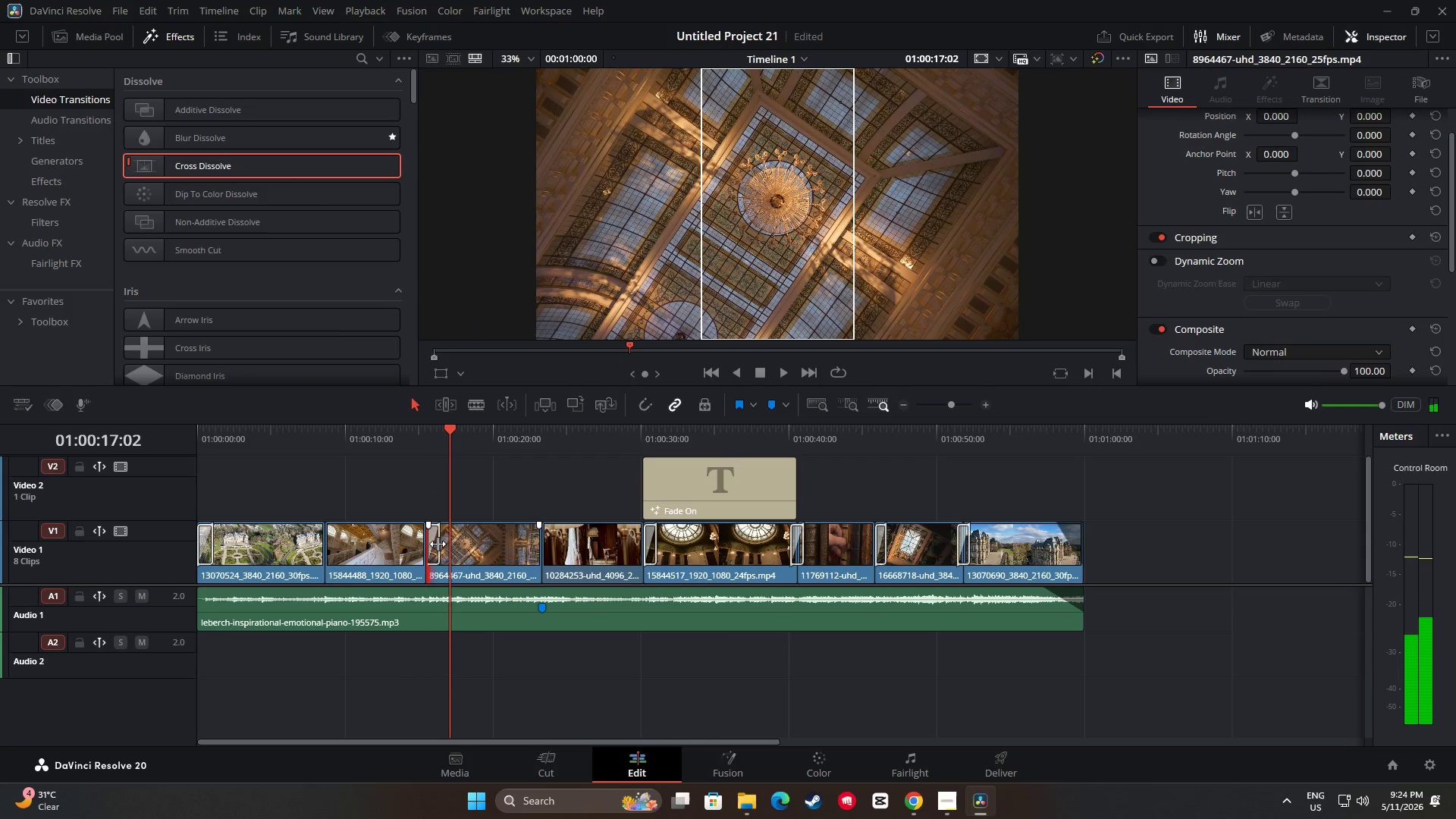 
left_click([438, 544])
 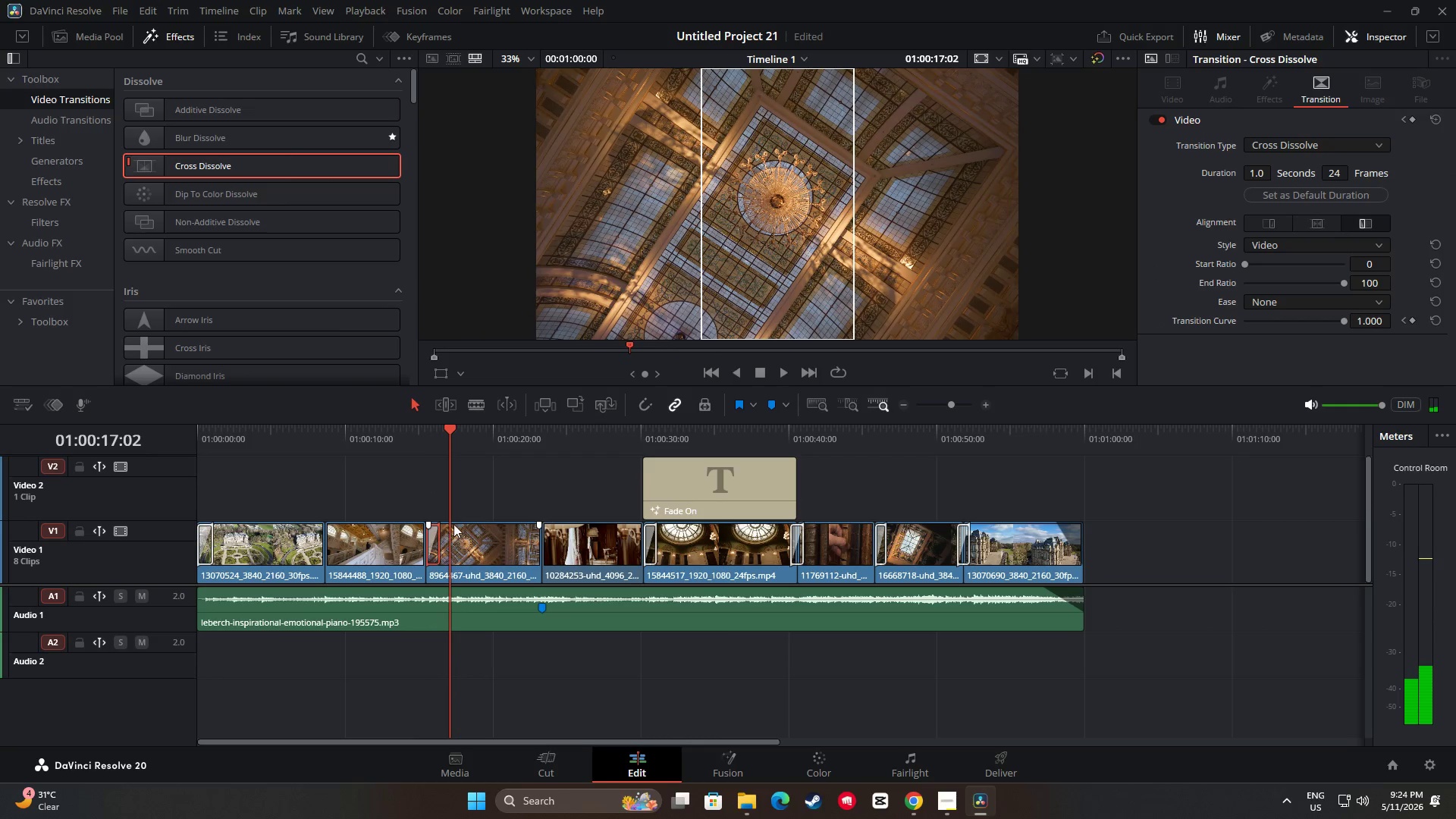 
key(Backspace)
 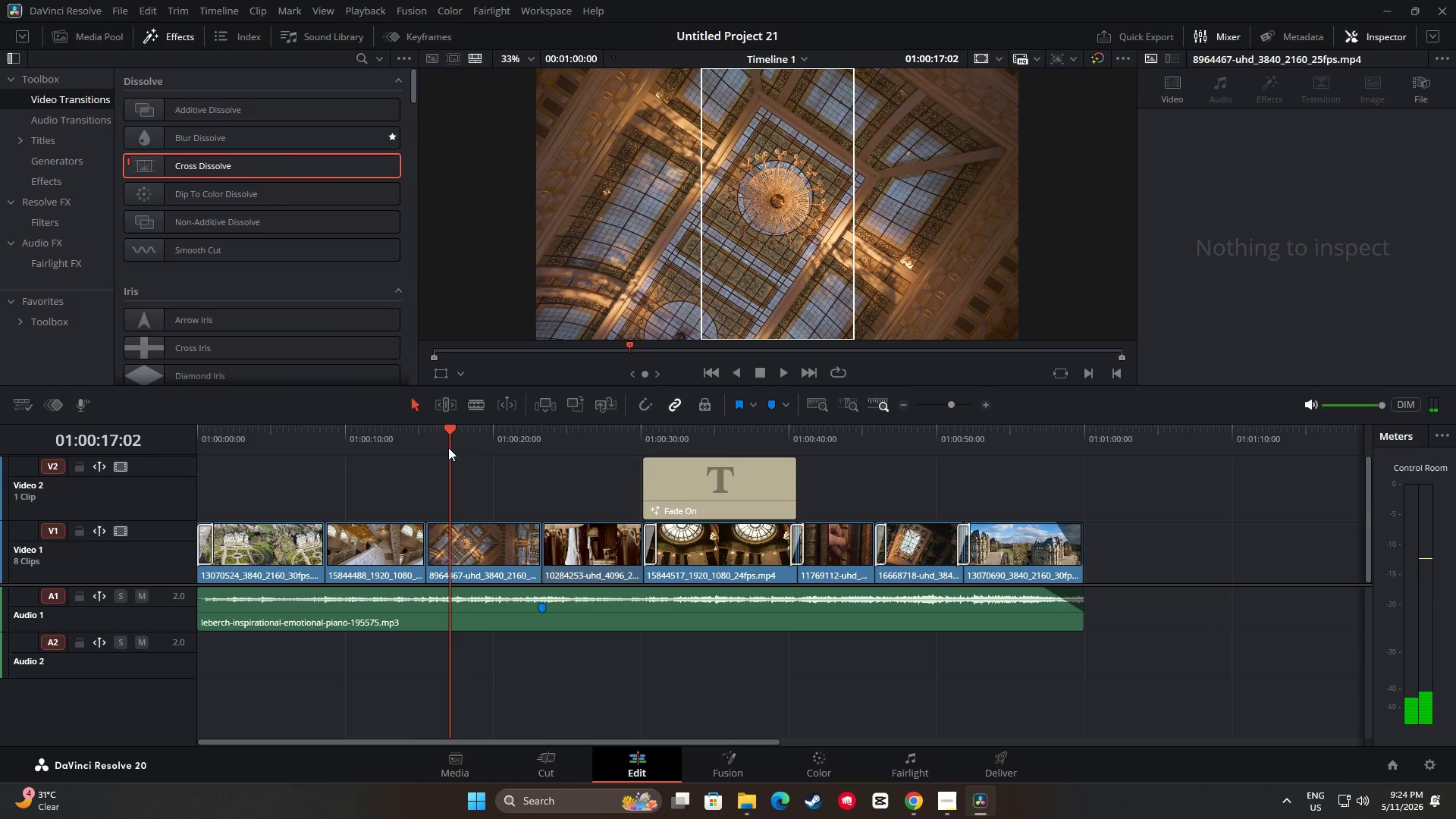 
left_click_drag(start_coordinate=[446, 437], to_coordinate=[408, 438])
 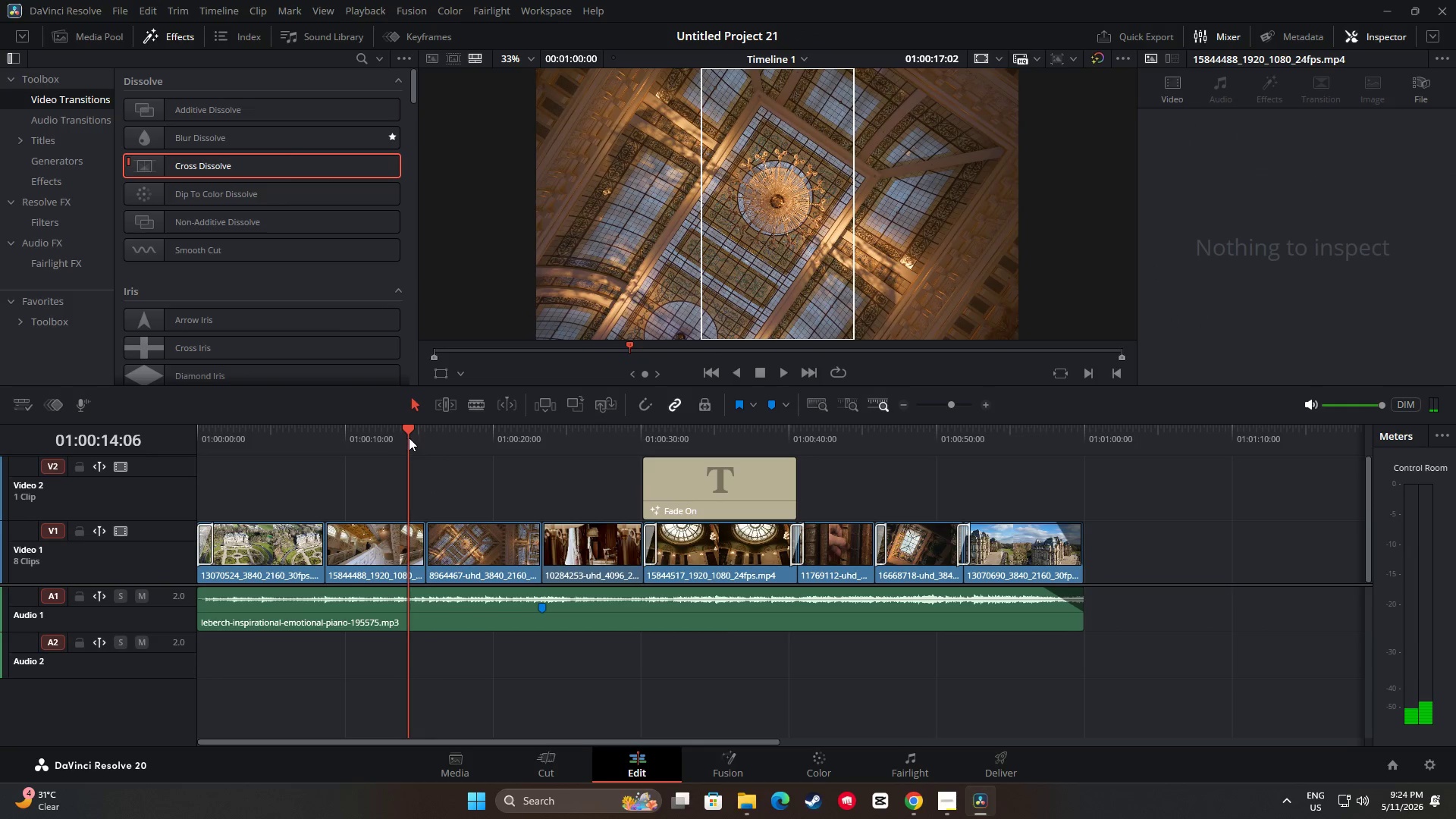 
key(Space)
 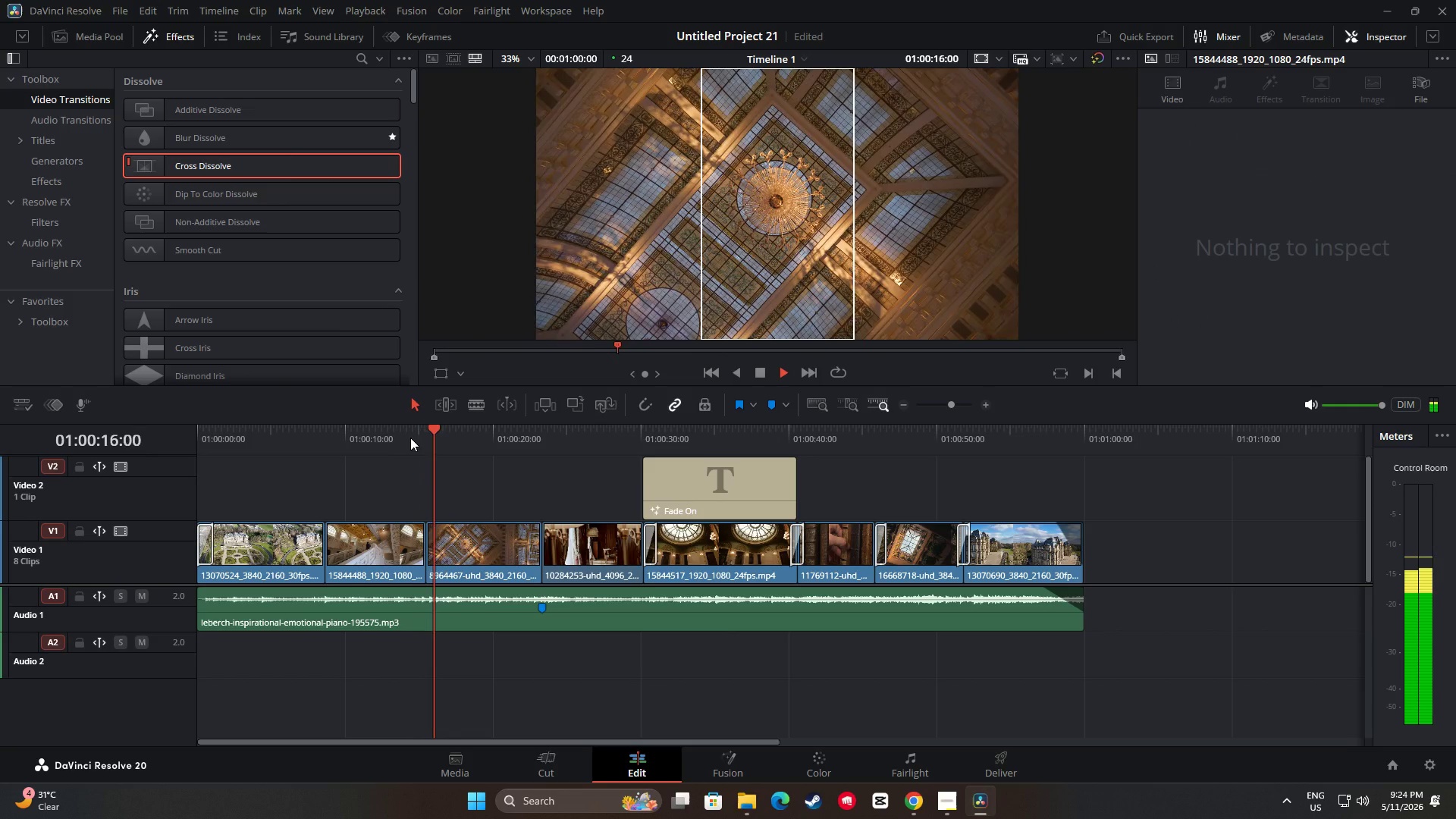 
key(Space)
 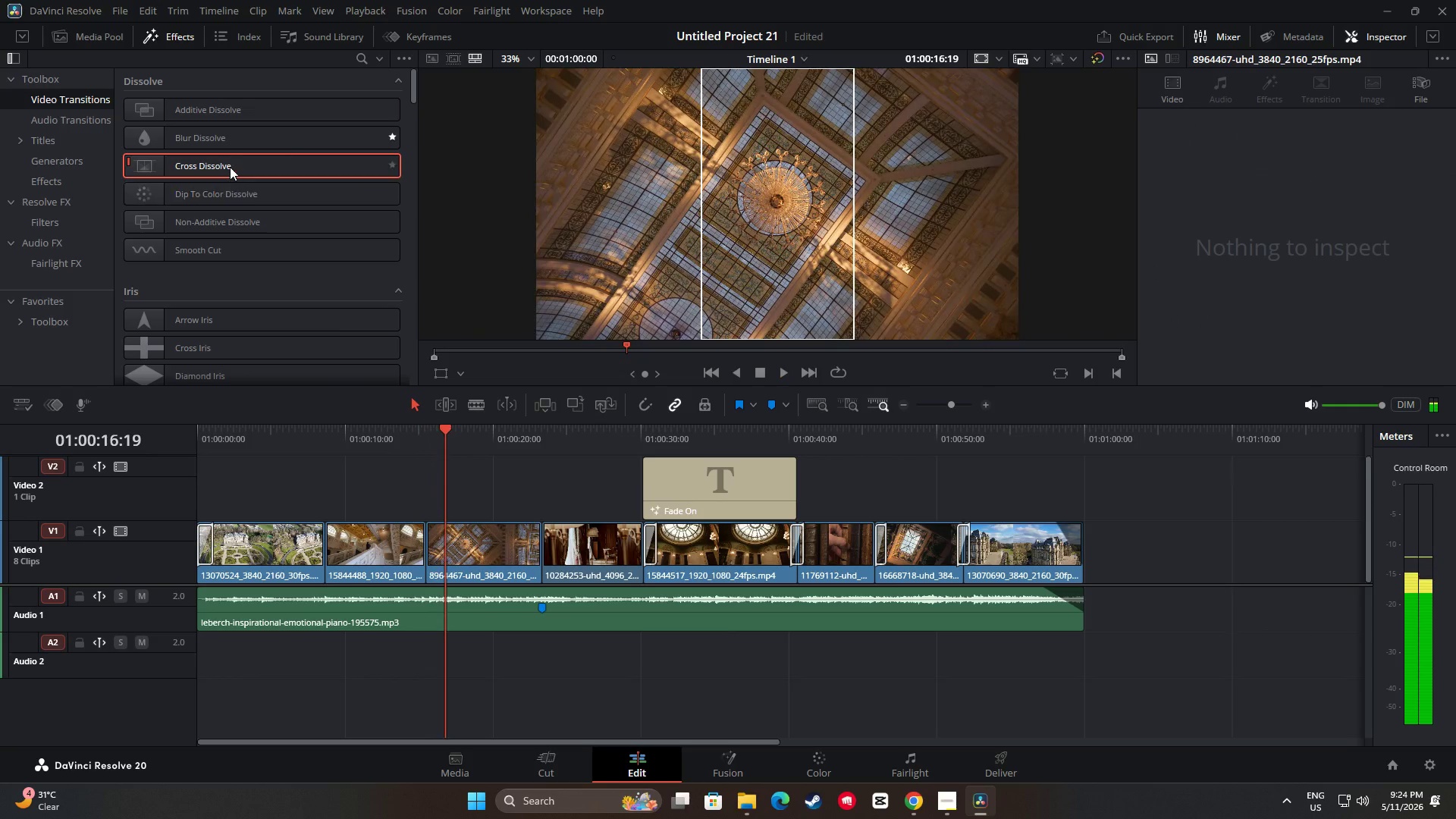 
left_click_drag(start_coordinate=[230, 167], to_coordinate=[327, 542])
 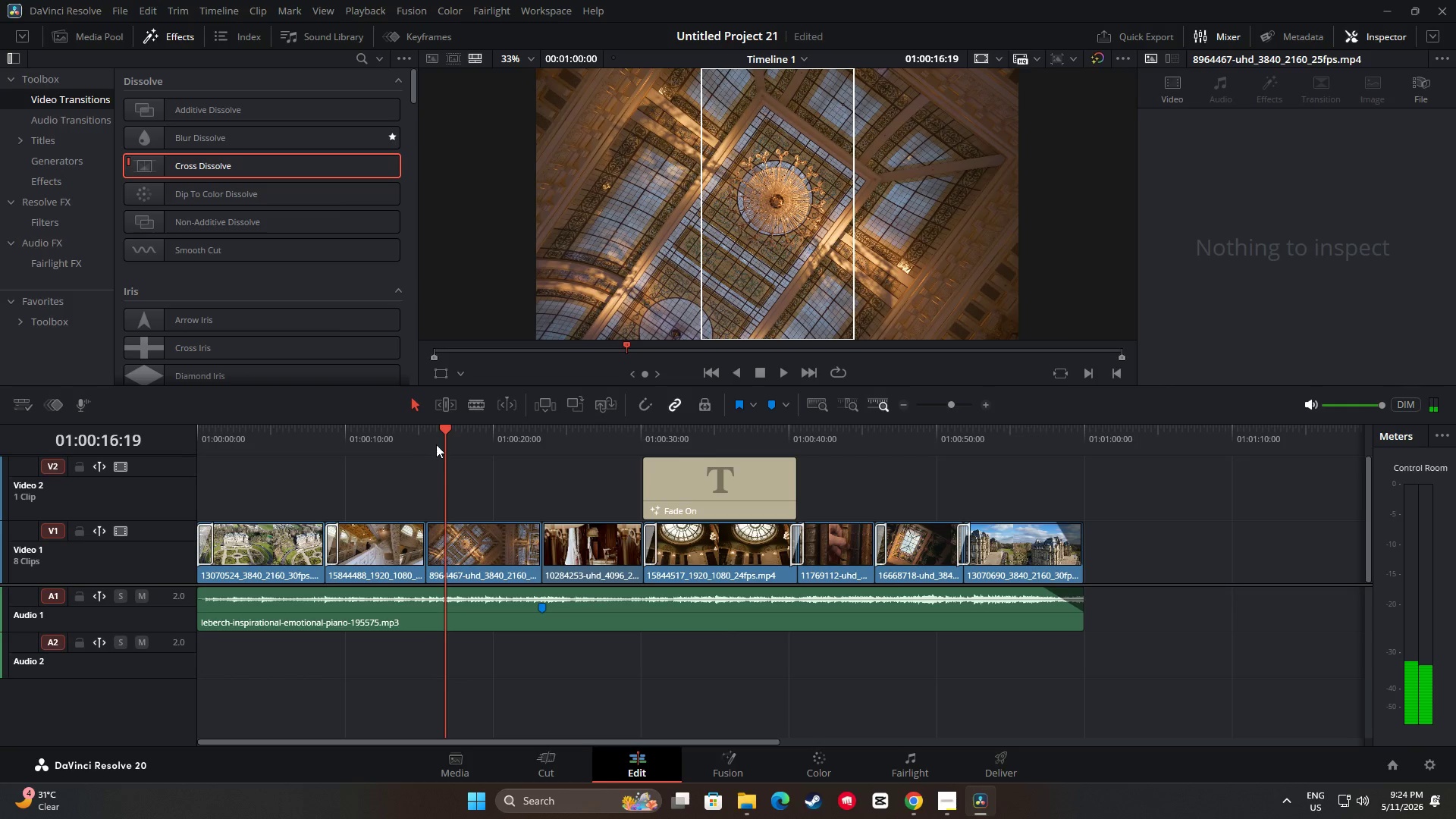 
left_click_drag(start_coordinate=[446, 432], to_coordinate=[309, 447])
 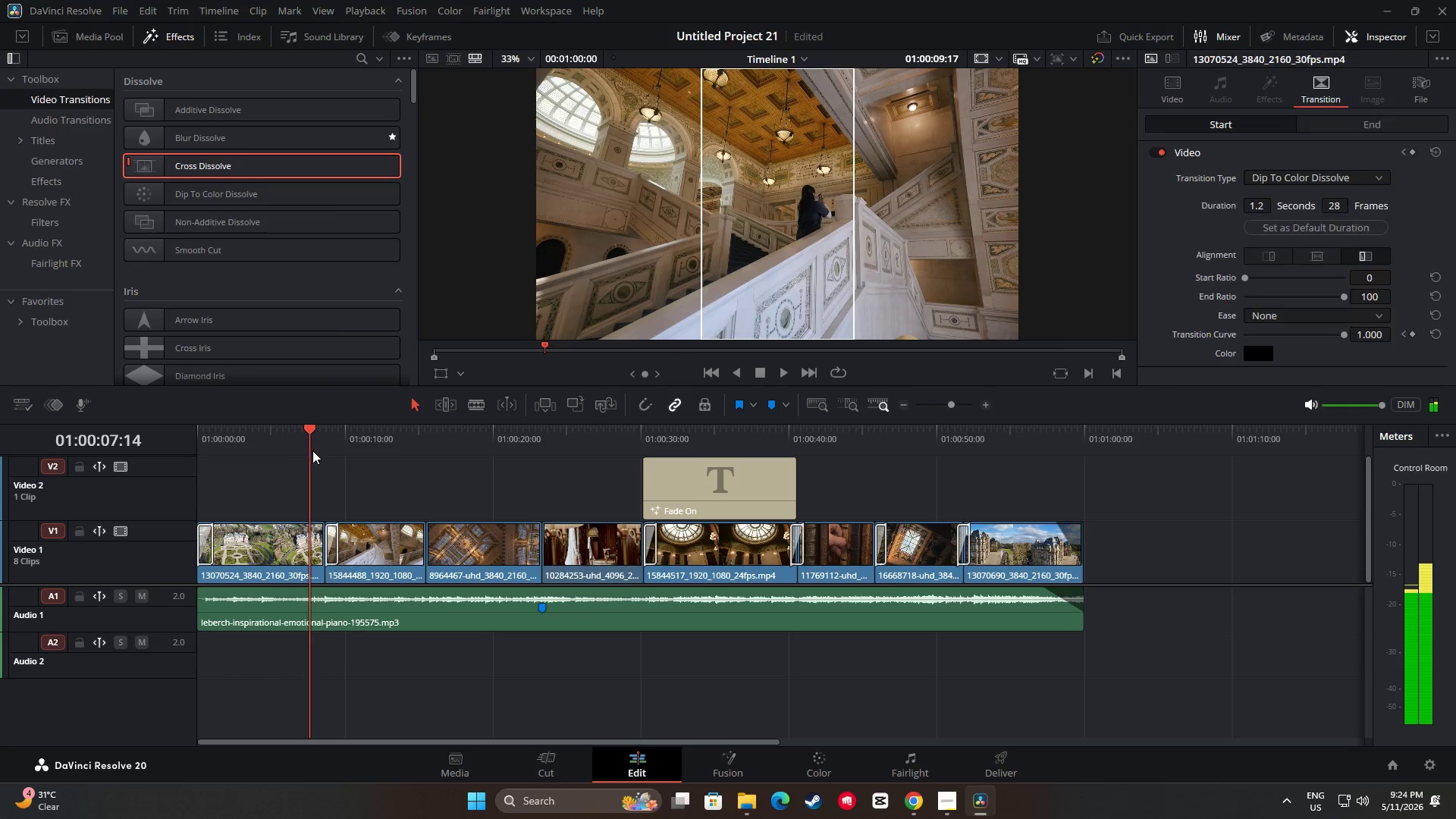 
key(Space)
 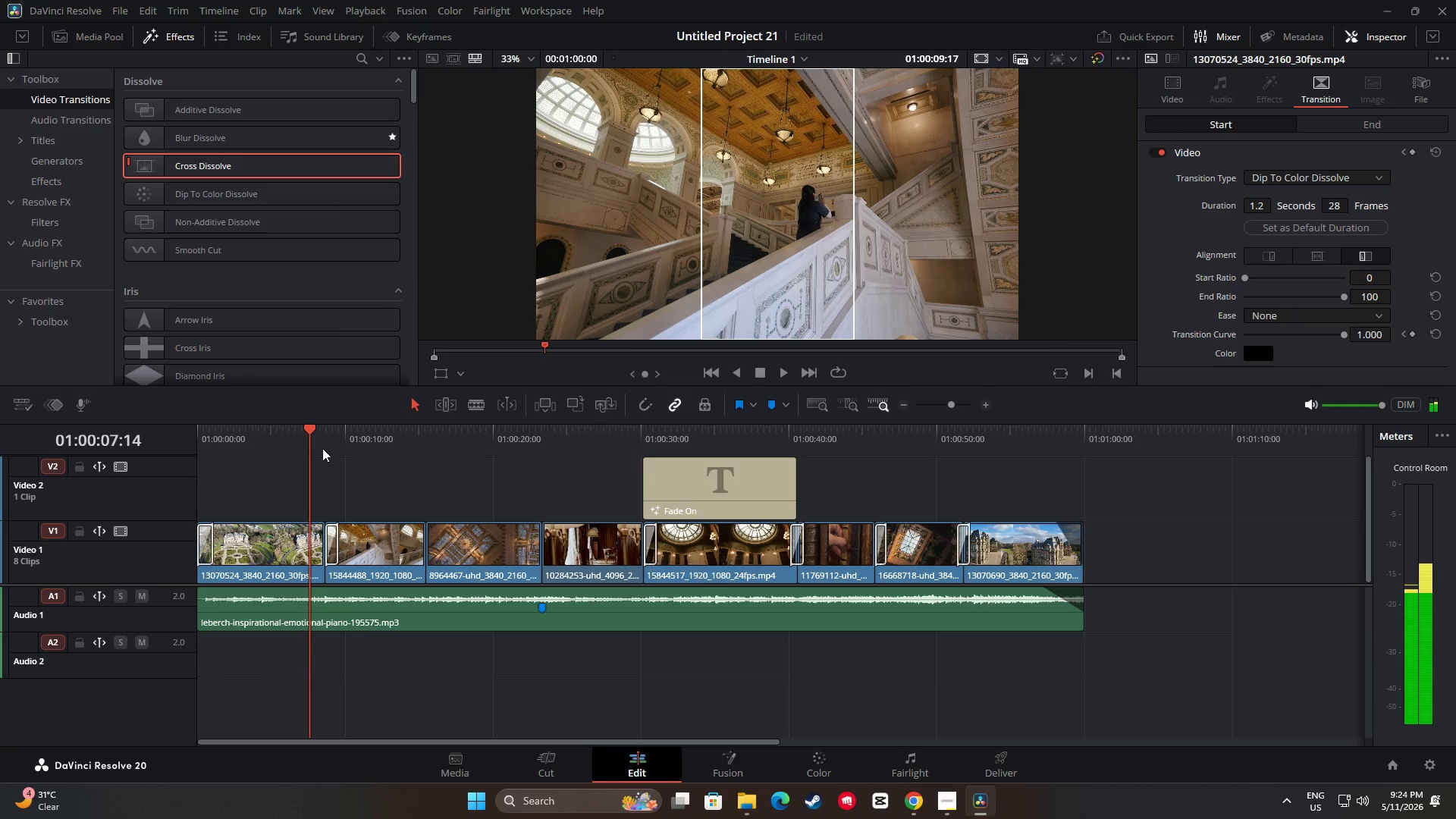 
key(Space)
 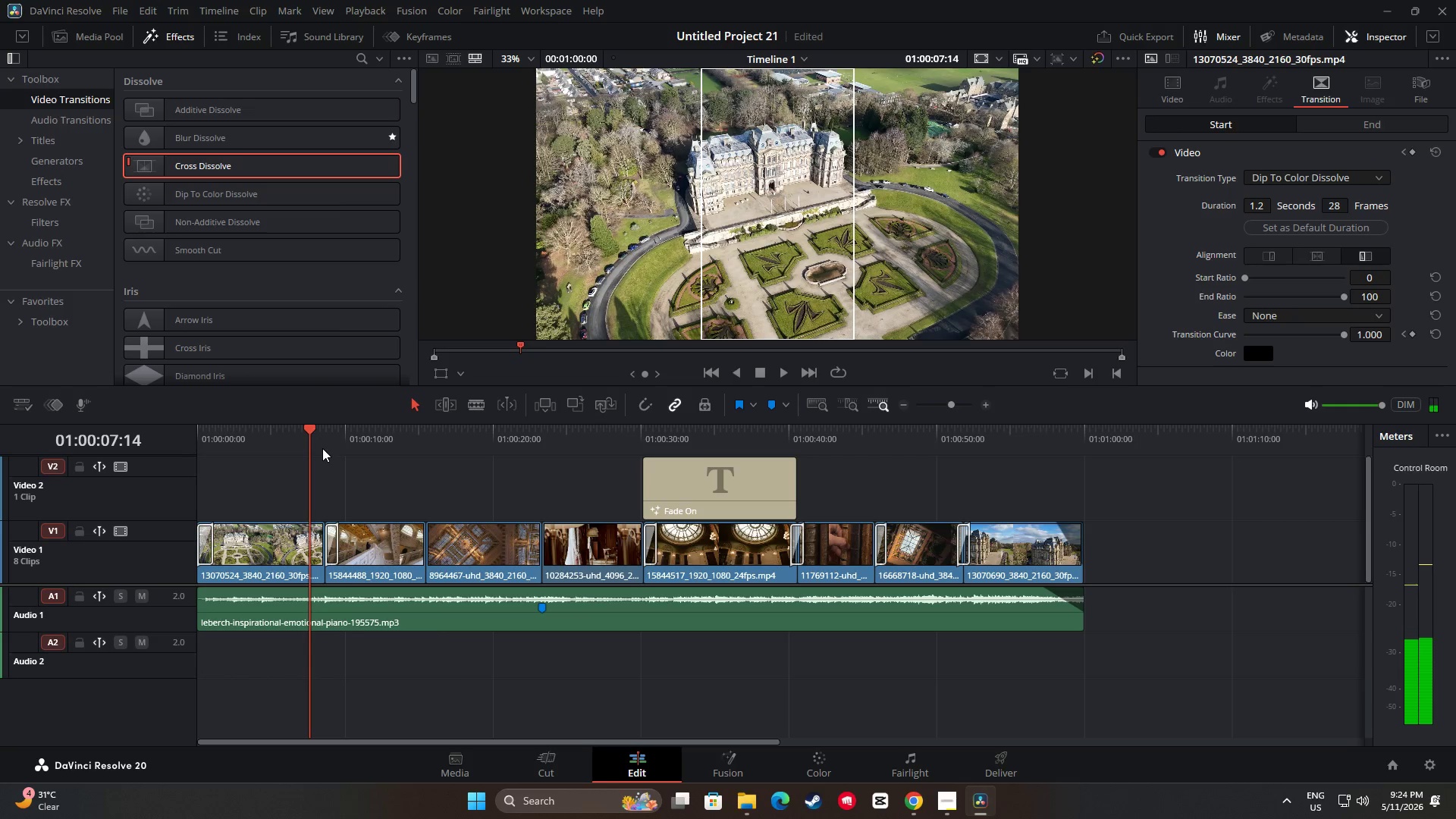 
key(Space)
 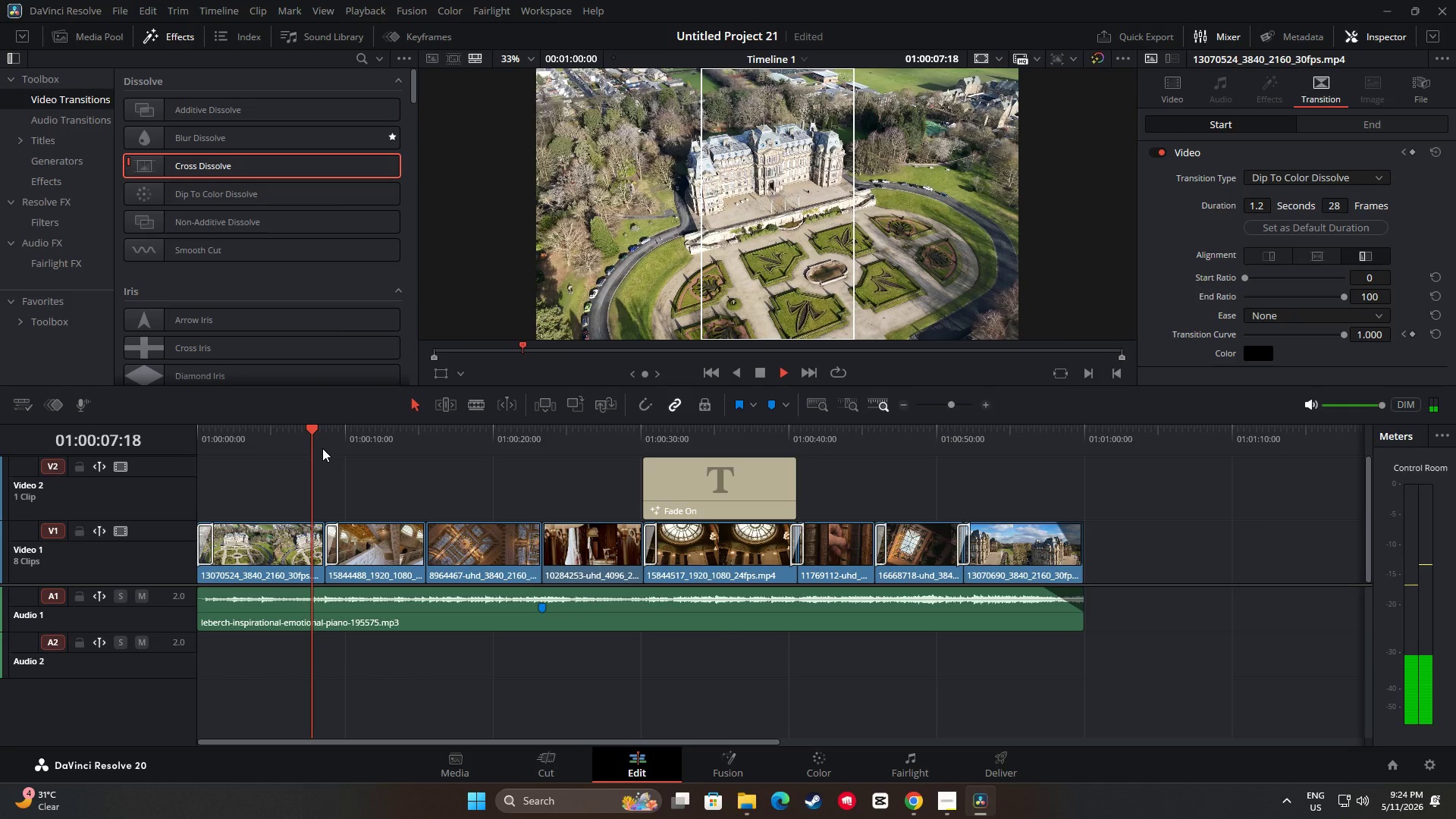 
key(Space)
 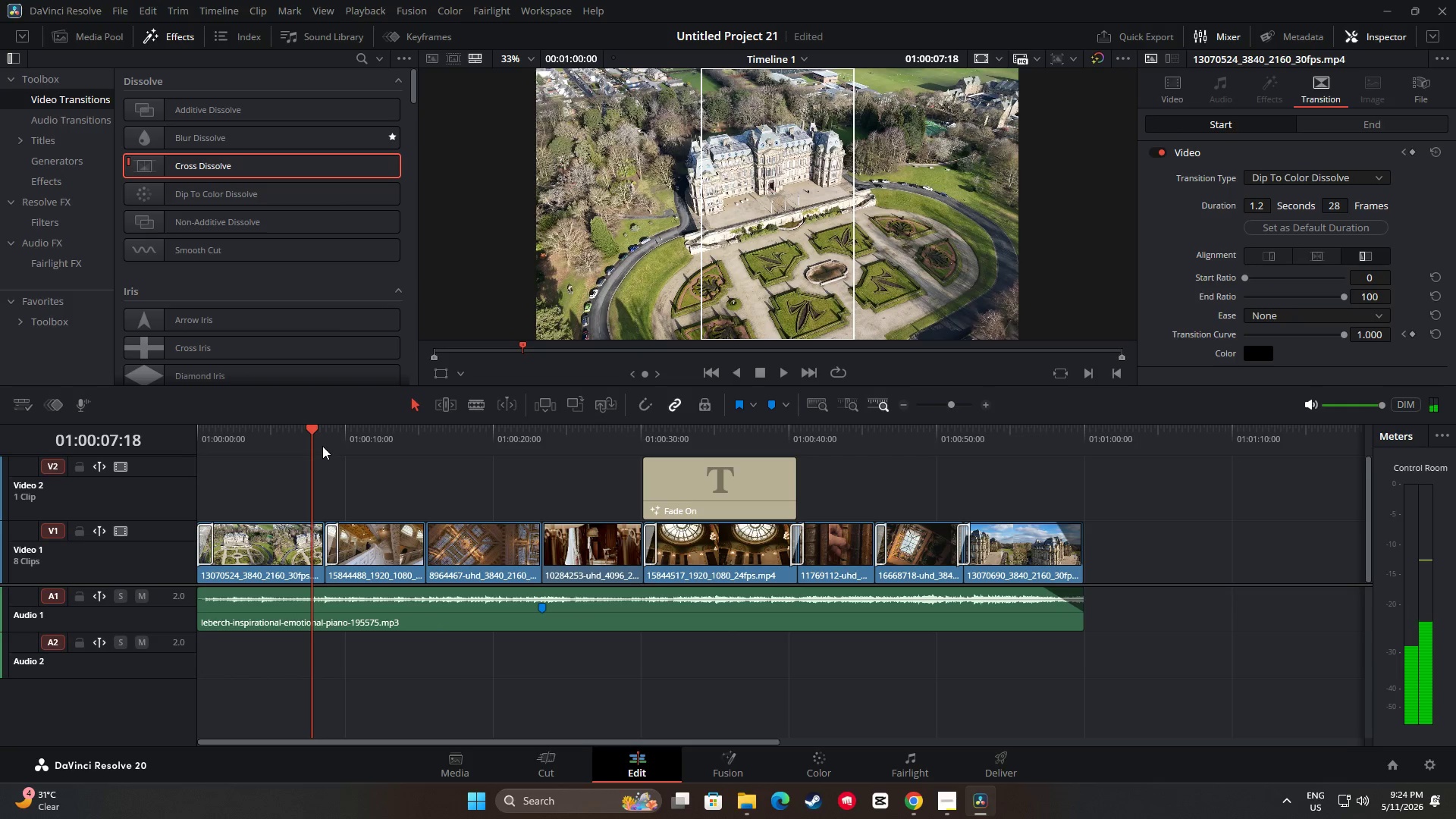 
left_click_drag(start_coordinate=[316, 435], to_coordinate=[306, 438])
 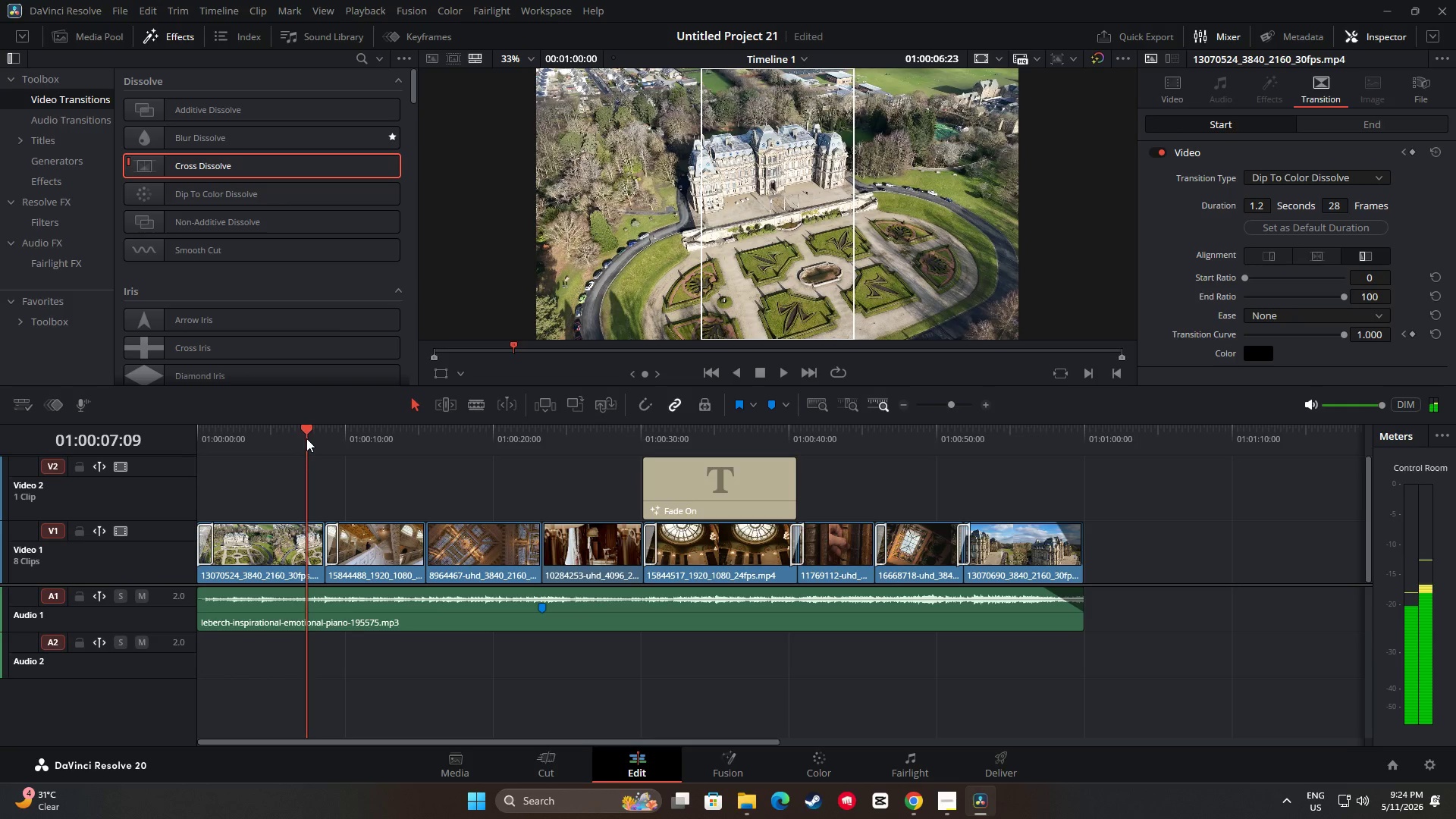 
key(Space)
 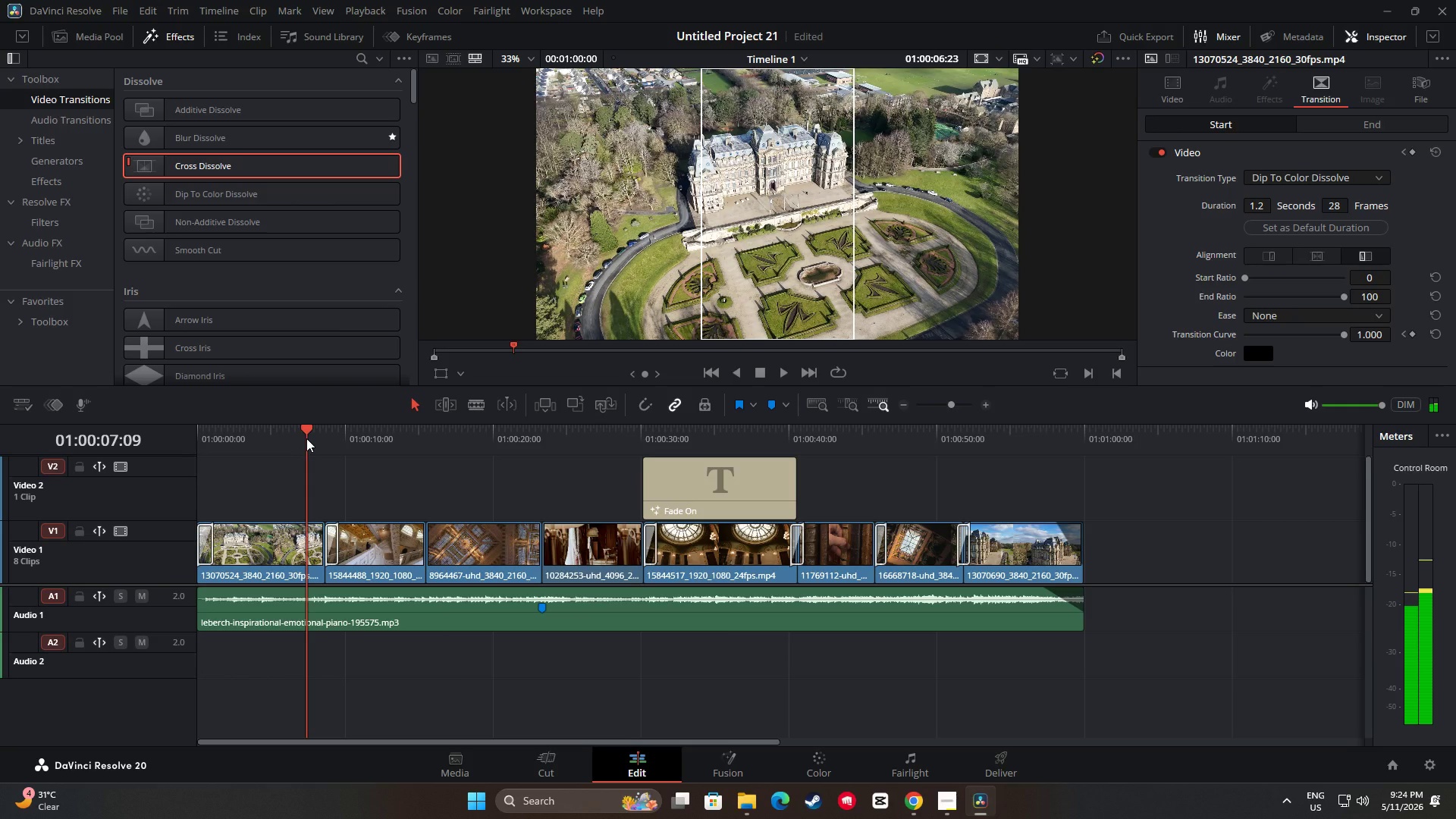 
key(Space)
 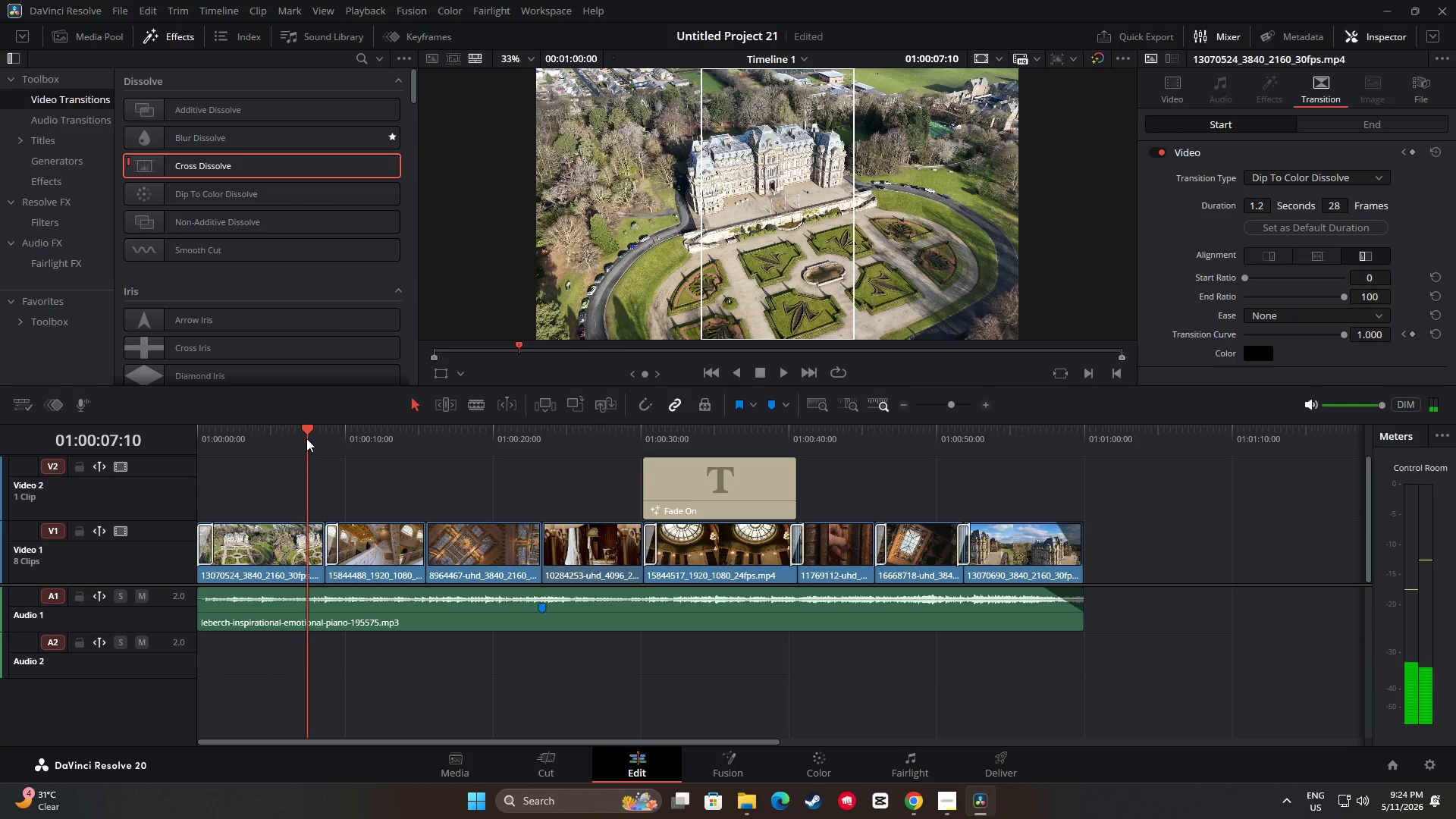 
key(Space)
 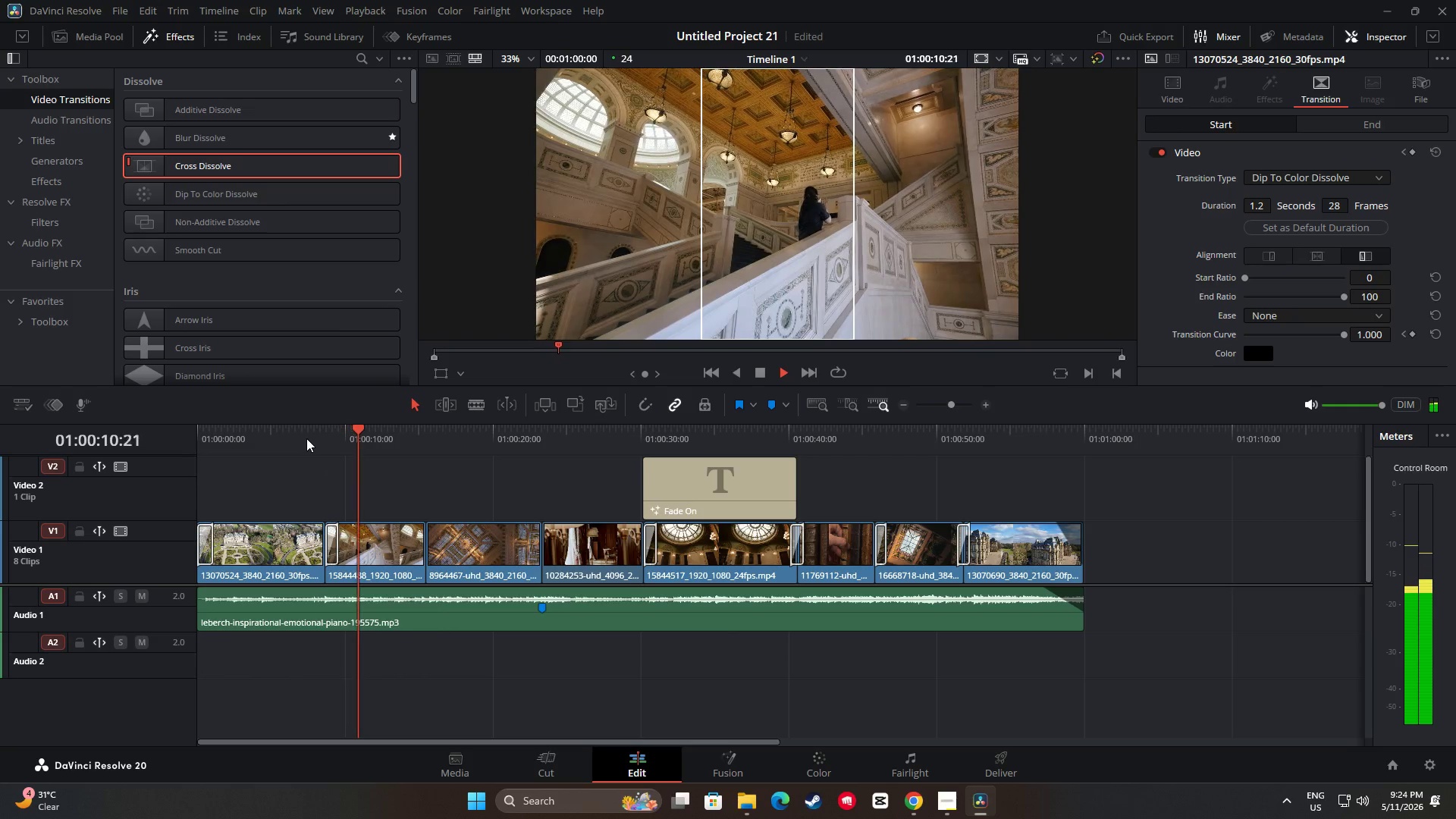 
key(Space)
 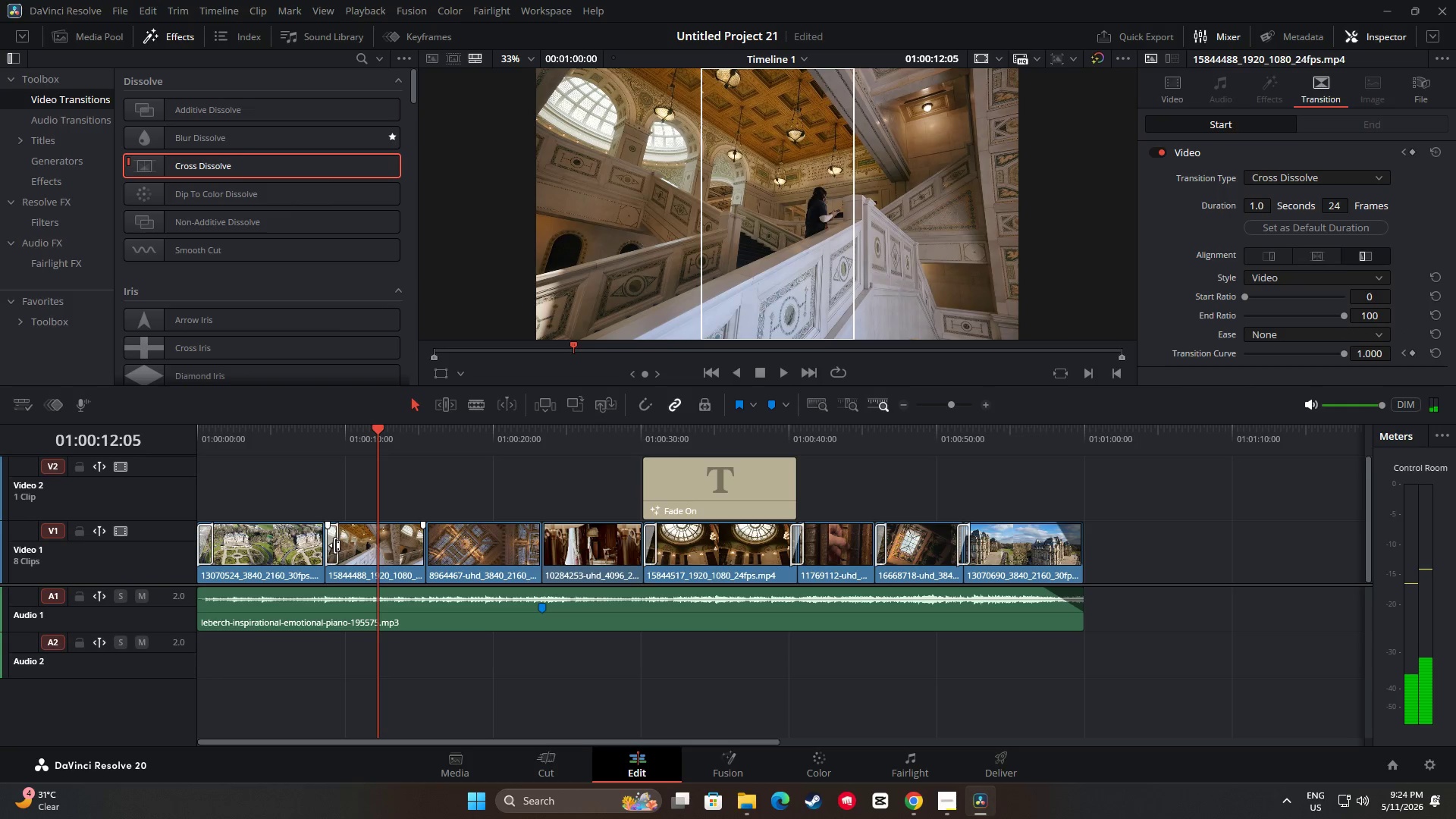 
left_click([337, 545])
 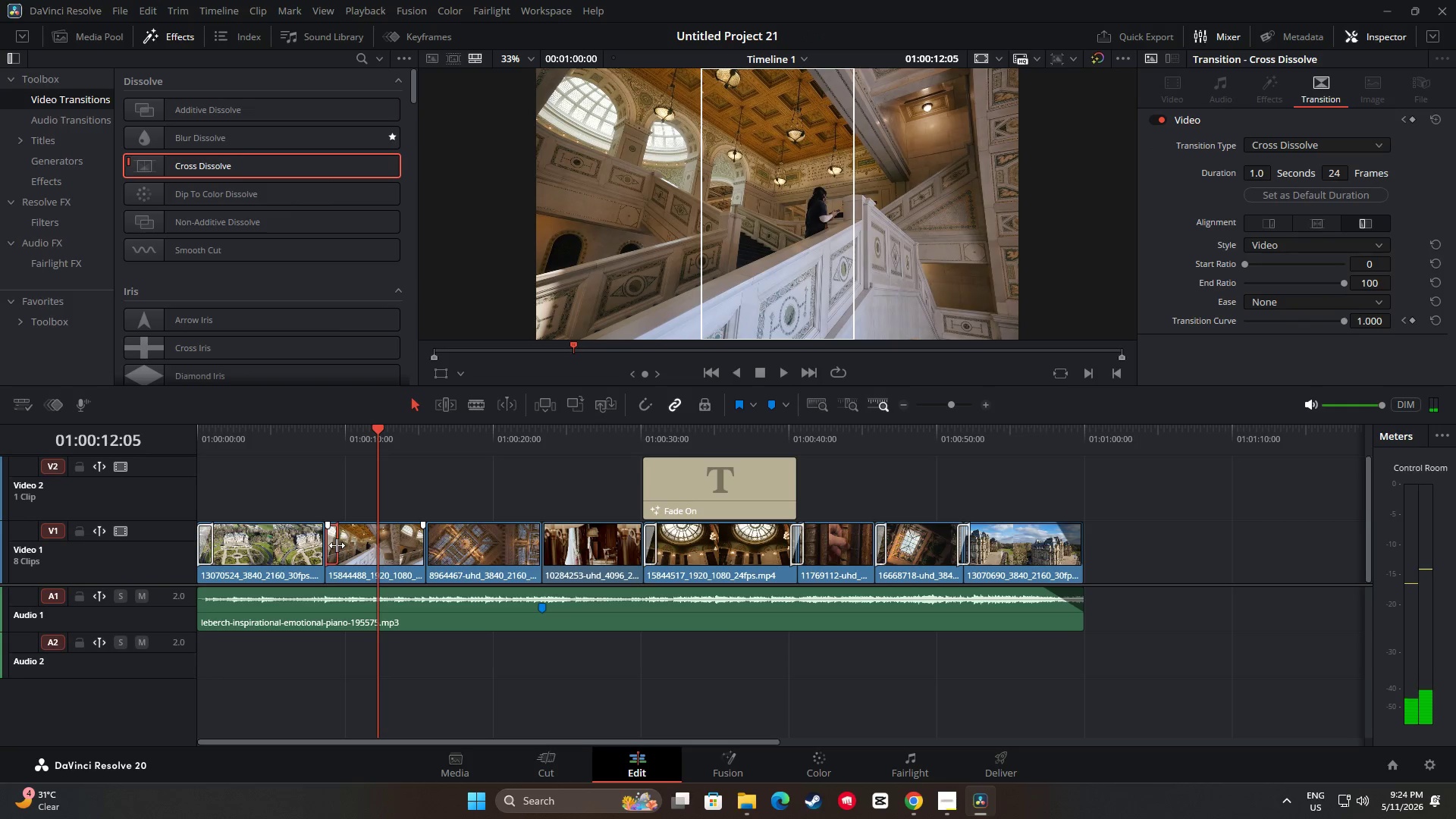 
key(Backspace)
 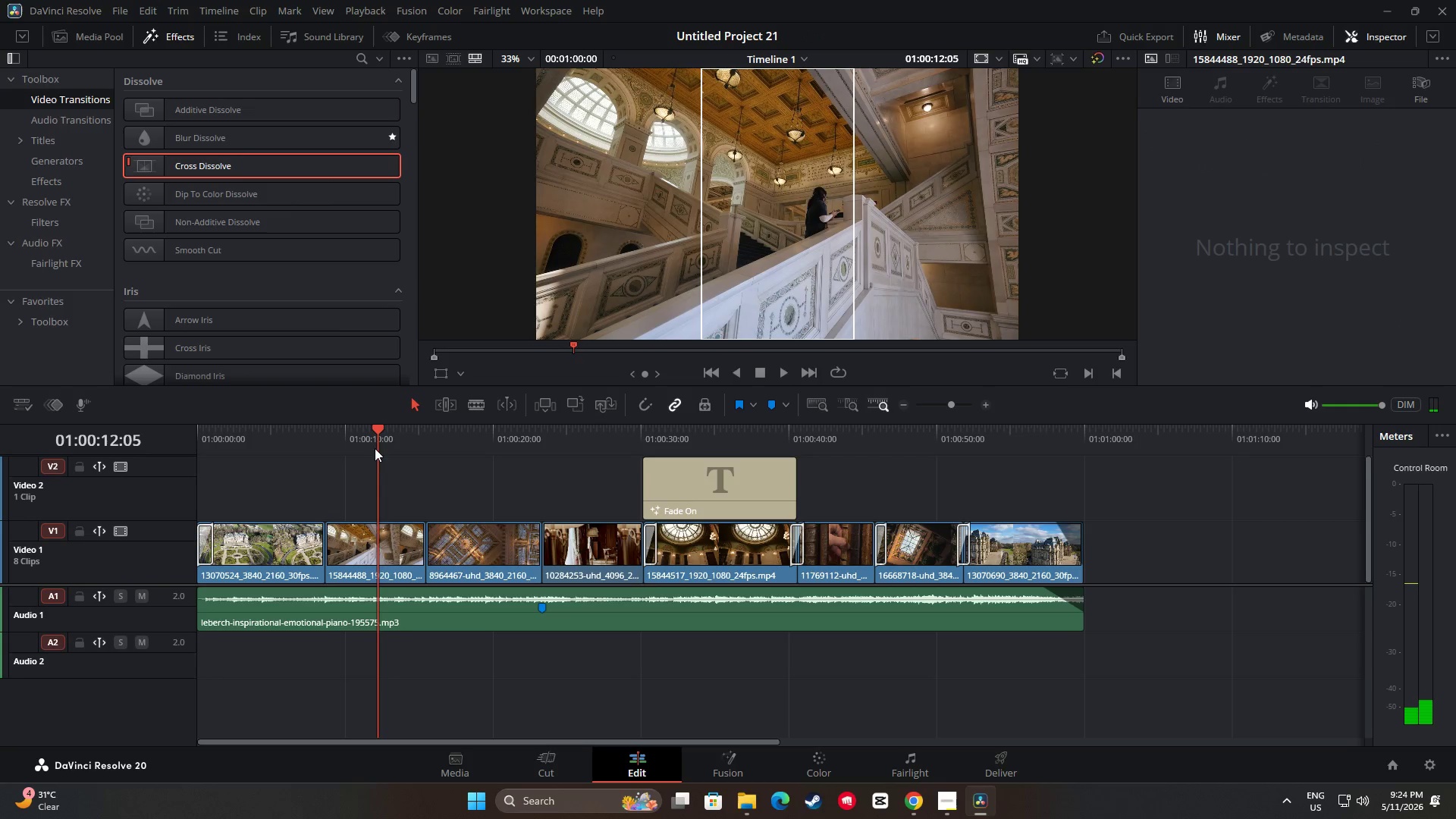 
left_click_drag(start_coordinate=[377, 435], to_coordinate=[312, 439])
 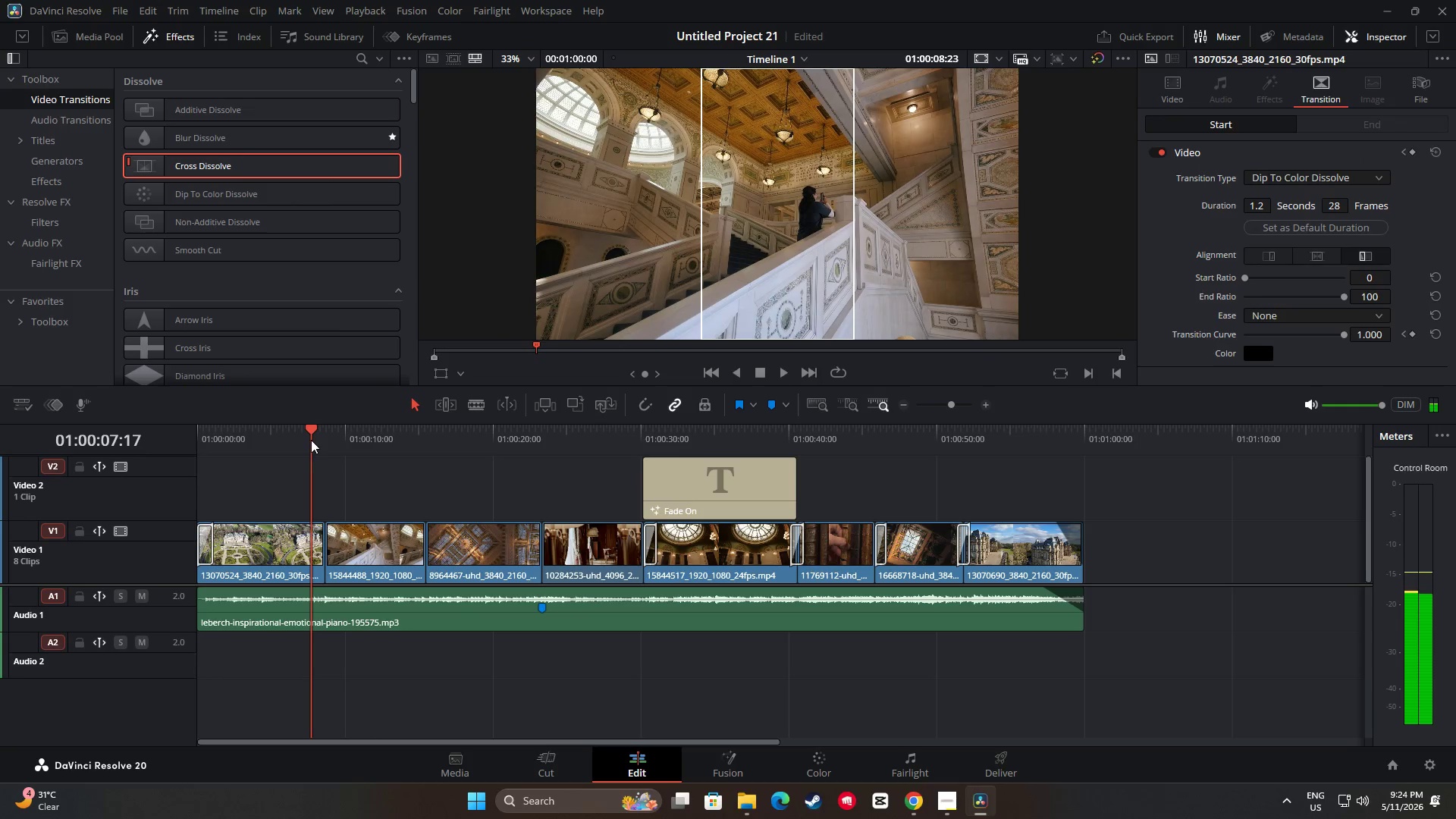 
key(Space)
 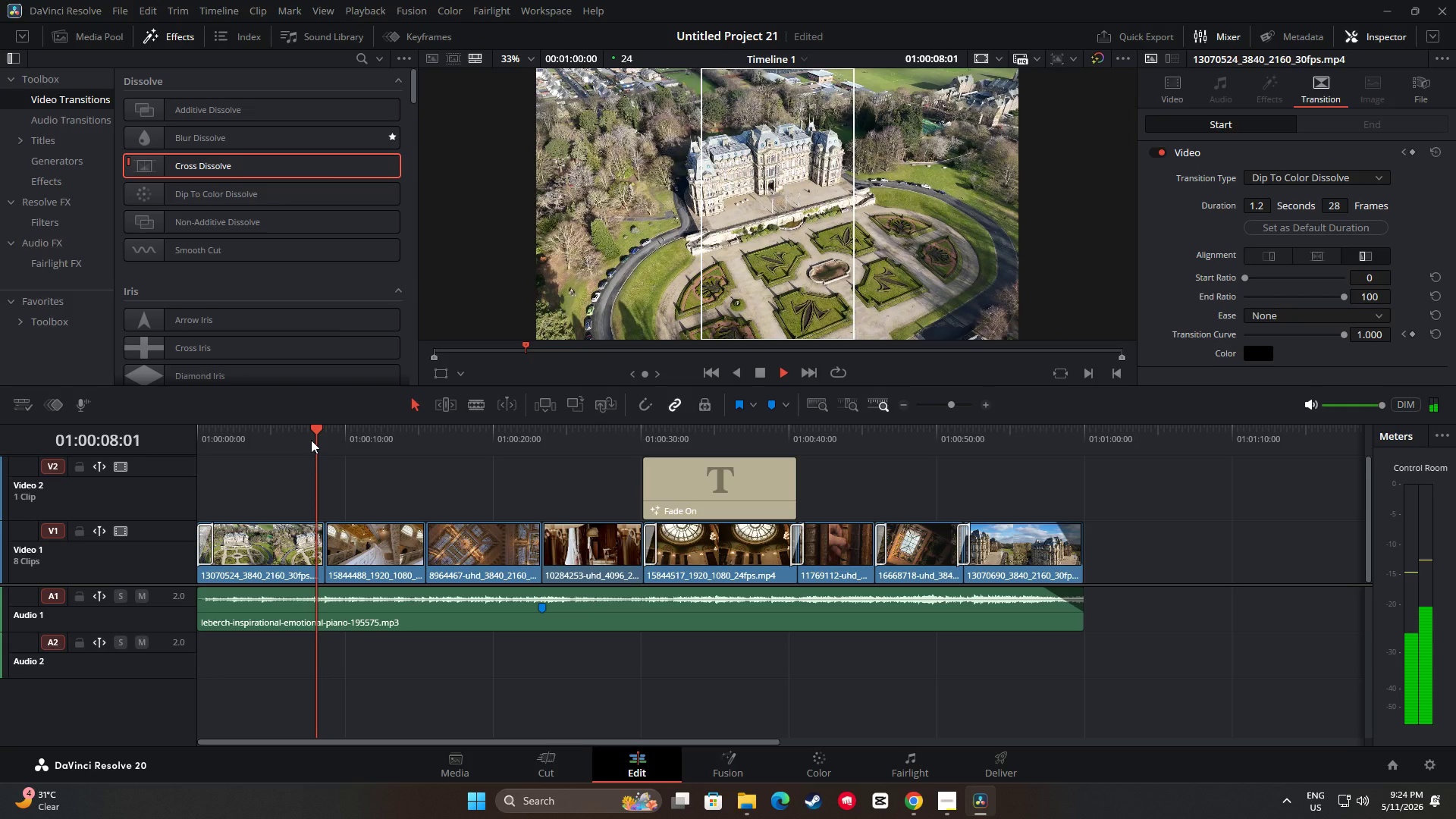 
key(Space)
 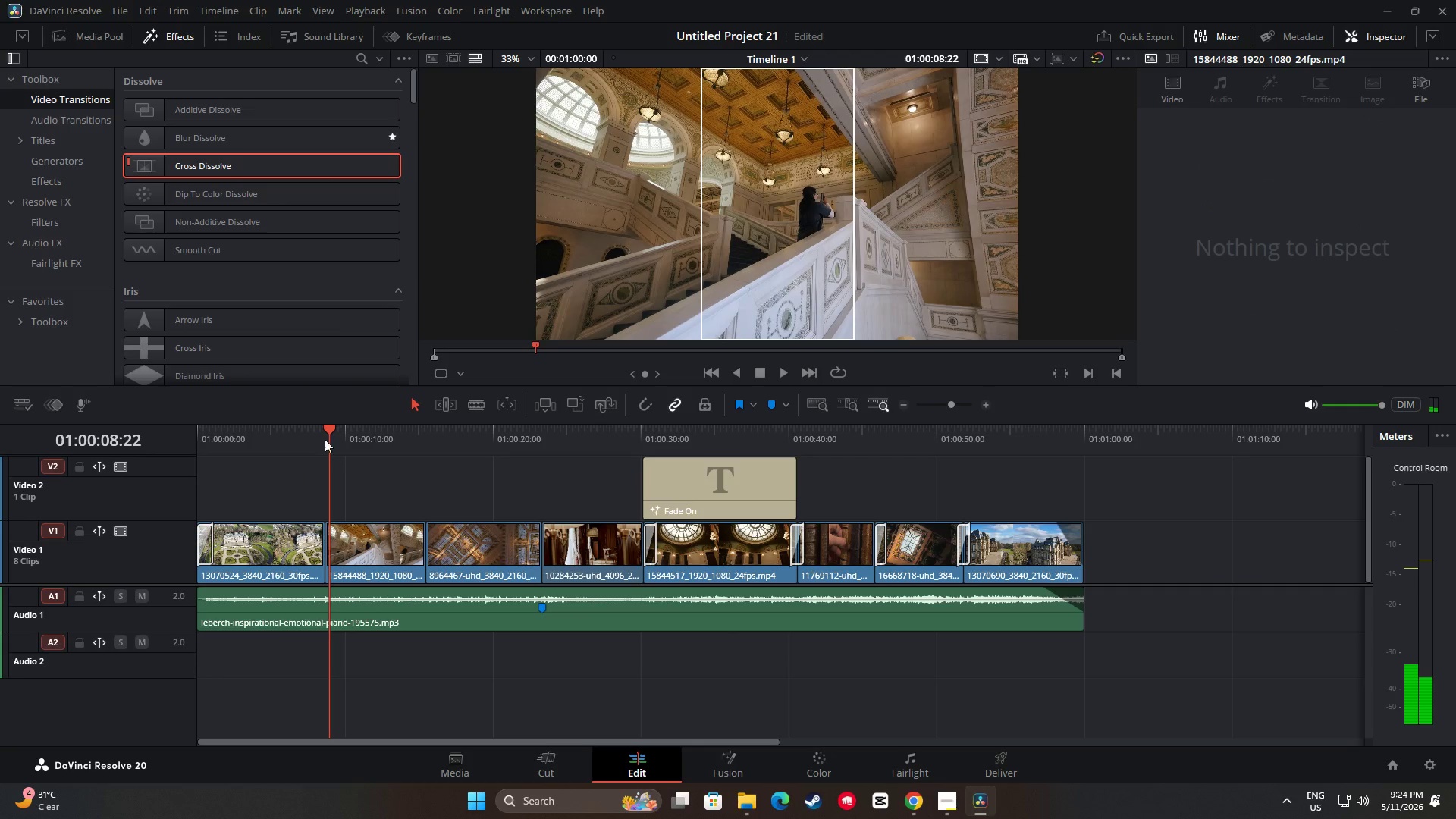 
left_click_drag(start_coordinate=[328, 432], to_coordinate=[286, 431])
 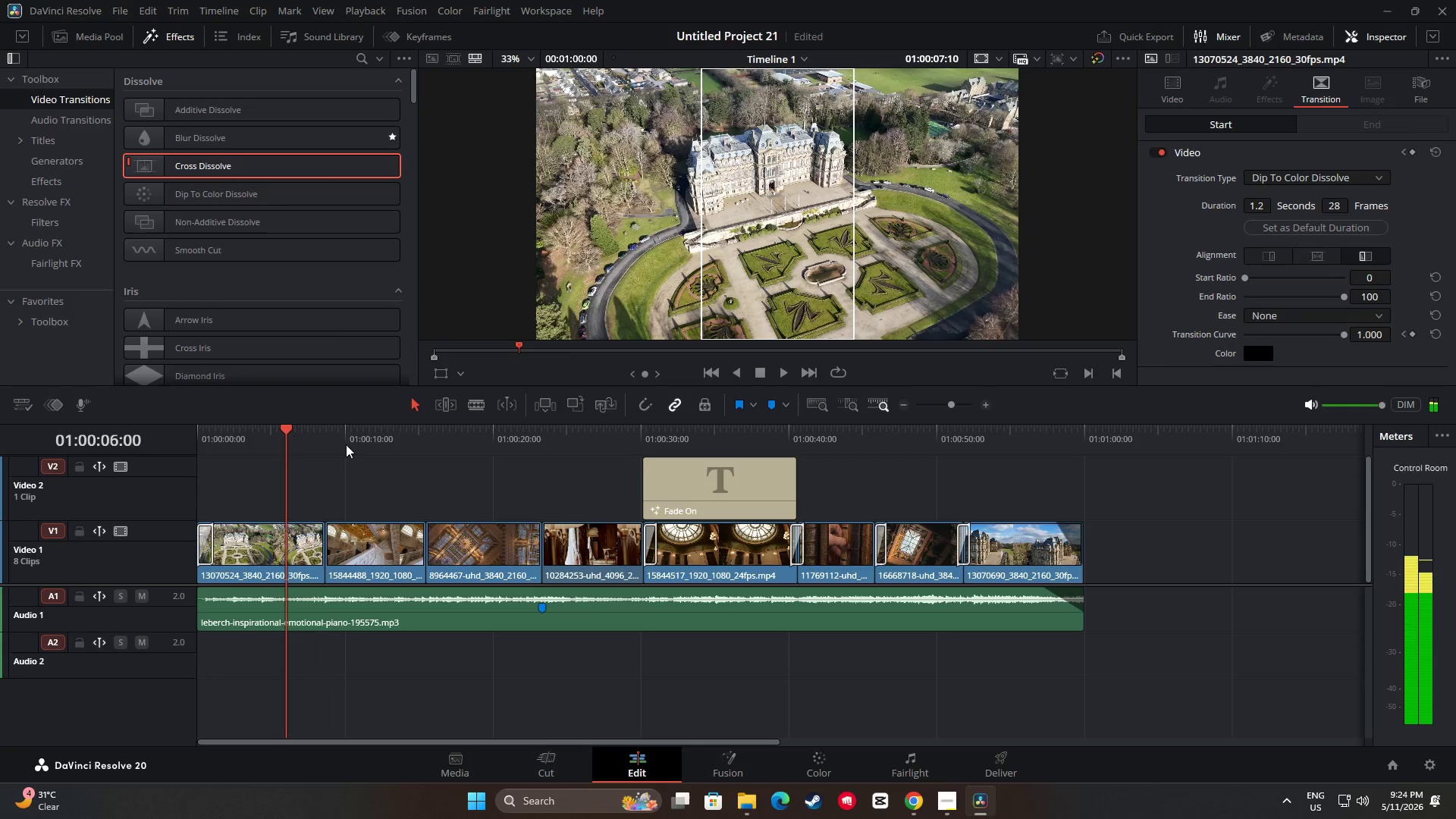 
key(Space)
 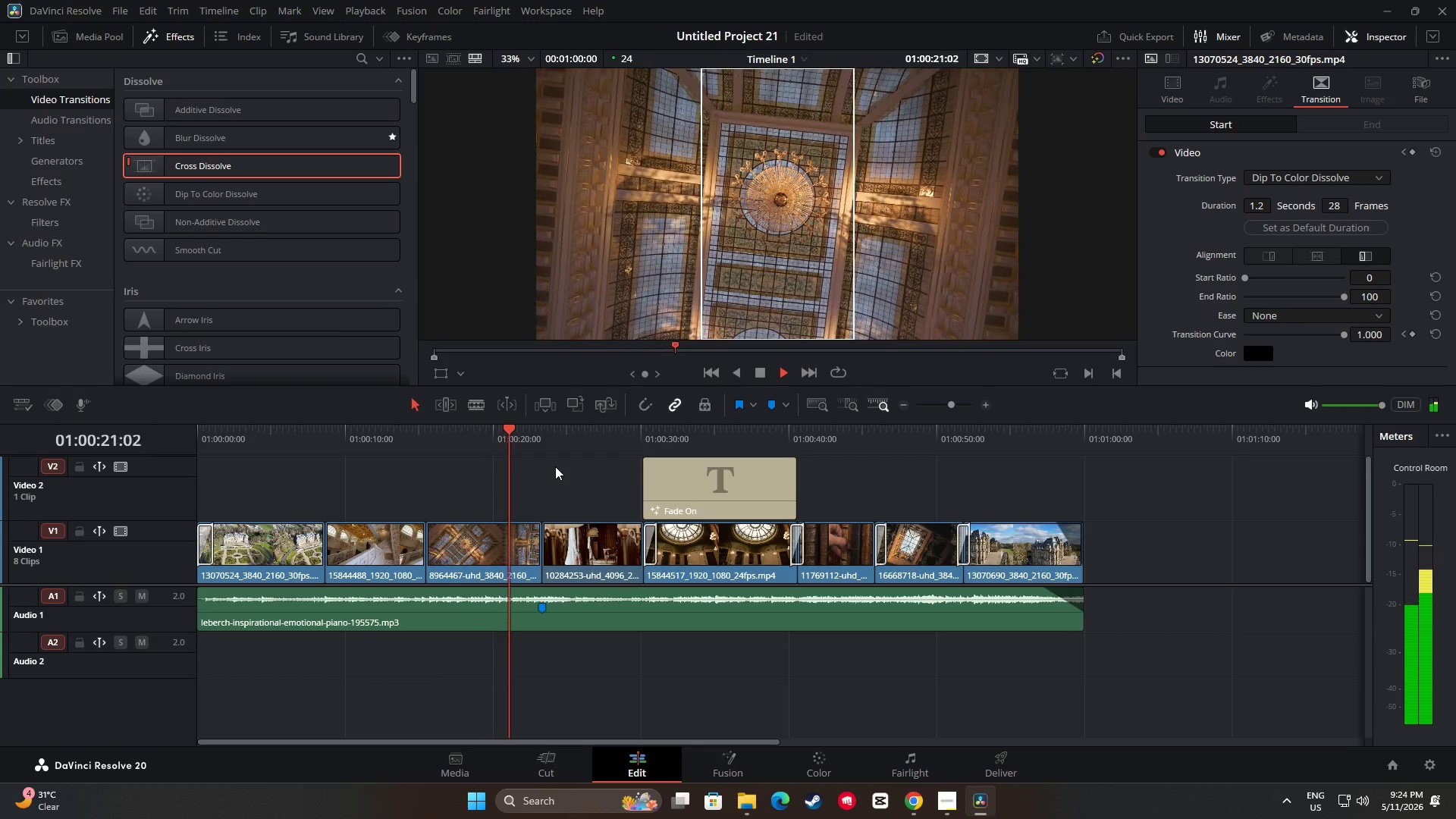 
wait(20.86)
 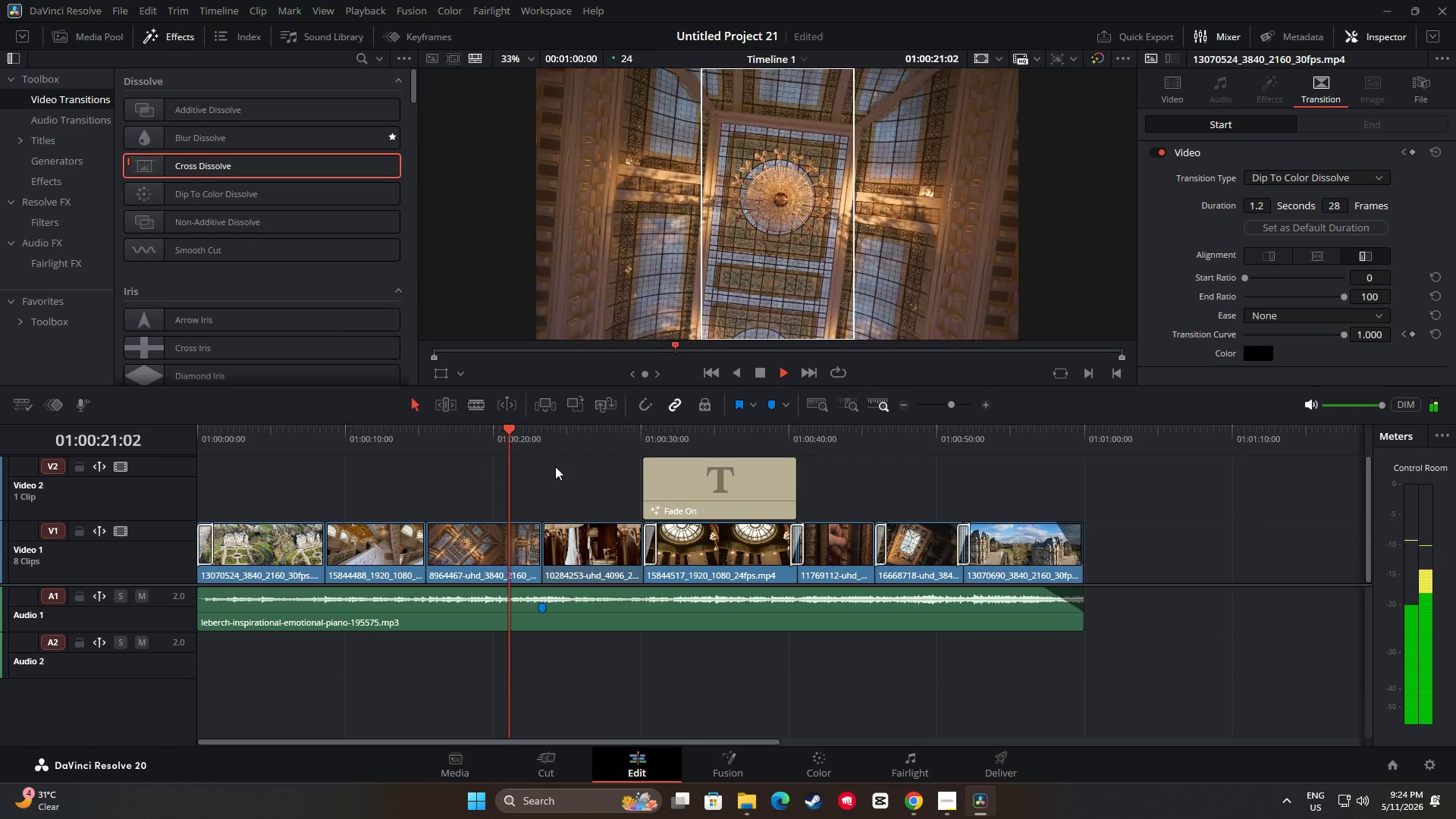 
key(Space)
 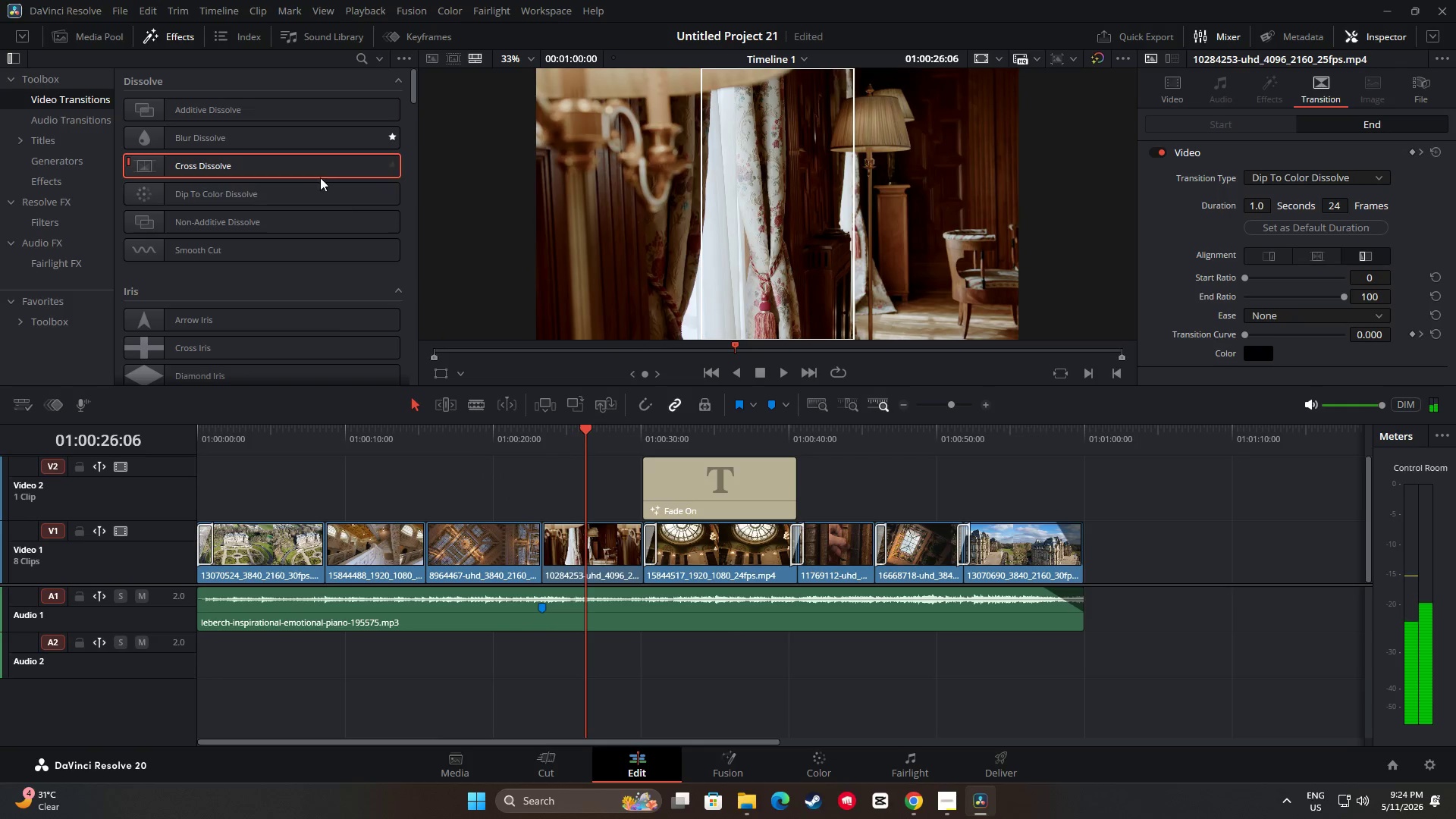 
left_click_drag(start_coordinate=[319, 165], to_coordinate=[540, 550])
 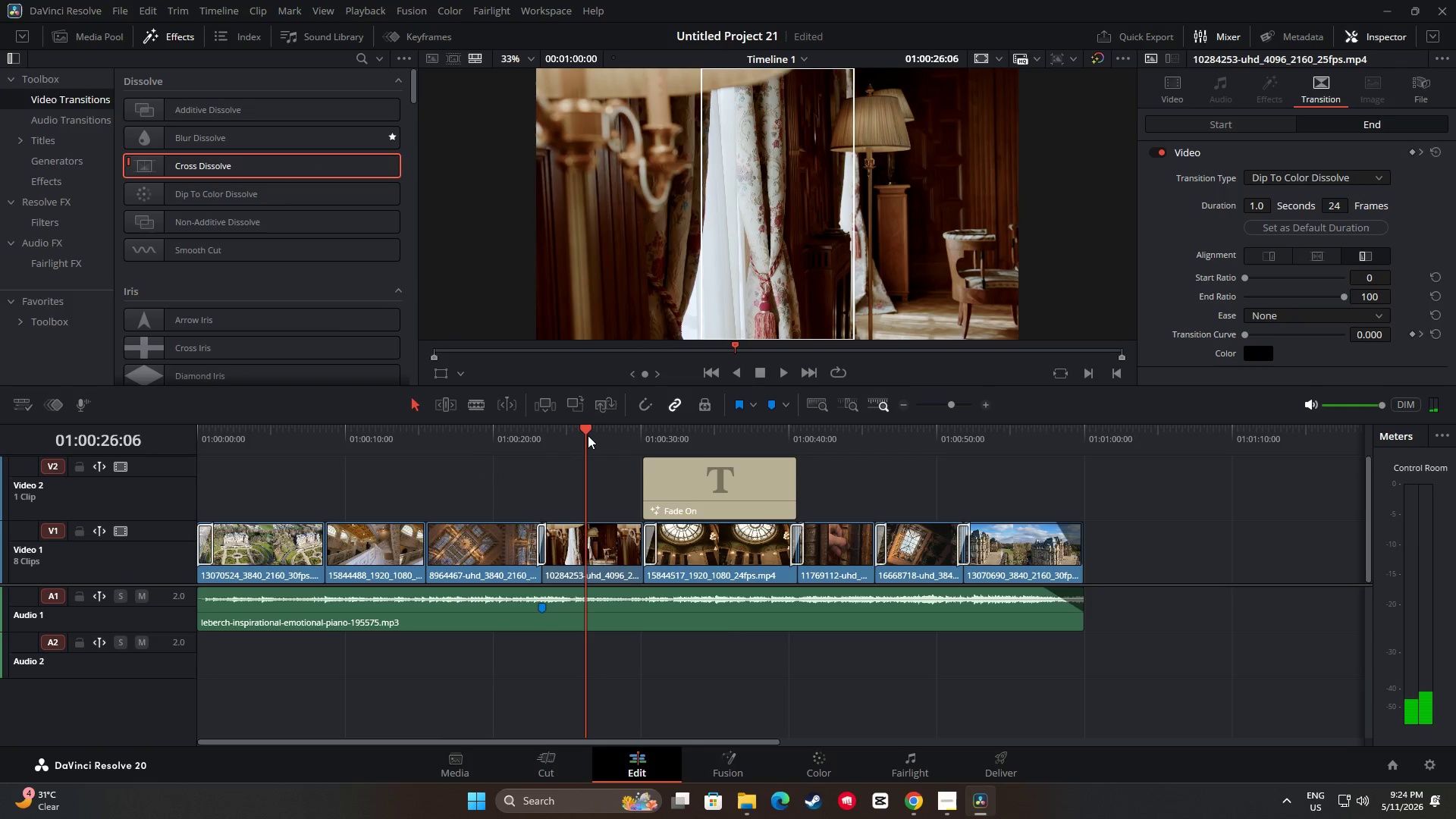 
left_click_drag(start_coordinate=[587, 430], to_coordinate=[524, 441])
 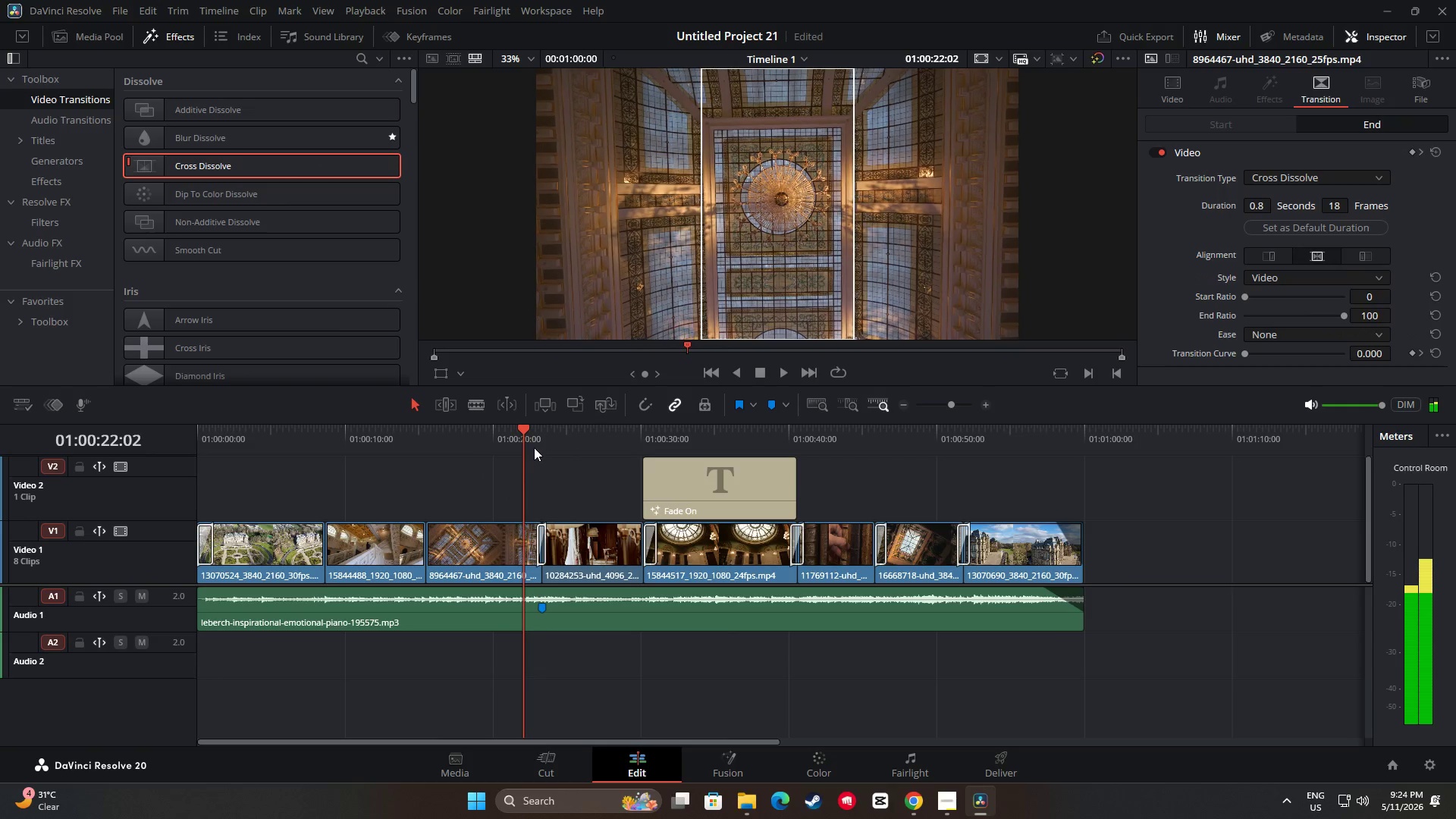 
key(Space)
 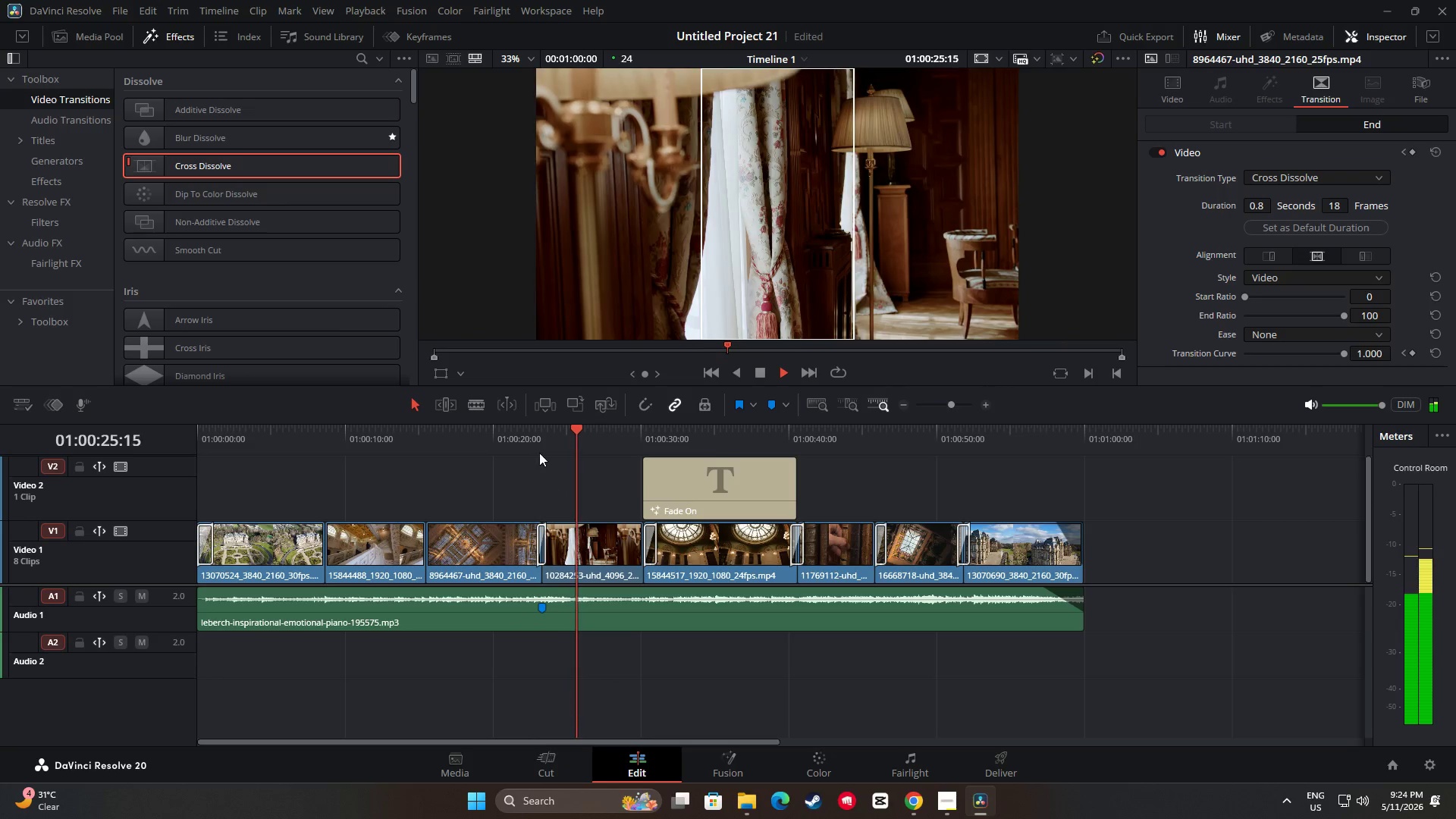 
key(Space)
 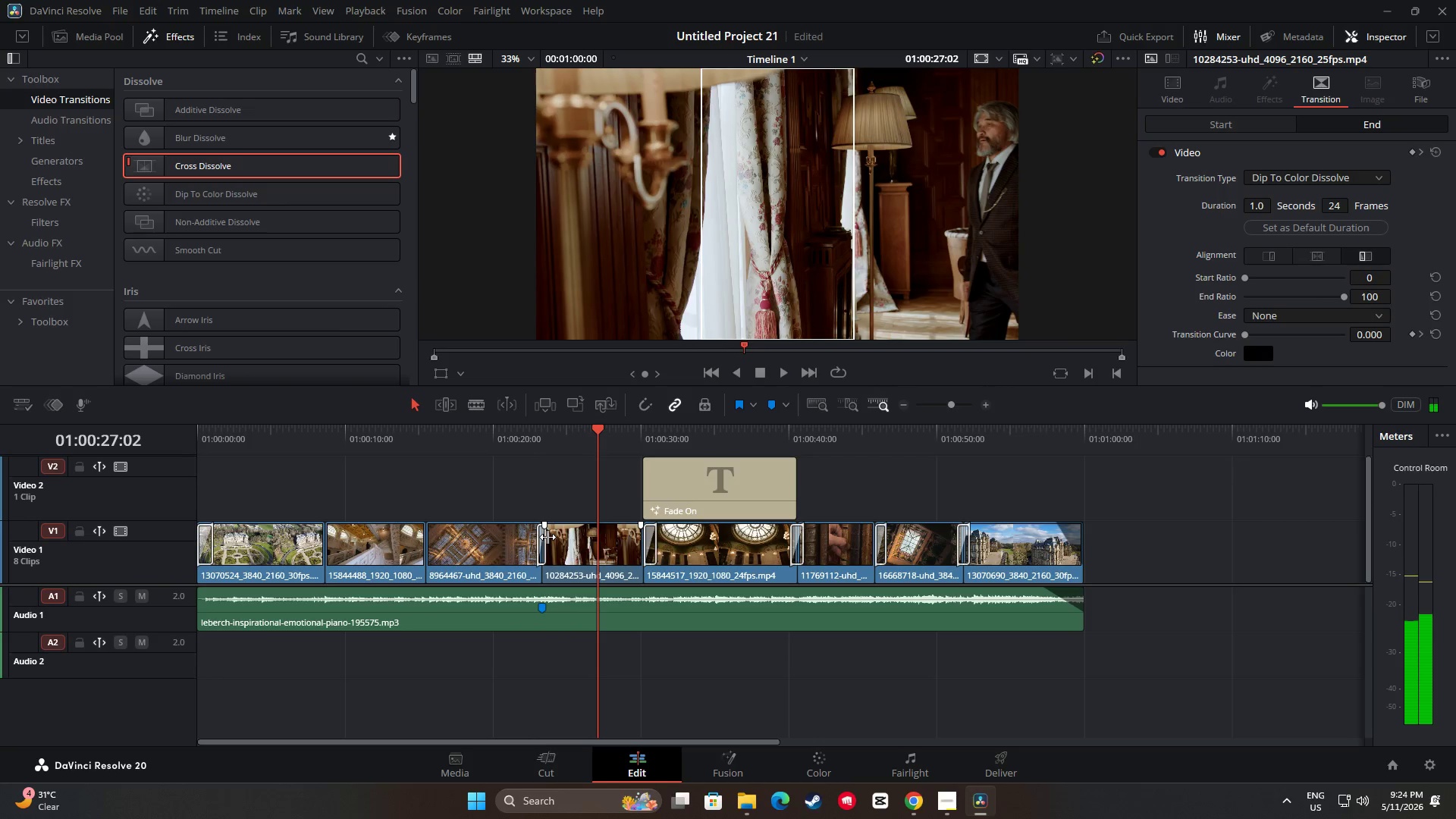 
left_click_drag(start_coordinate=[548, 537], to_coordinate=[559, 538])
 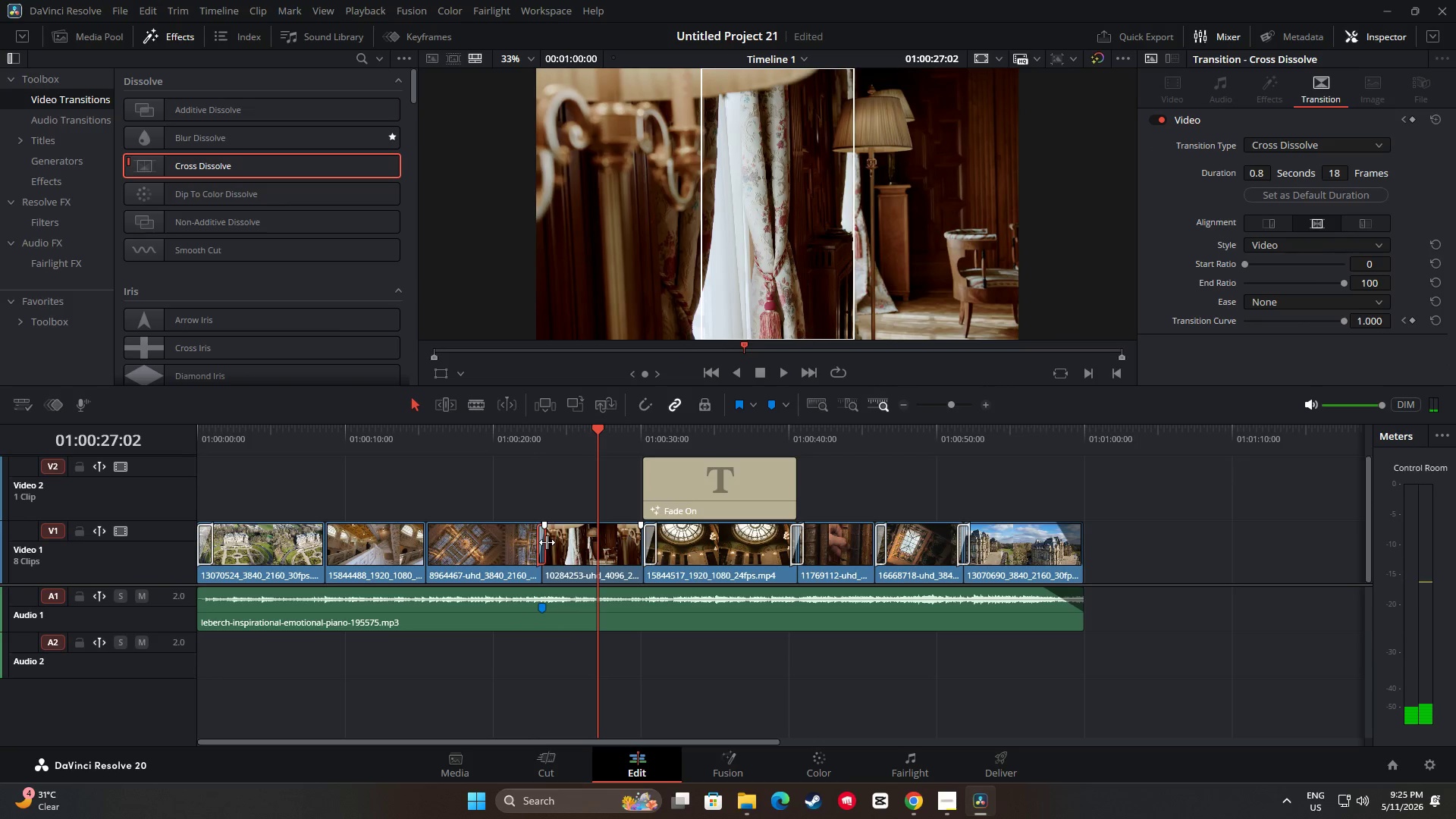 
left_click_drag(start_coordinate=[547, 542], to_coordinate=[604, 548])
 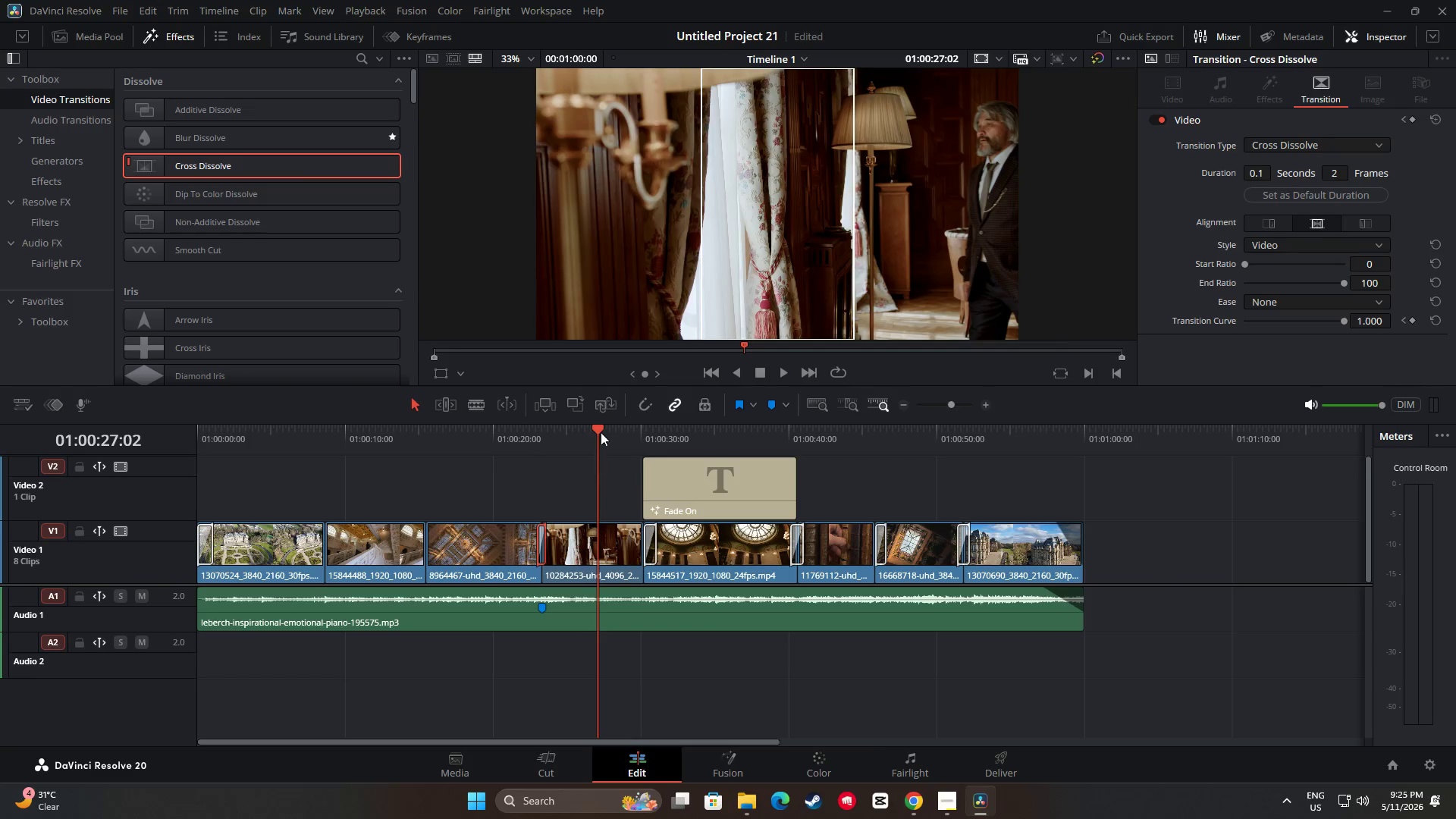 
left_click_drag(start_coordinate=[602, 429], to_coordinate=[529, 442])
 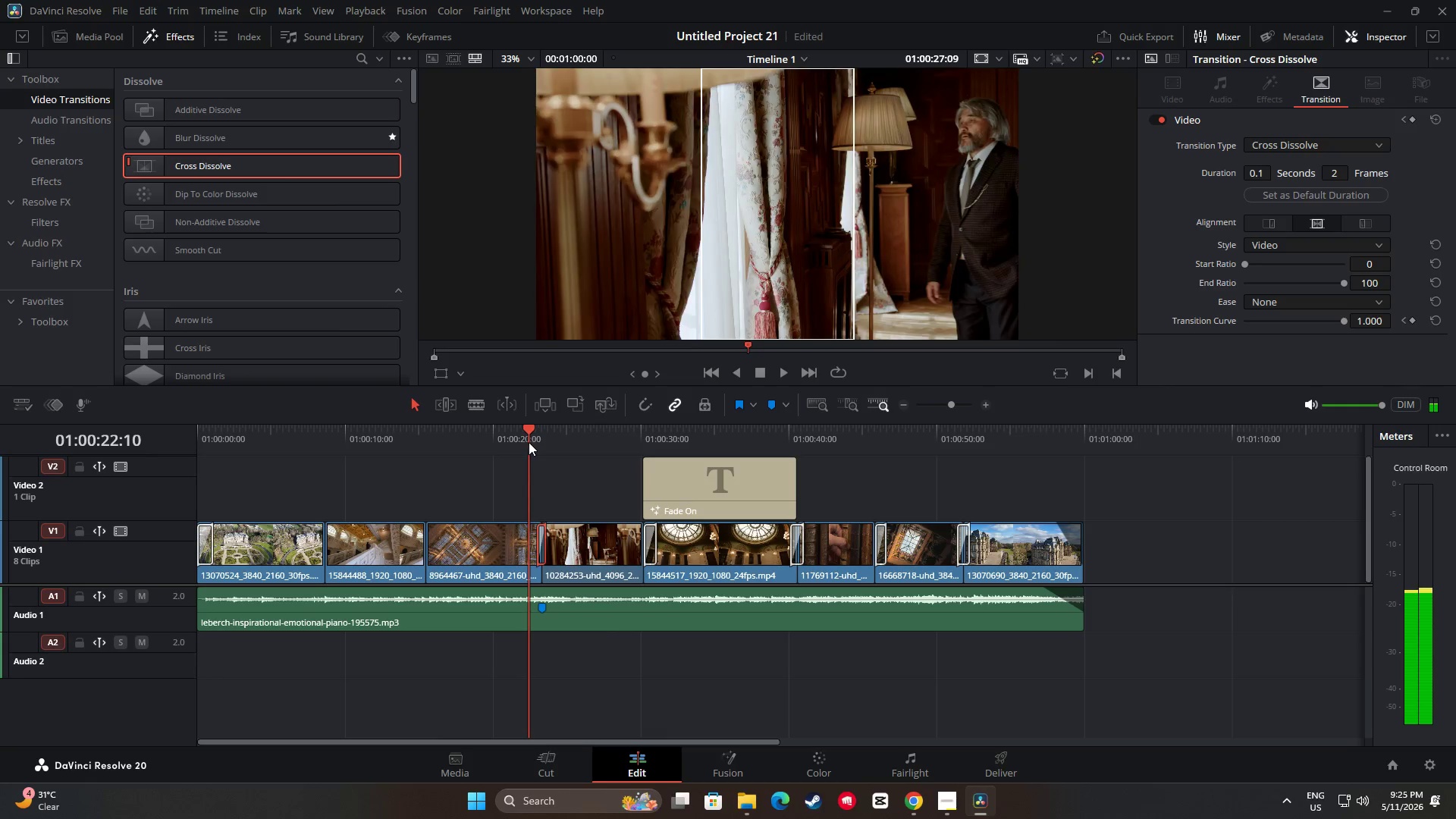 
key(Space)
 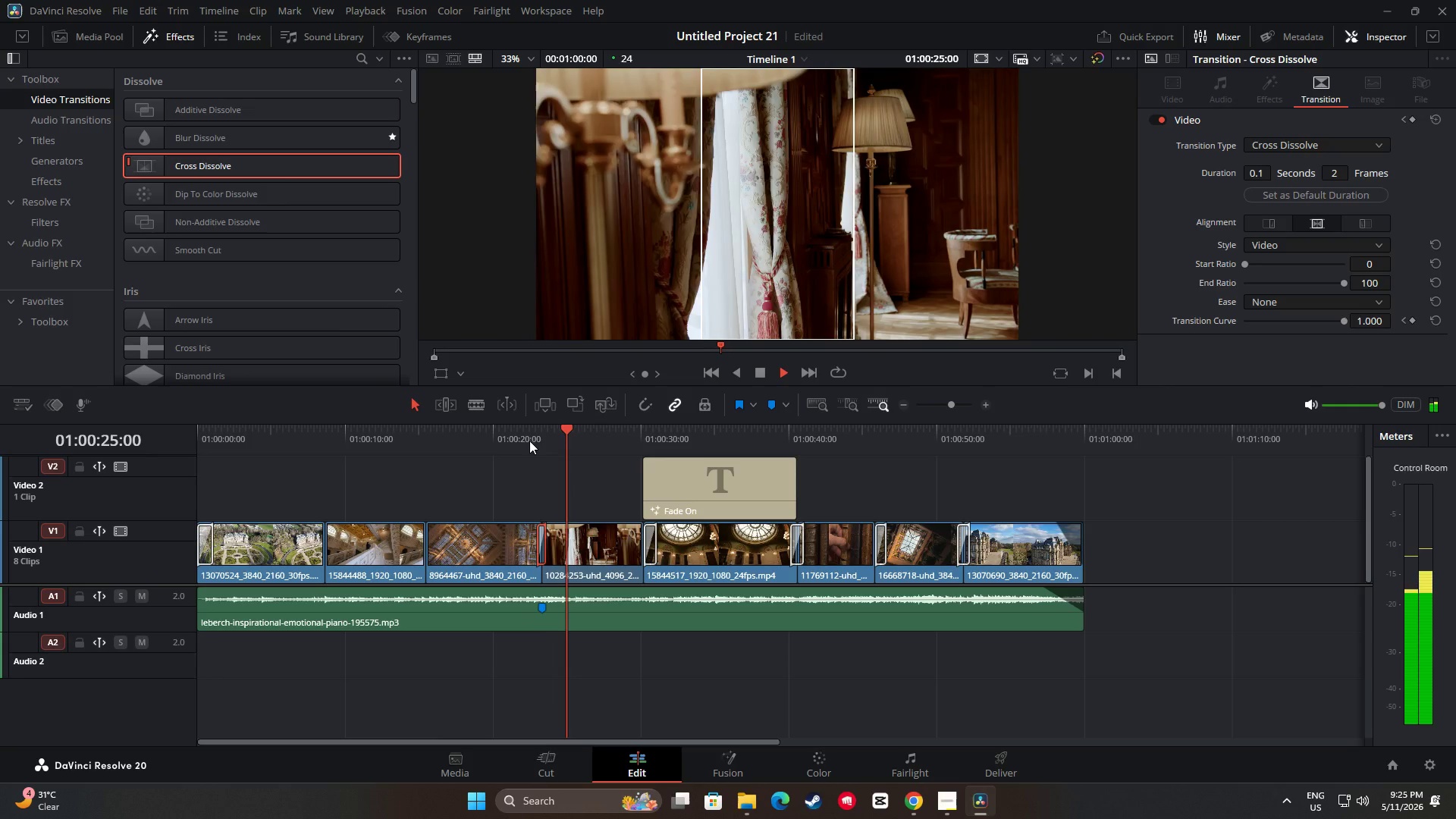 
key(Space)
 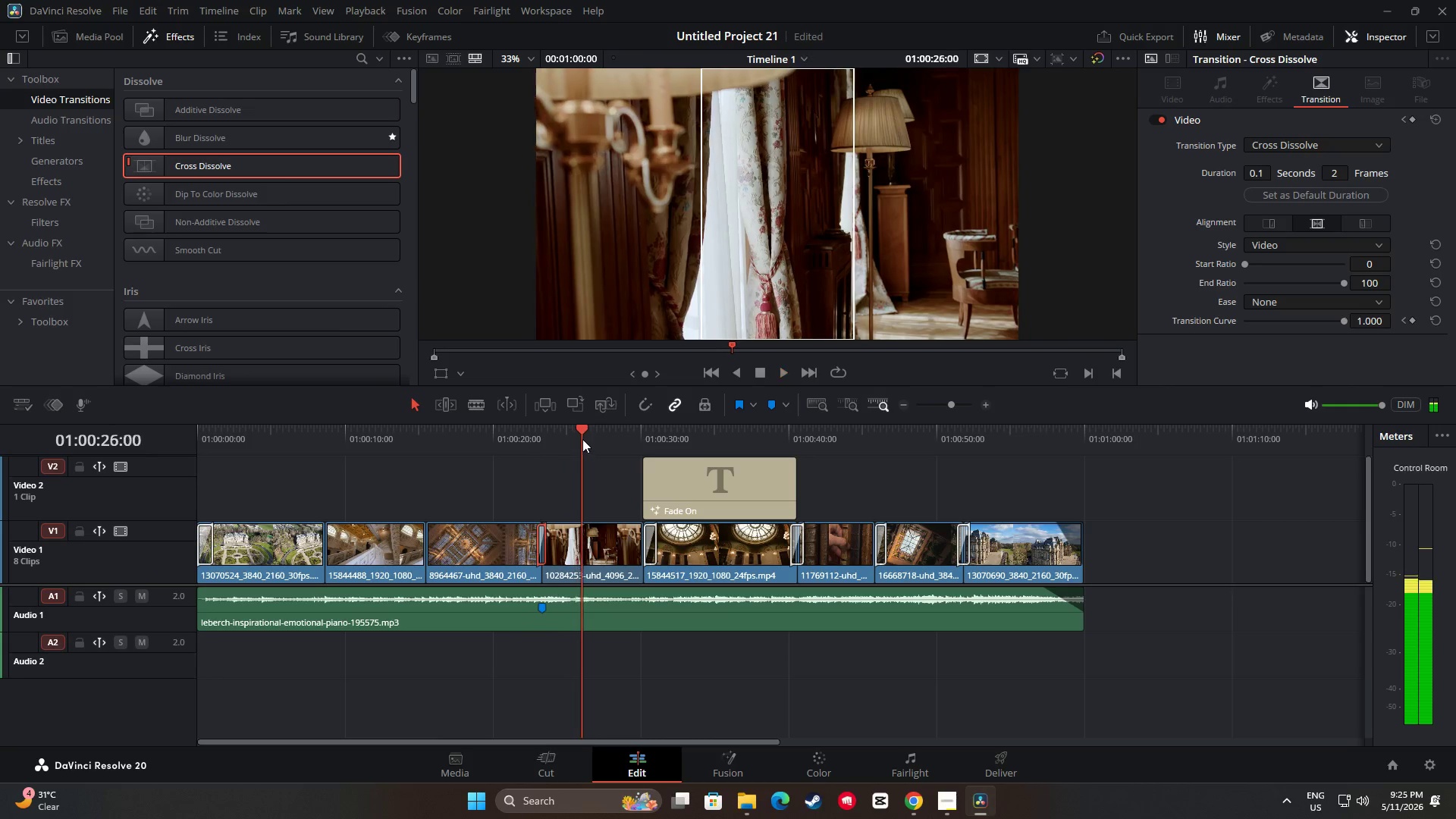 
left_click_drag(start_coordinate=[579, 433], to_coordinate=[509, 444])
 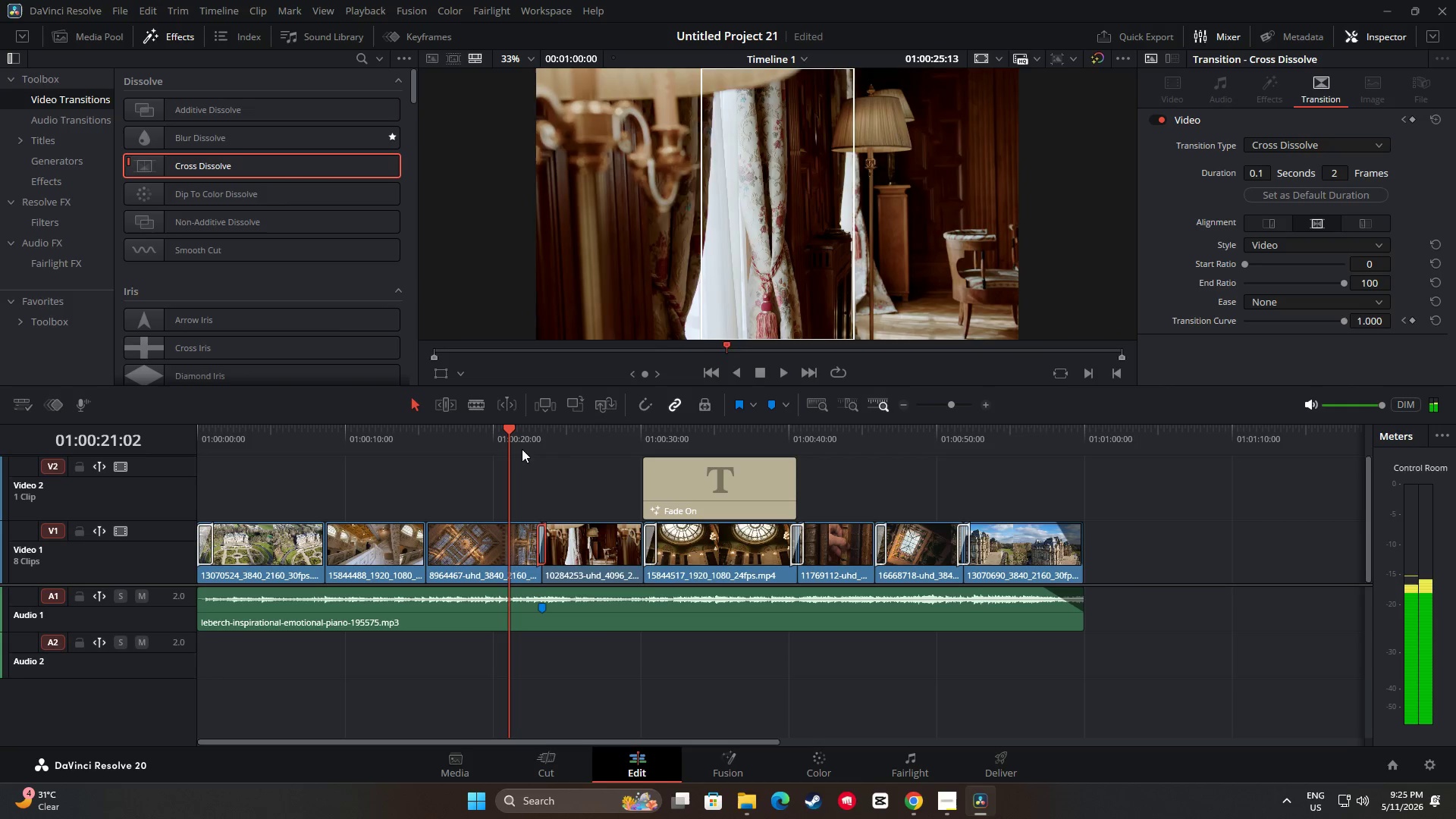 
key(Space)
 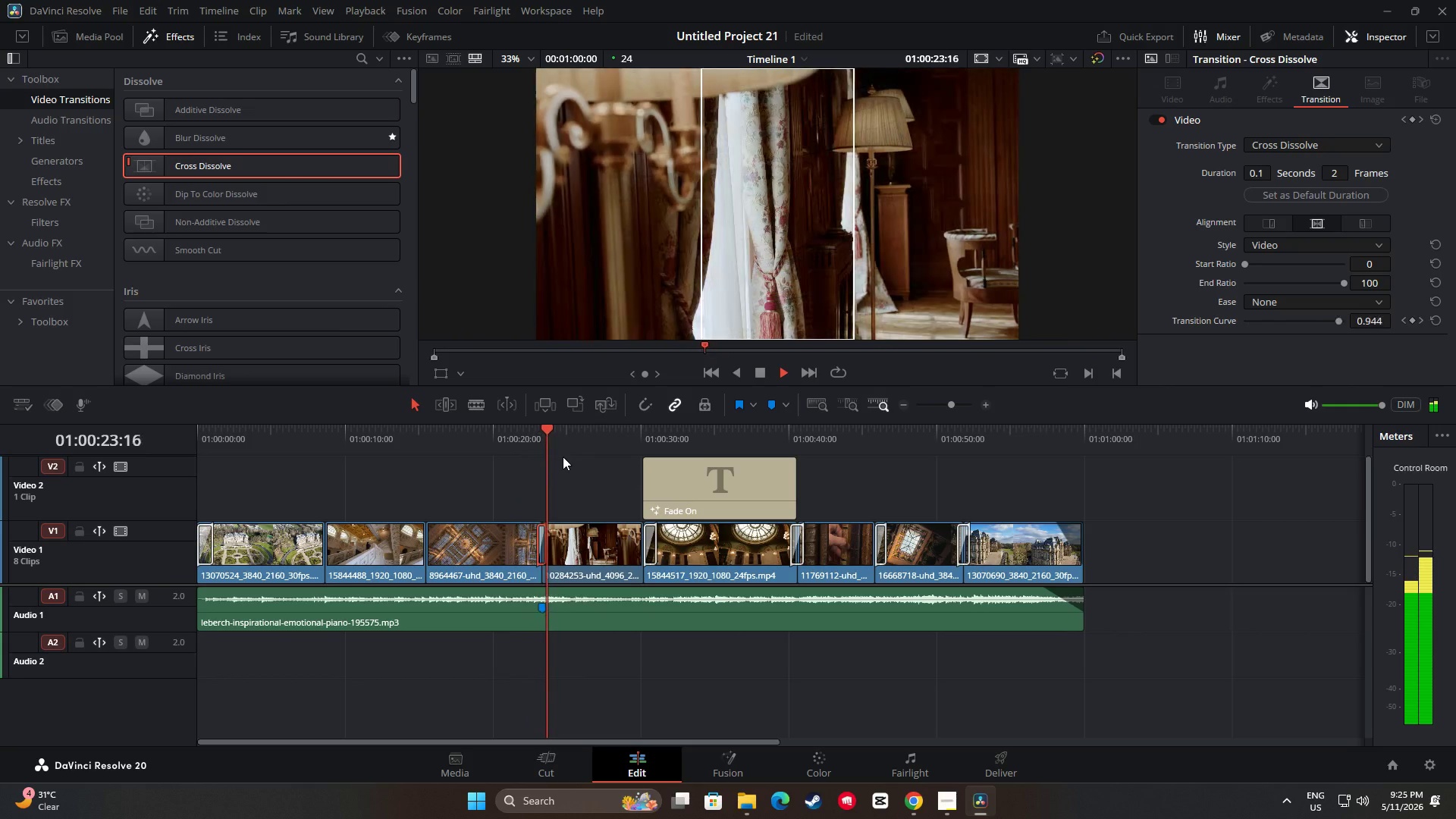 
key(Space)
 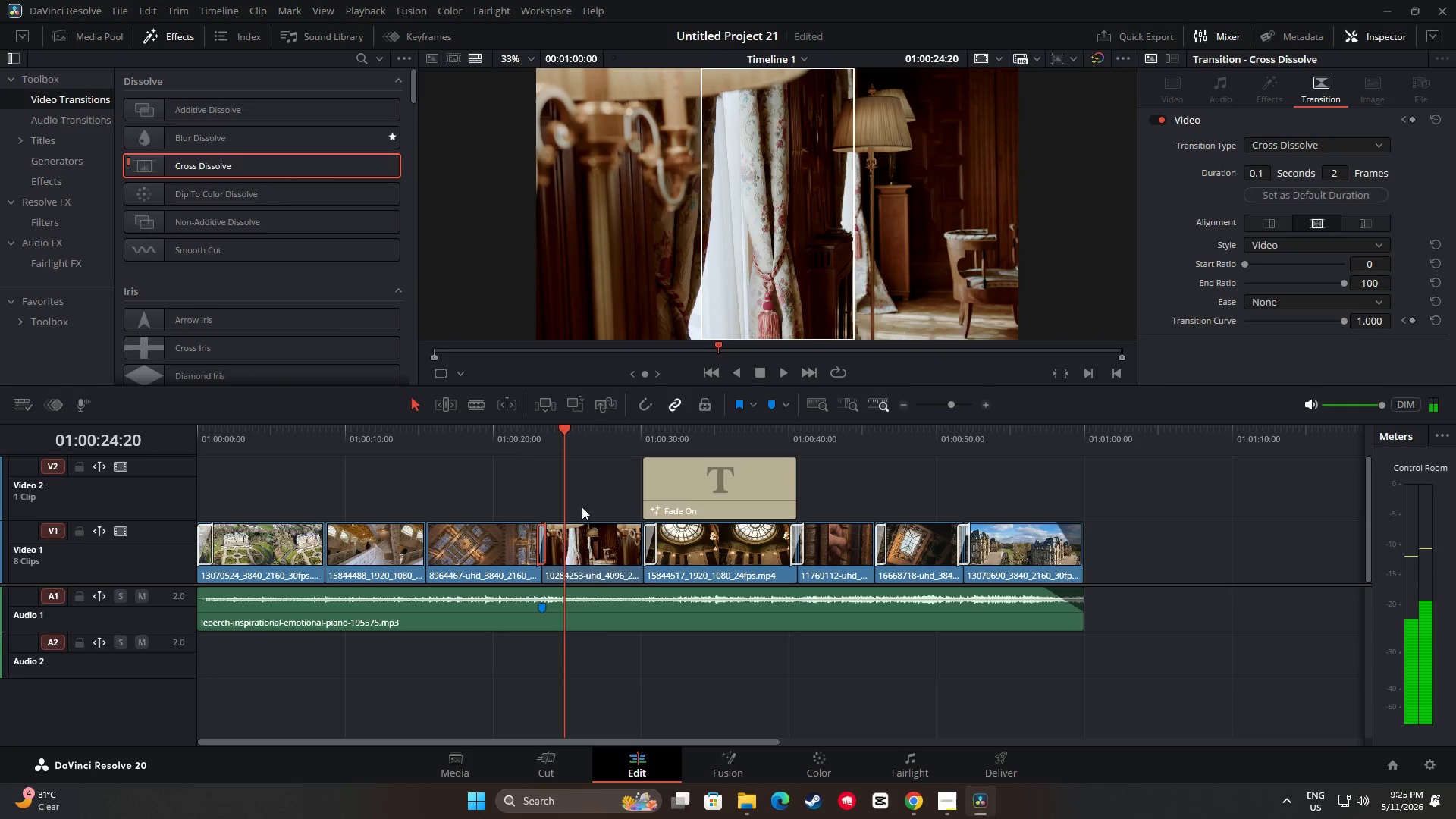 
key(Backspace)
 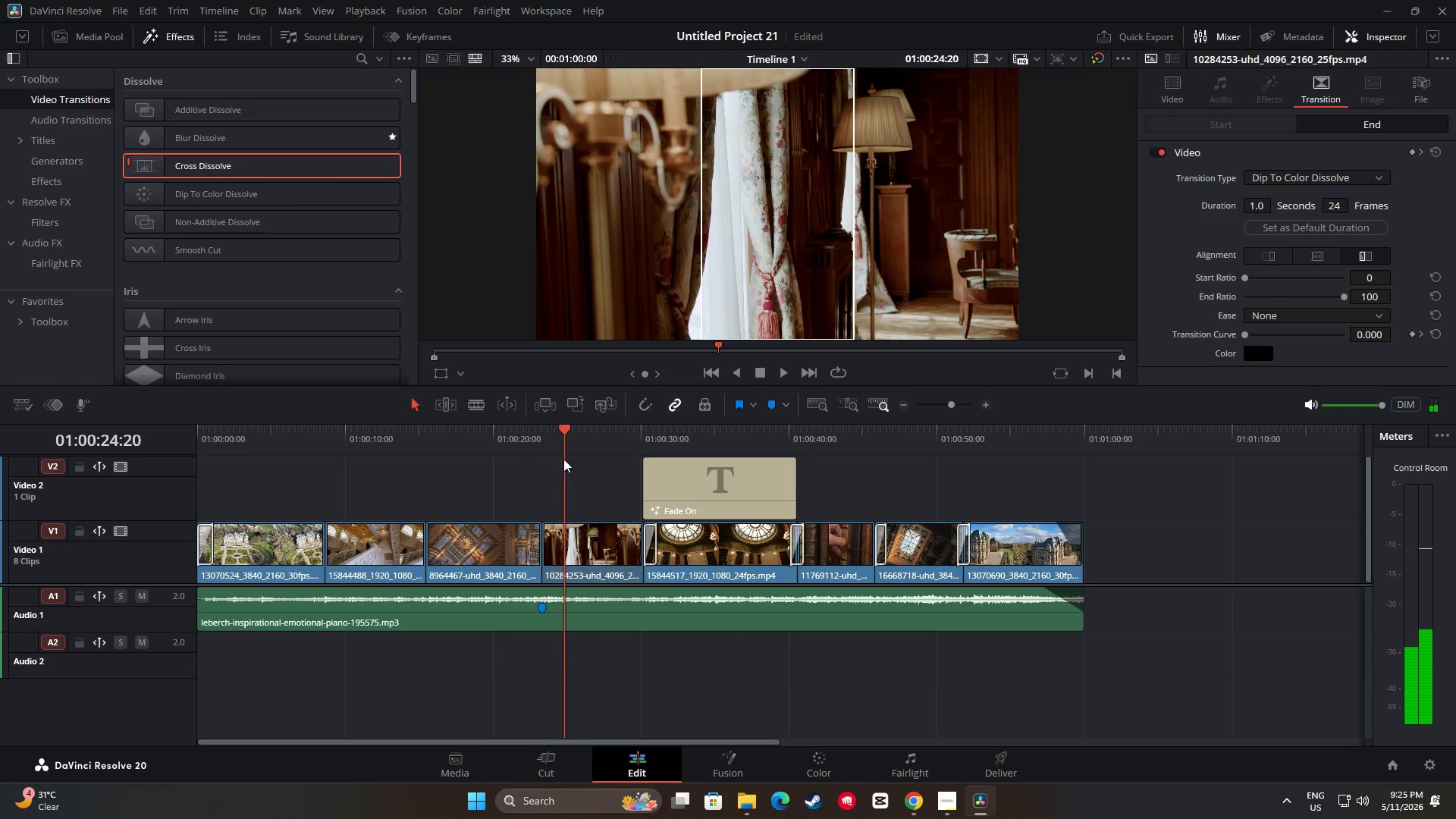 
left_click_drag(start_coordinate=[561, 447], to_coordinate=[524, 450])
 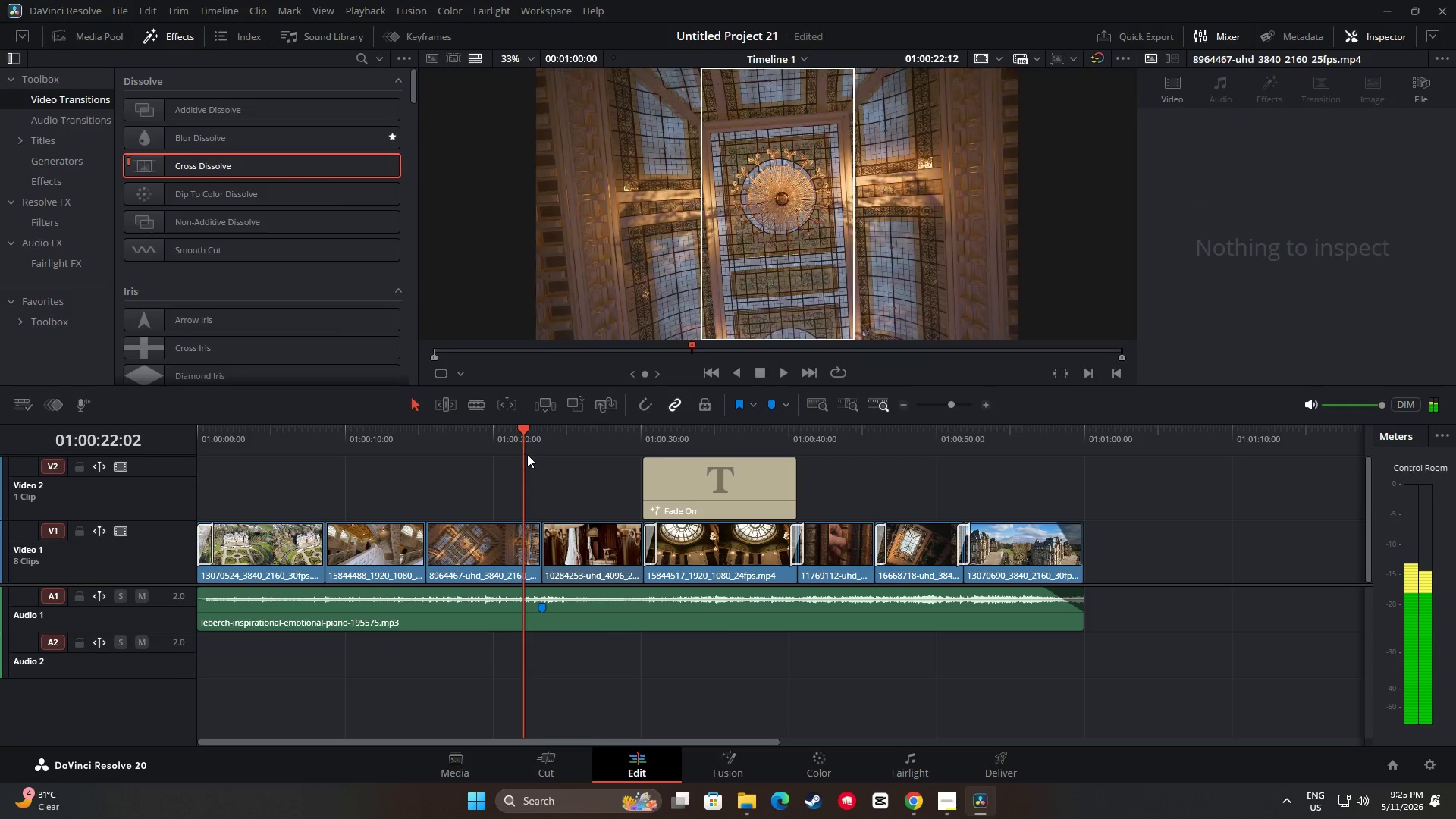 
key(Space)
 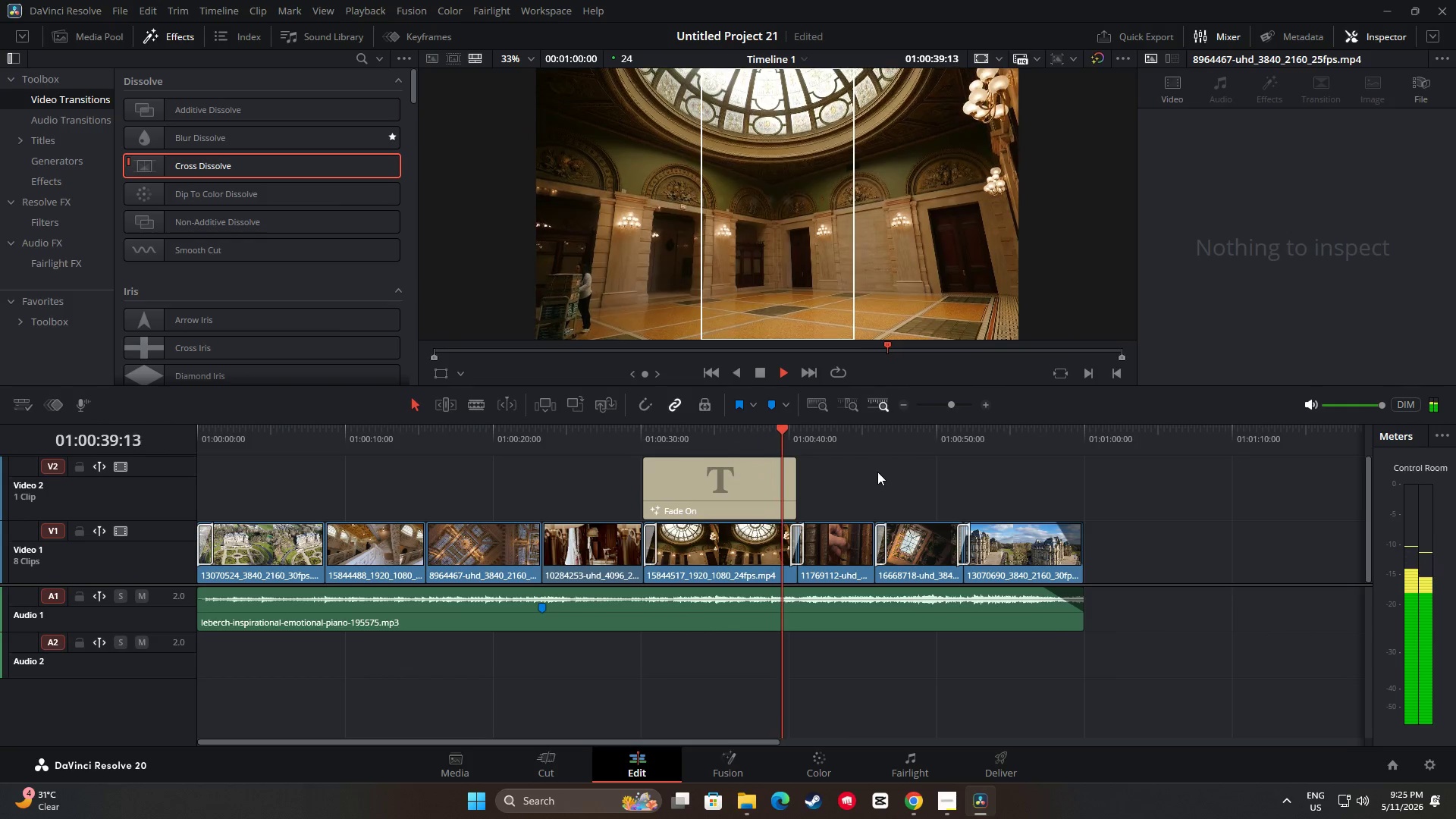 
wait(22.55)
 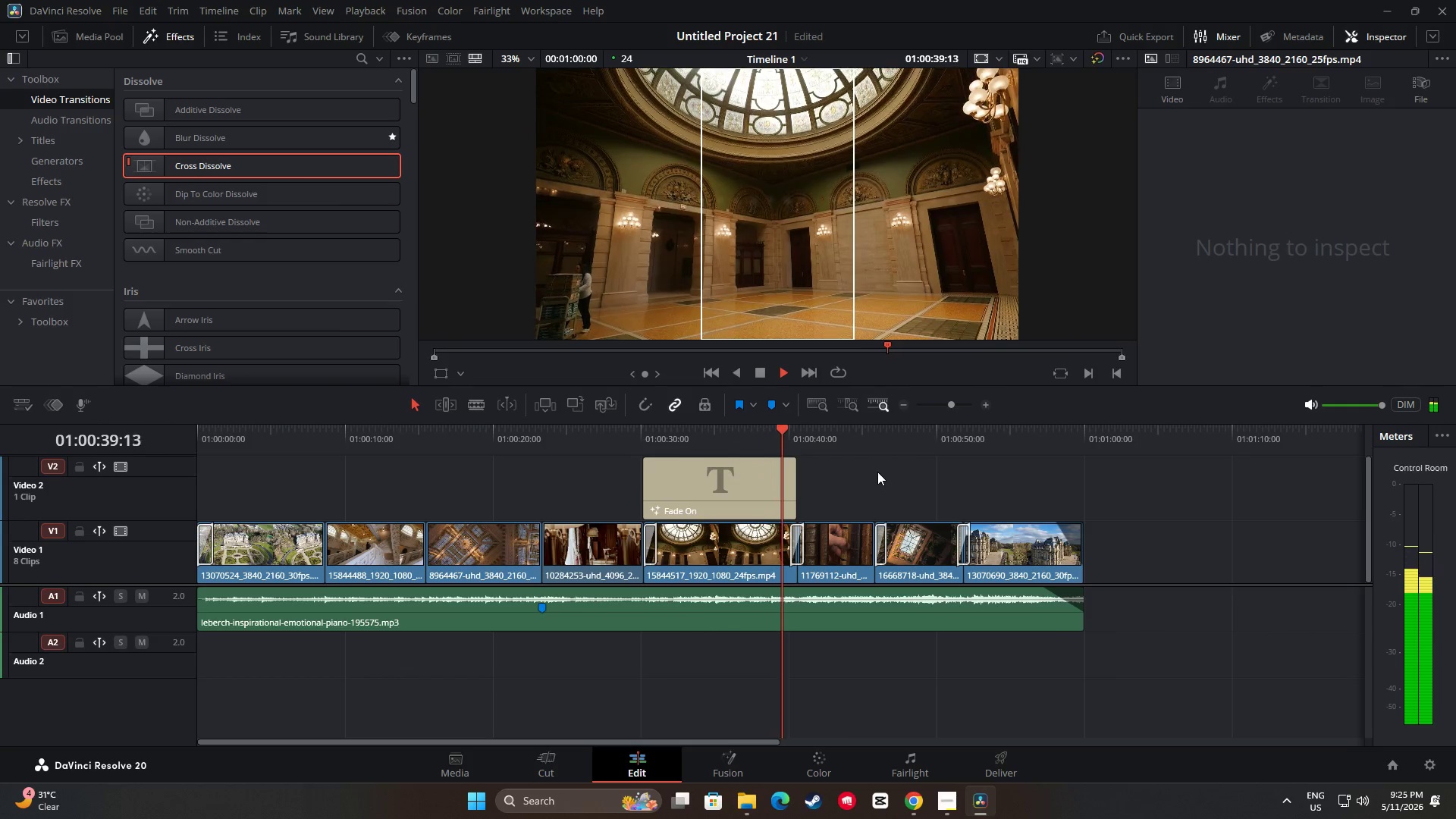 
left_click_drag(start_coordinate=[850, 433], to_coordinate=[775, 438])
 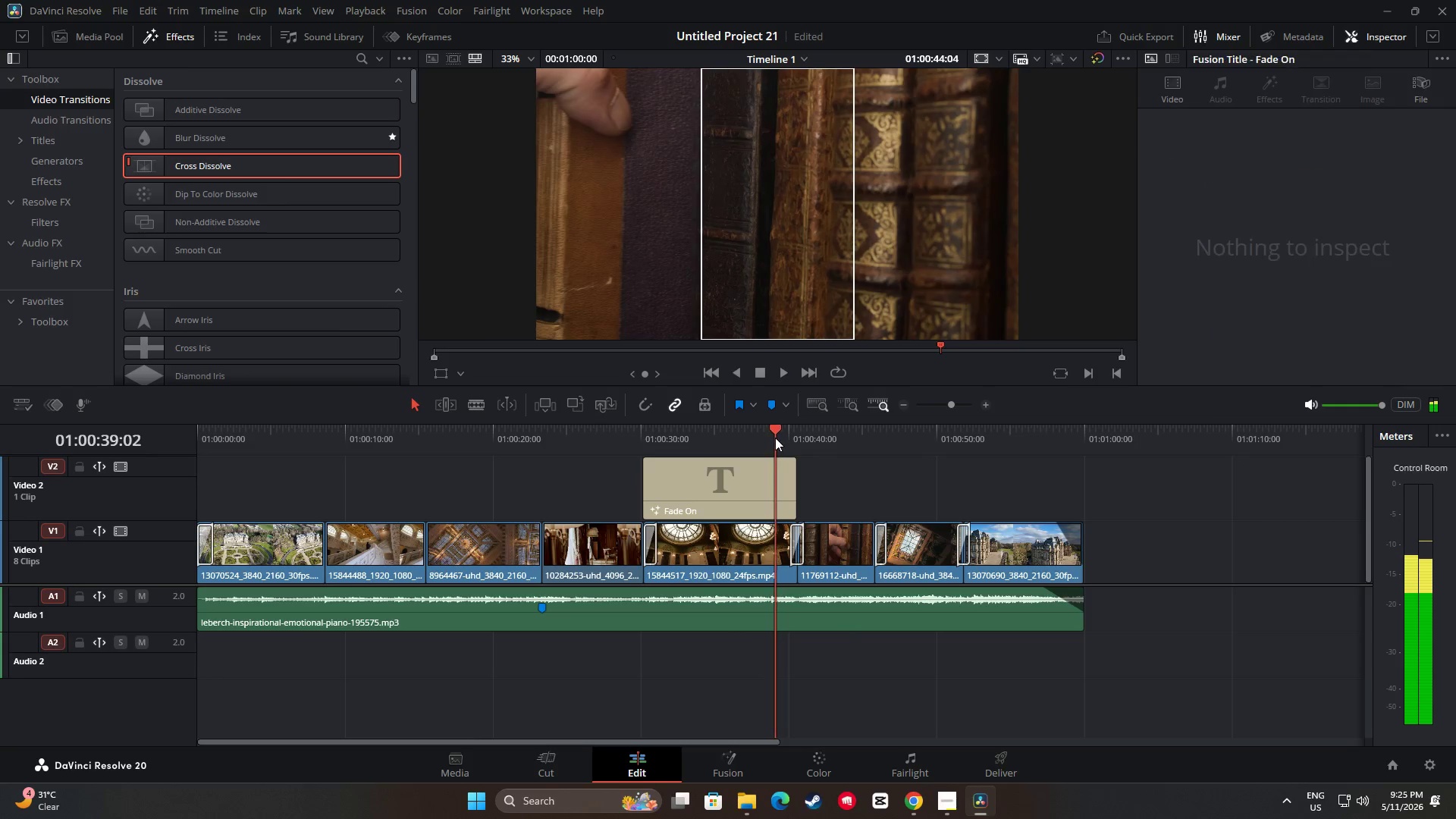 
key(Space)
 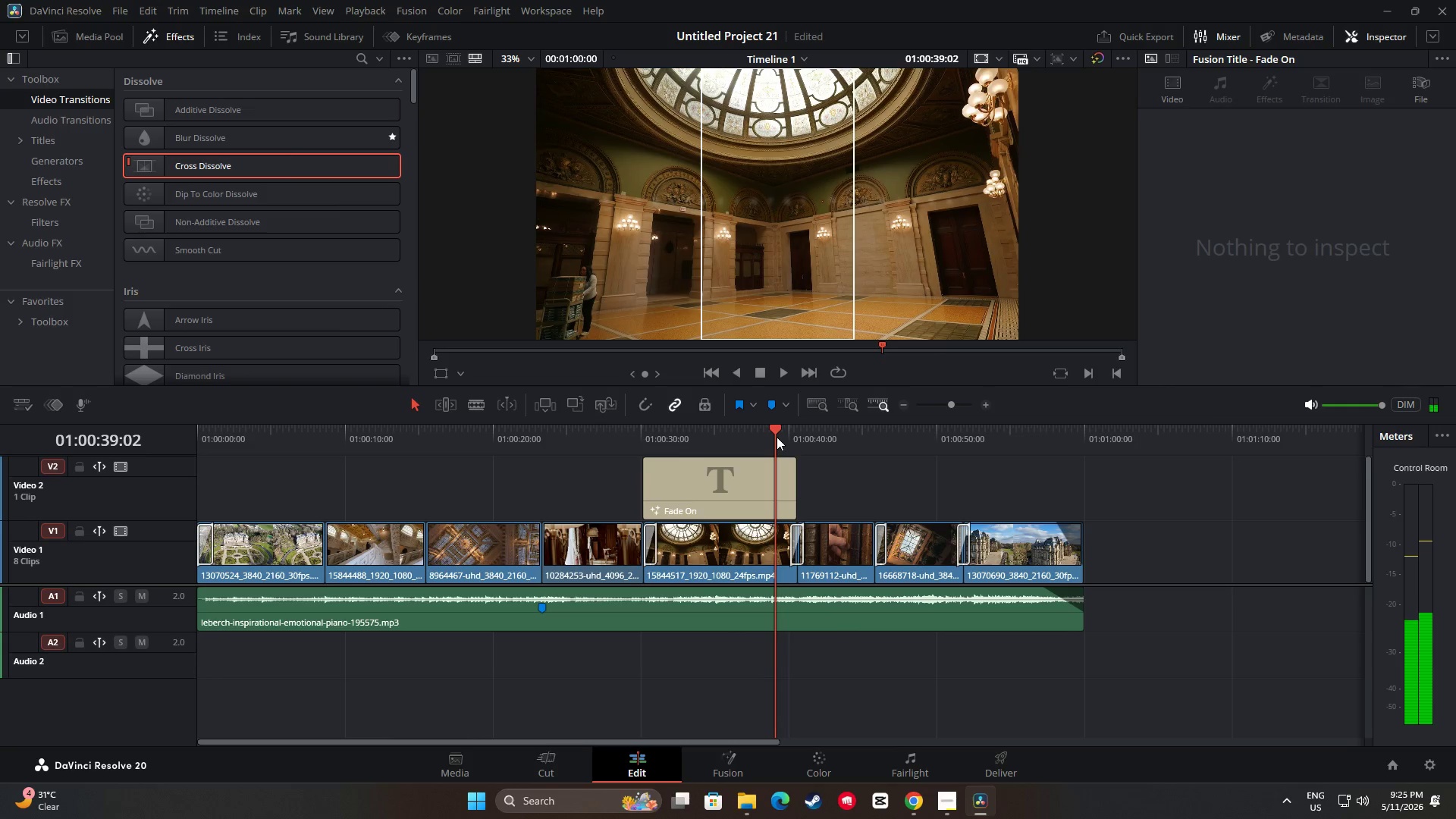 
key(Space)
 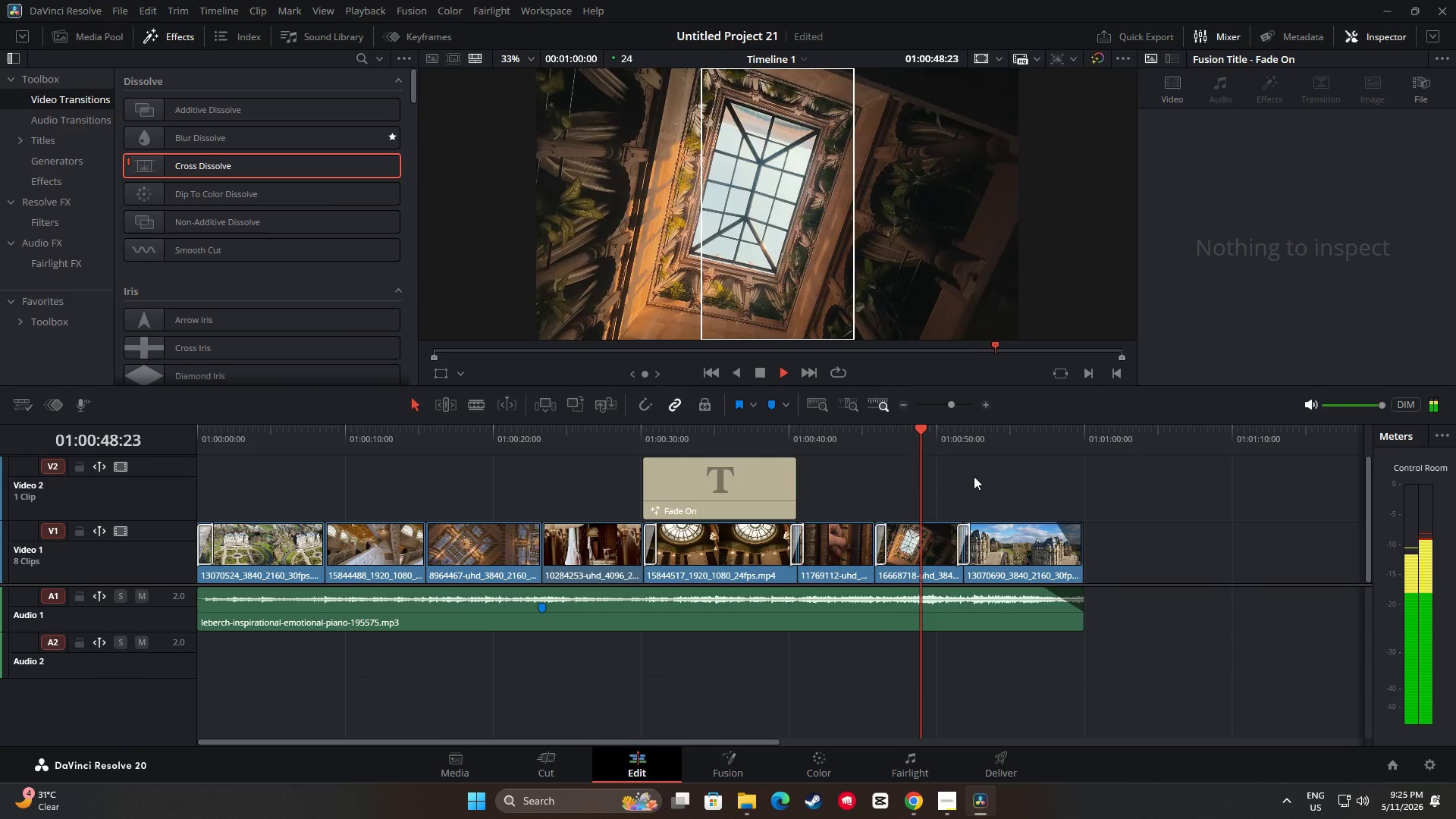 
wait(15.01)
 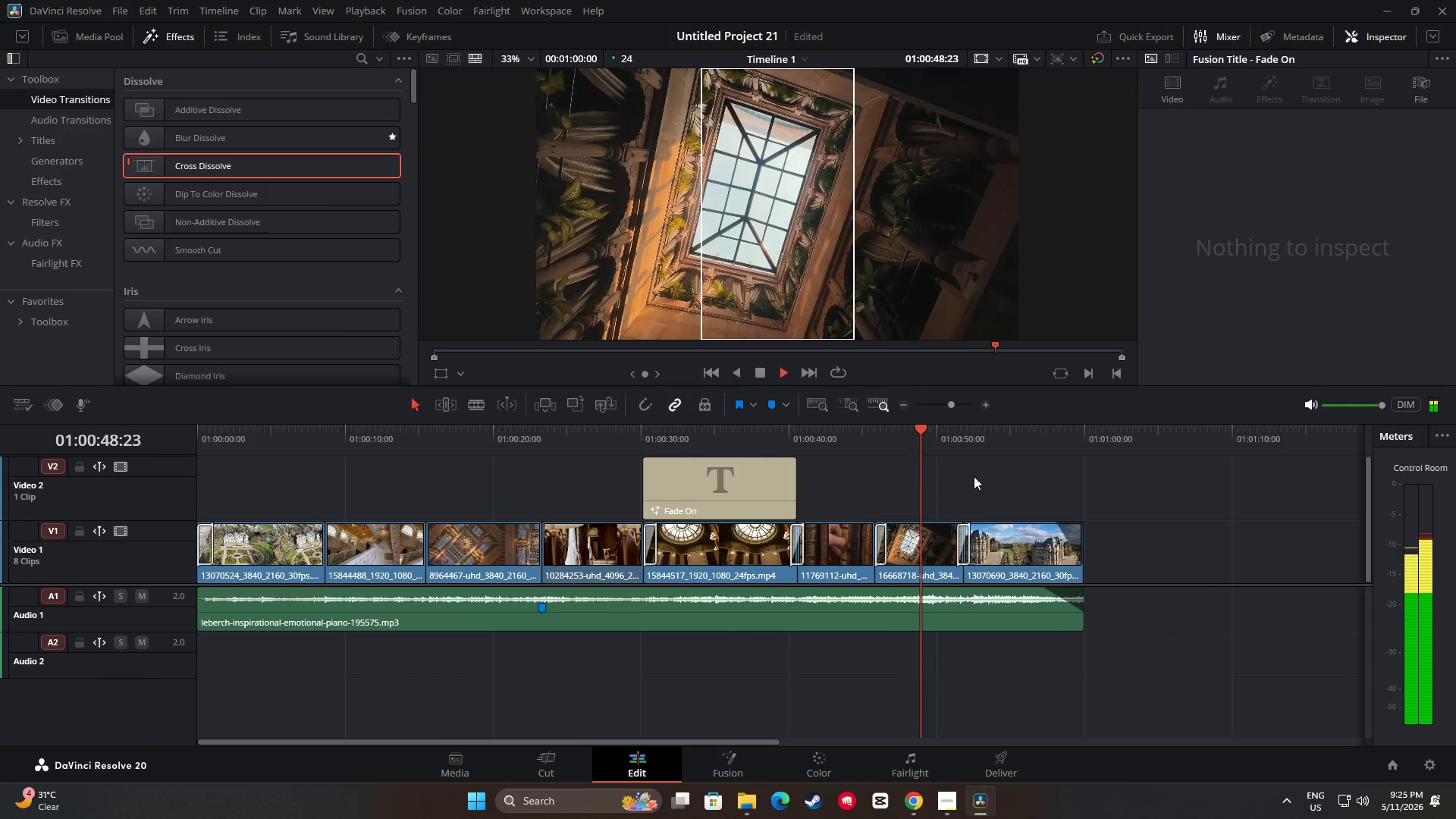 
key(Space)
 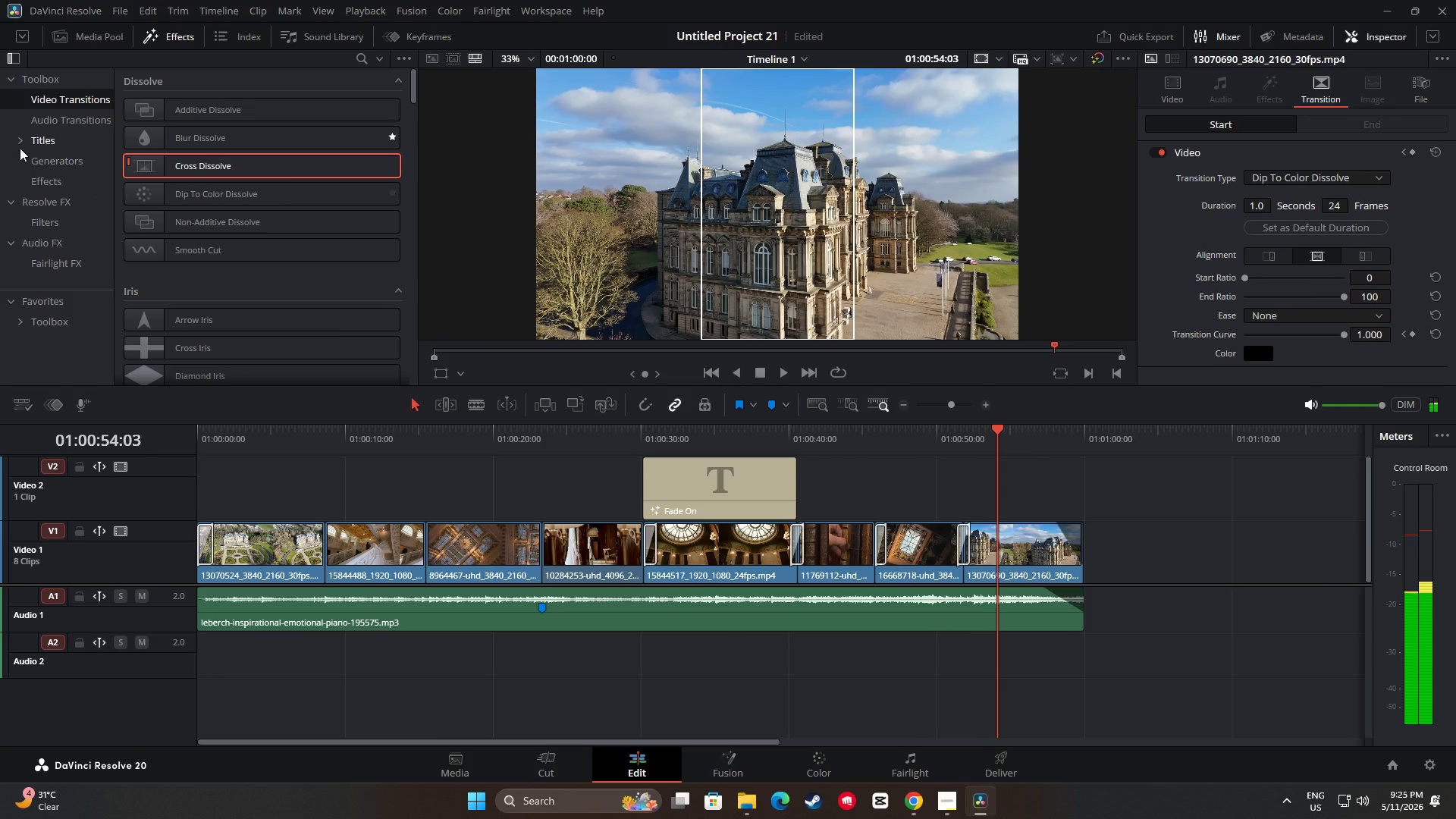 
left_click([35, 140])
 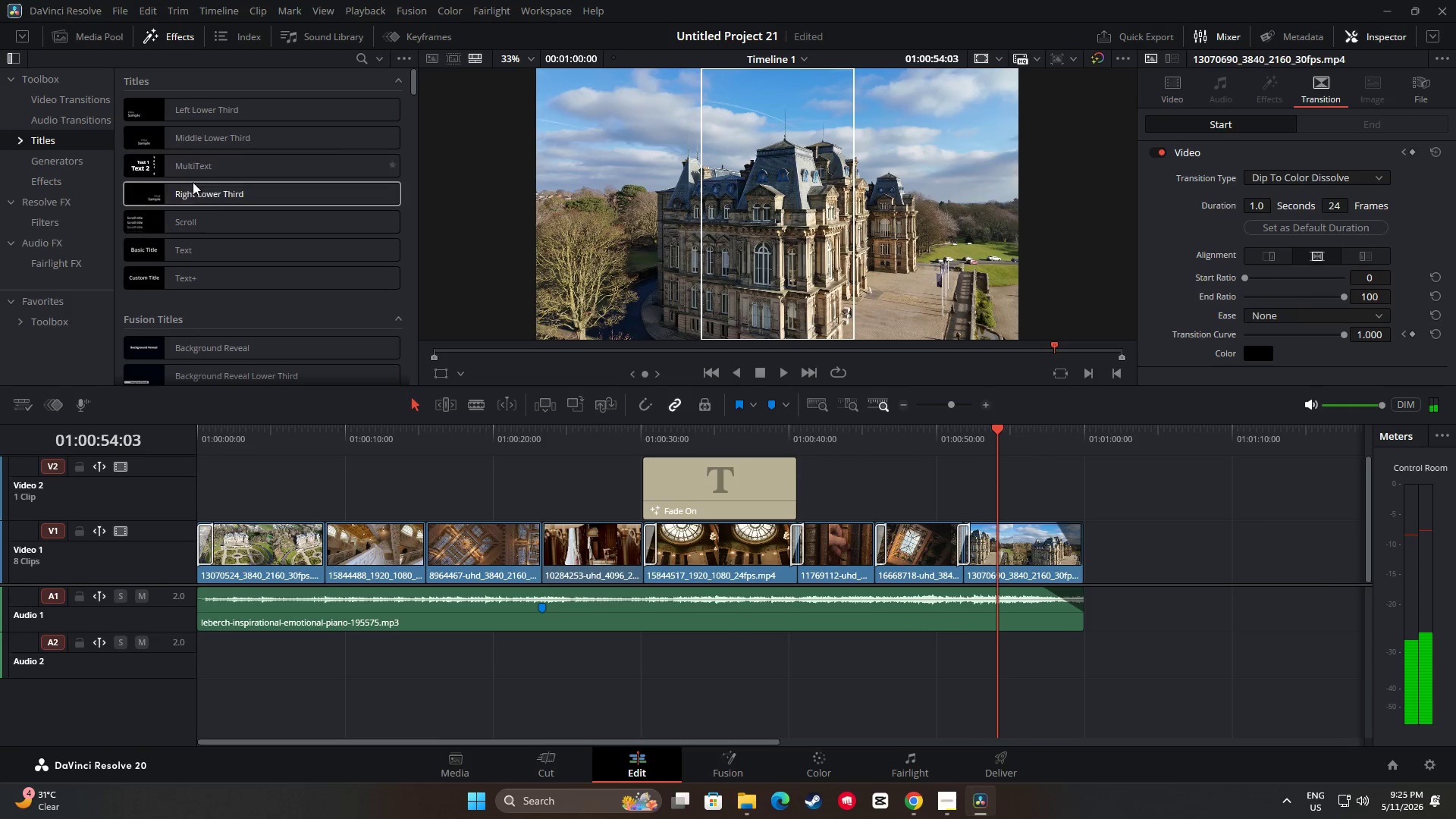 
scroll: coordinate [258, 228], scroll_direction: down, amount: 16.0
 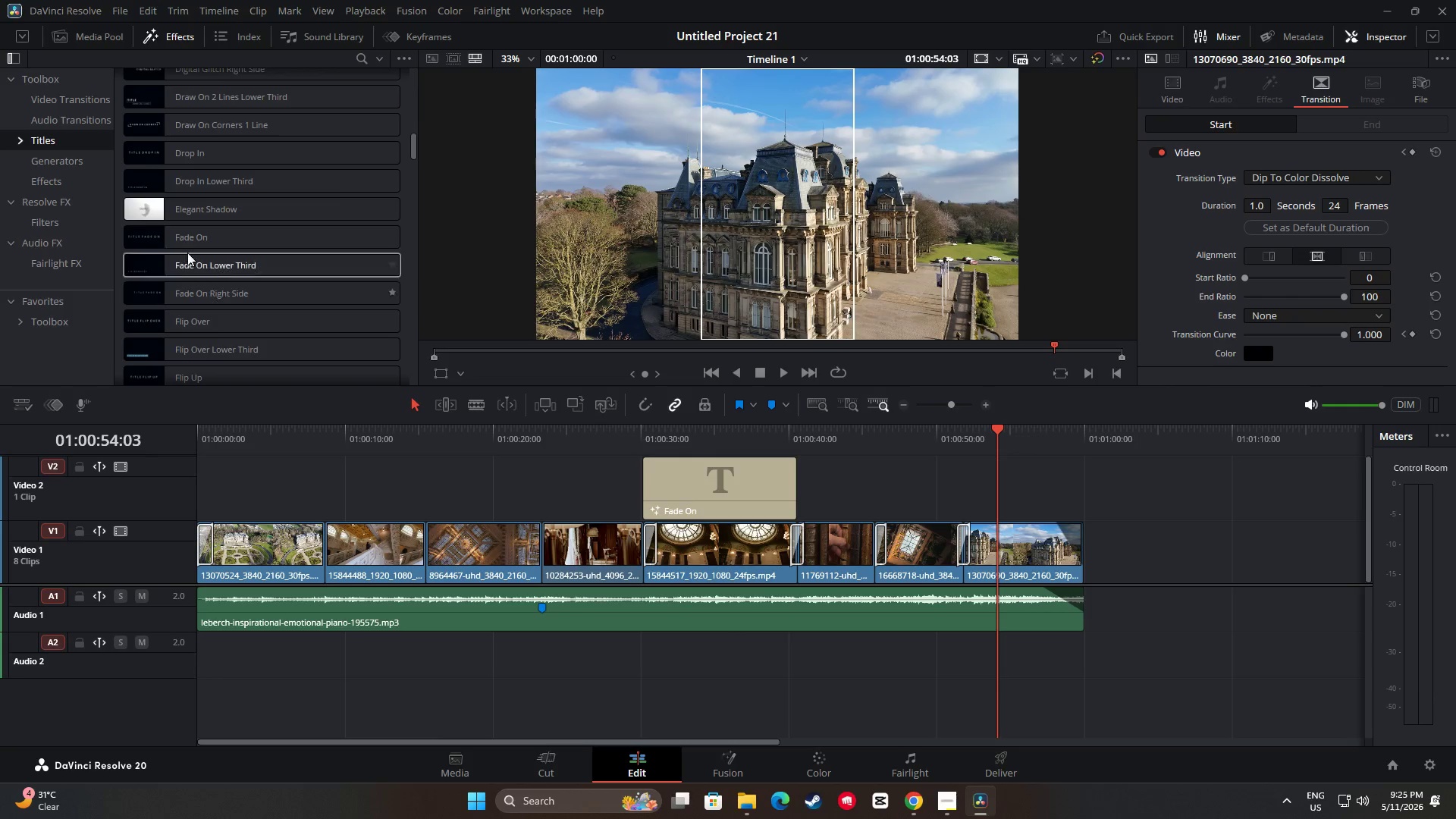 
left_click_drag(start_coordinate=[158, 235], to_coordinate=[966, 483])
 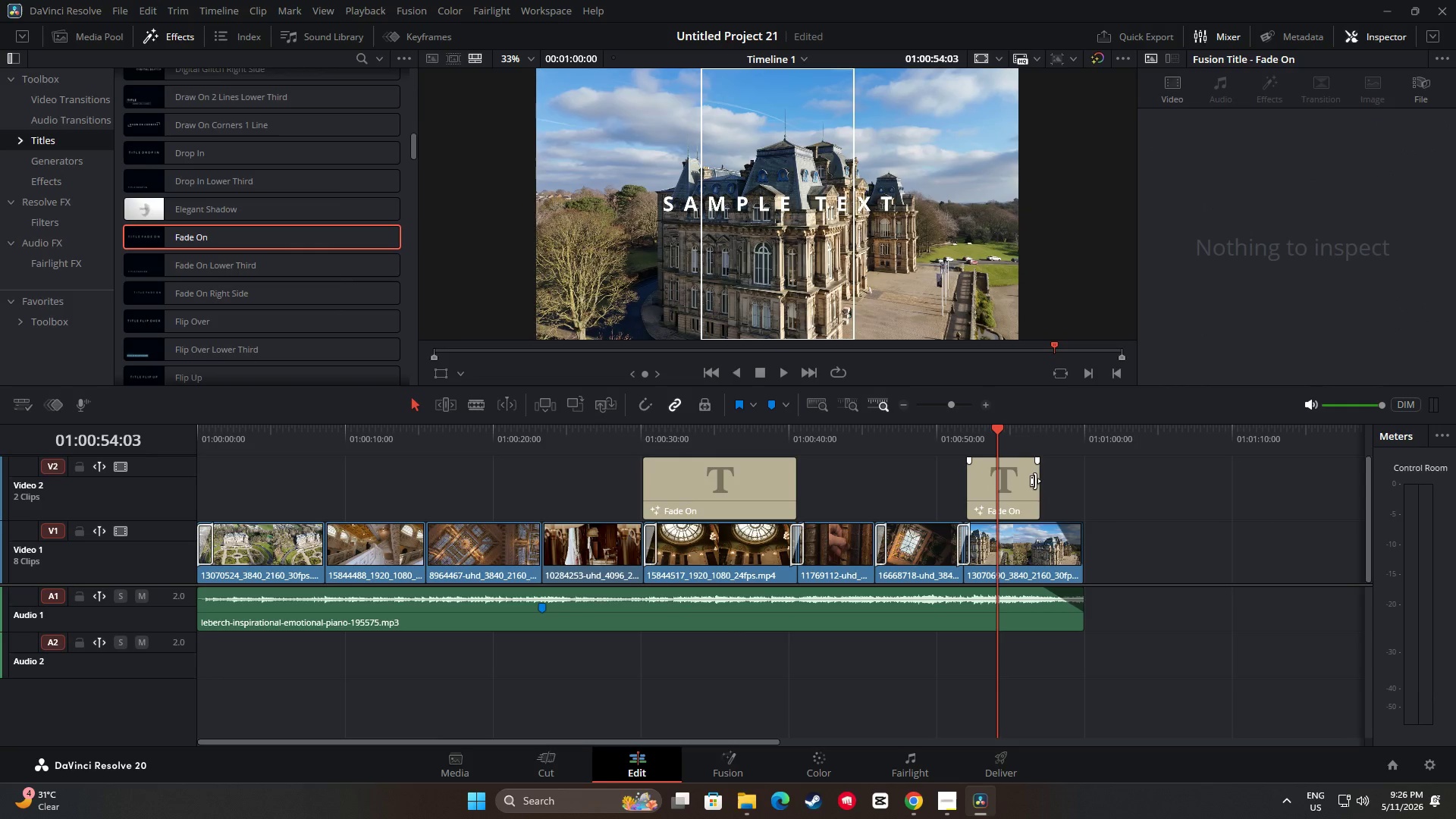 
left_click_drag(start_coordinate=[1035, 481], to_coordinate=[1077, 482])
 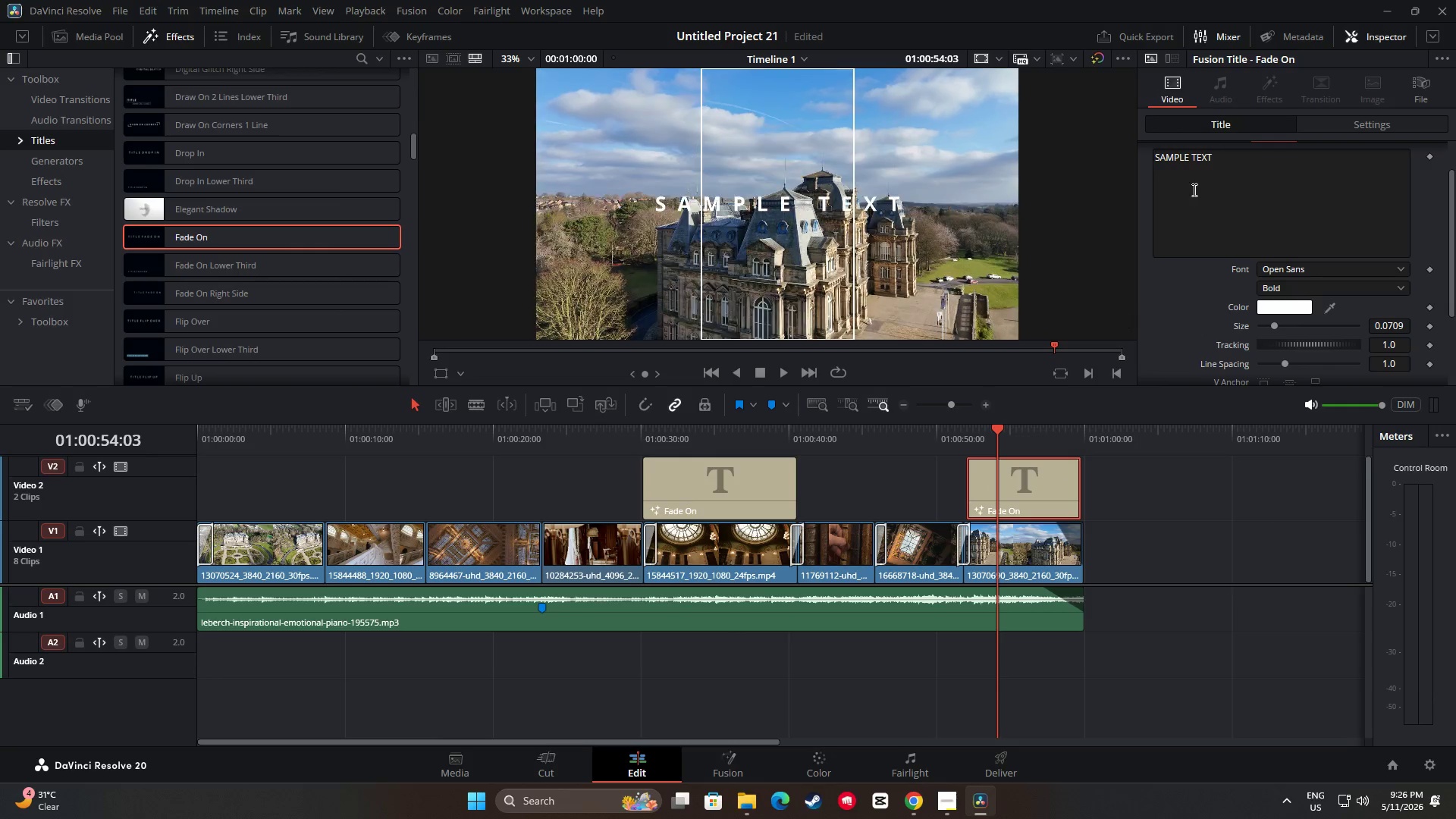 
left_click_drag(start_coordinate=[1258, 164], to_coordinate=[1174, 158])
 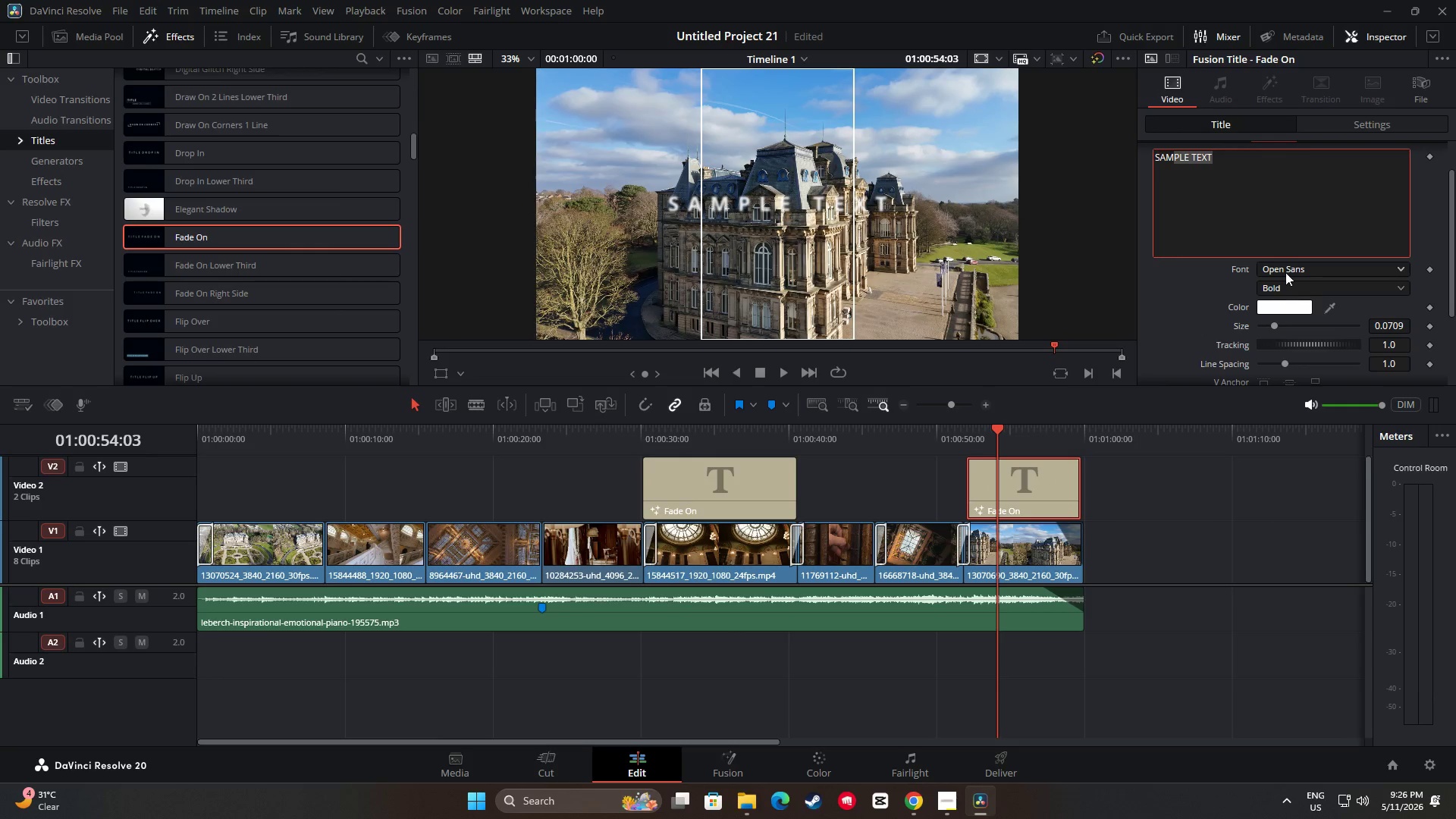 
left_click([1288, 268])
 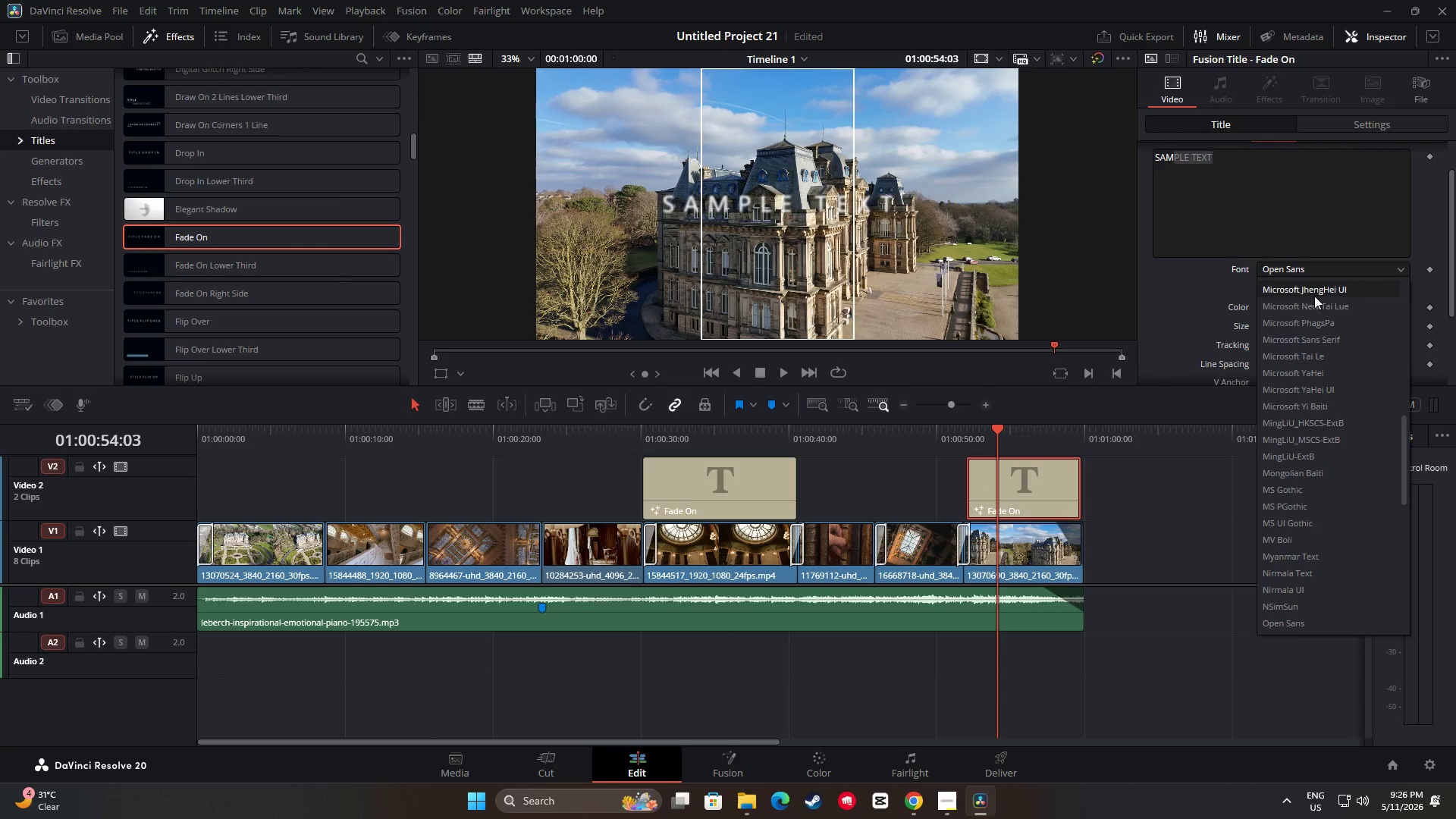 
scroll: coordinate [1316, 372], scroll_direction: down, amount: 4.0
 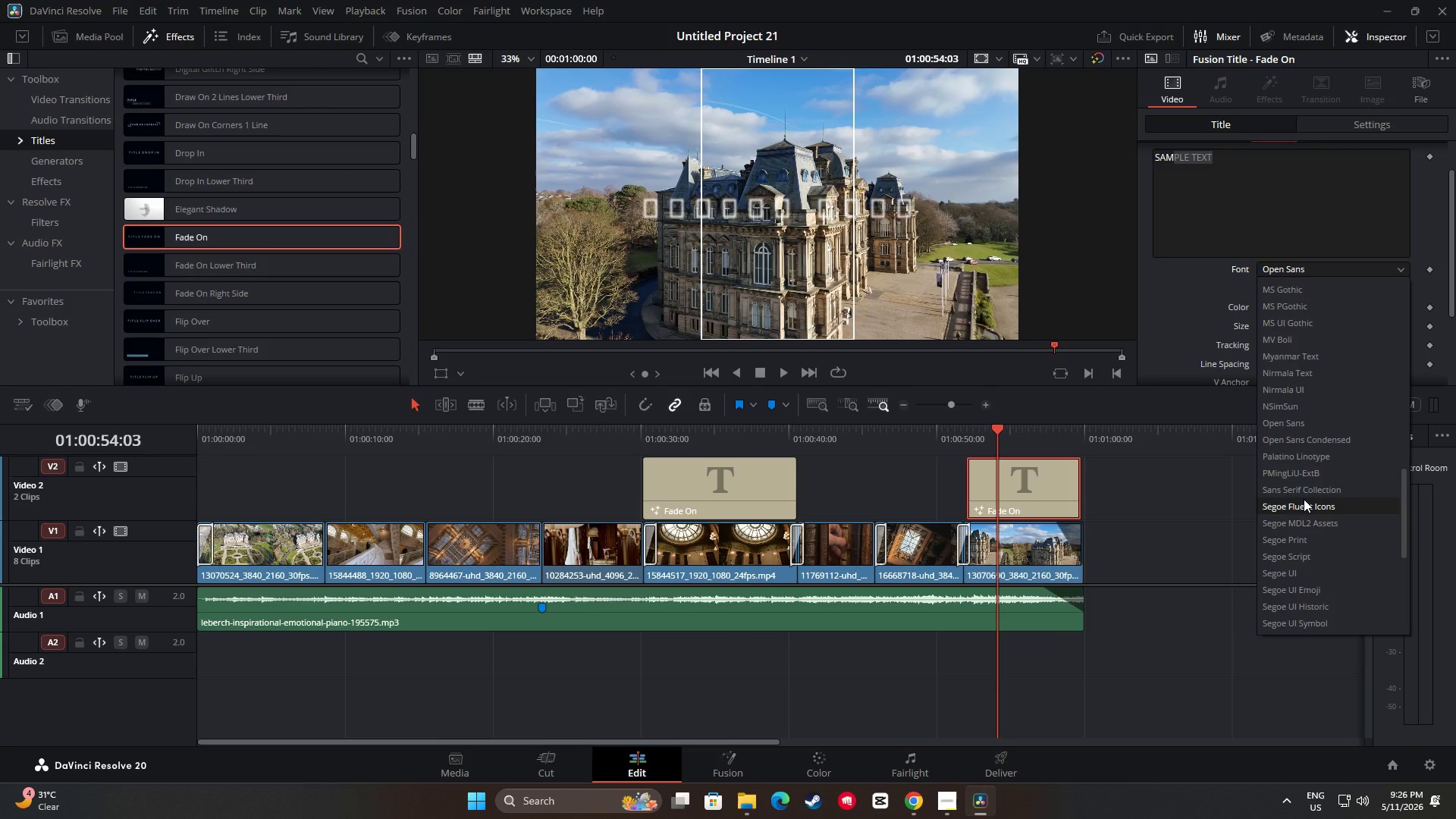 
left_click([1302, 494])
 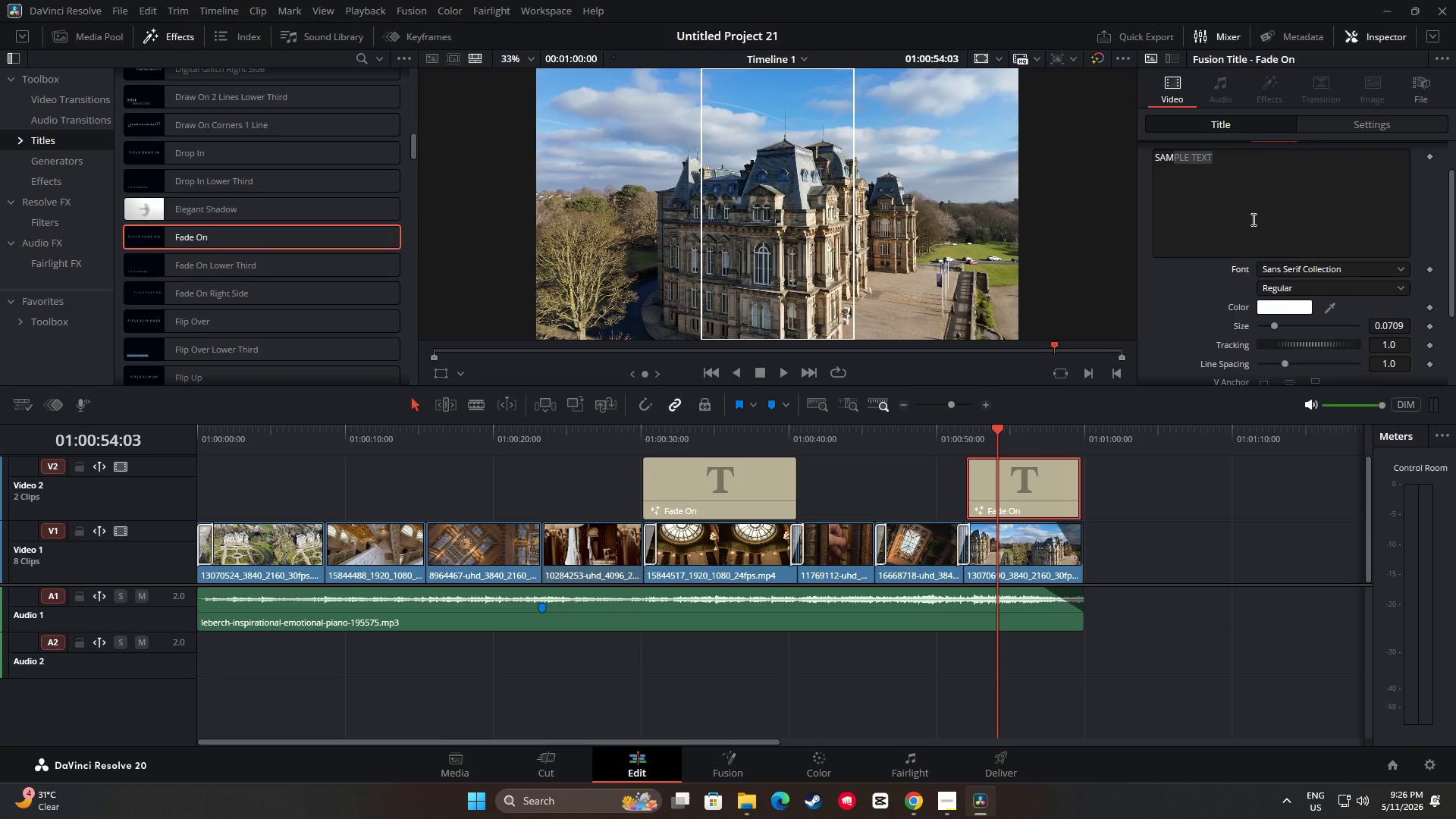 
left_click_drag(start_coordinate=[1225, 166], to_coordinate=[1220, 166])
 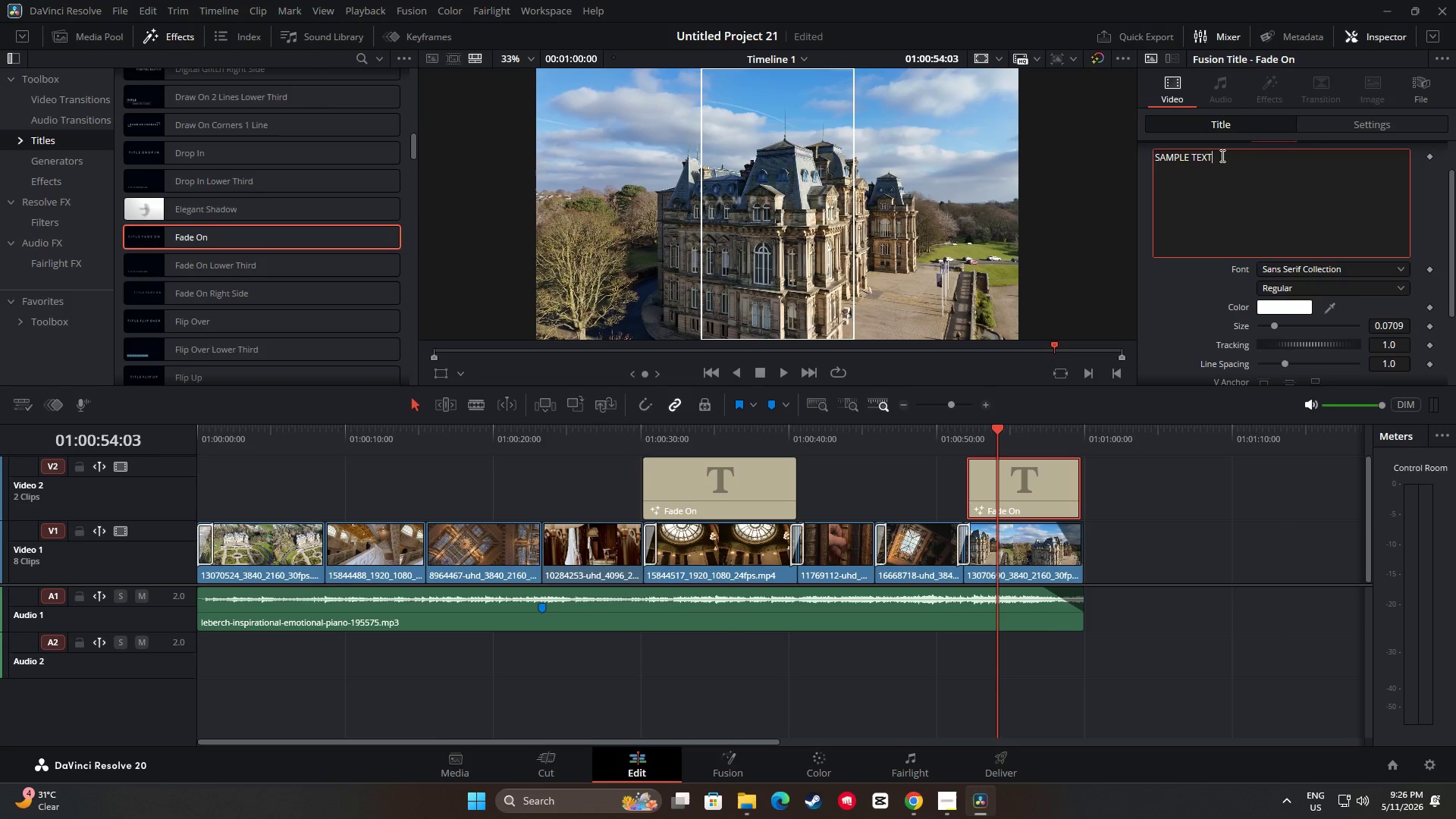 
left_click_drag(start_coordinate=[1221, 155], to_coordinate=[1109, 158])
 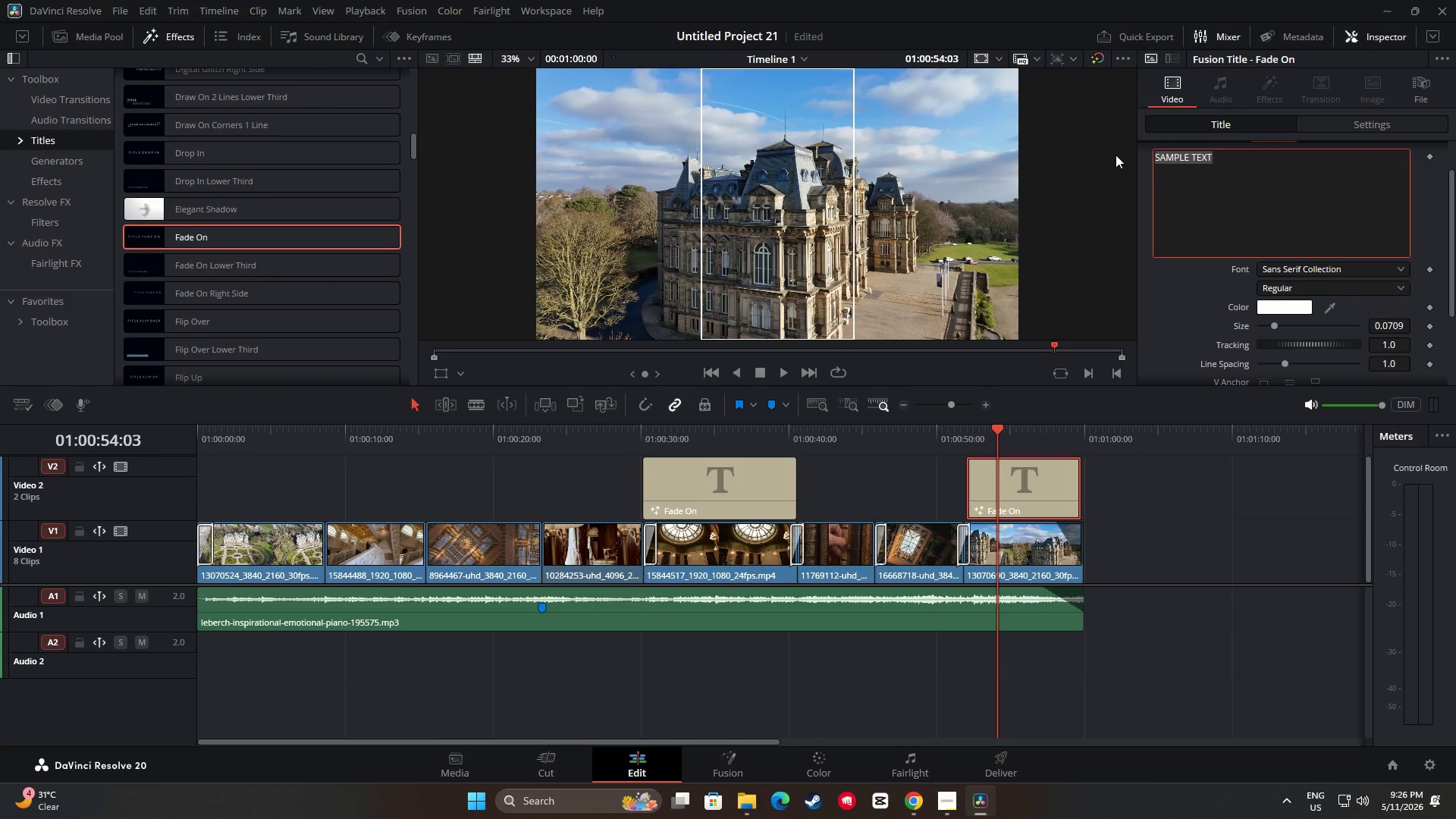 
key(Backspace)
type("Presented by Highgate)
 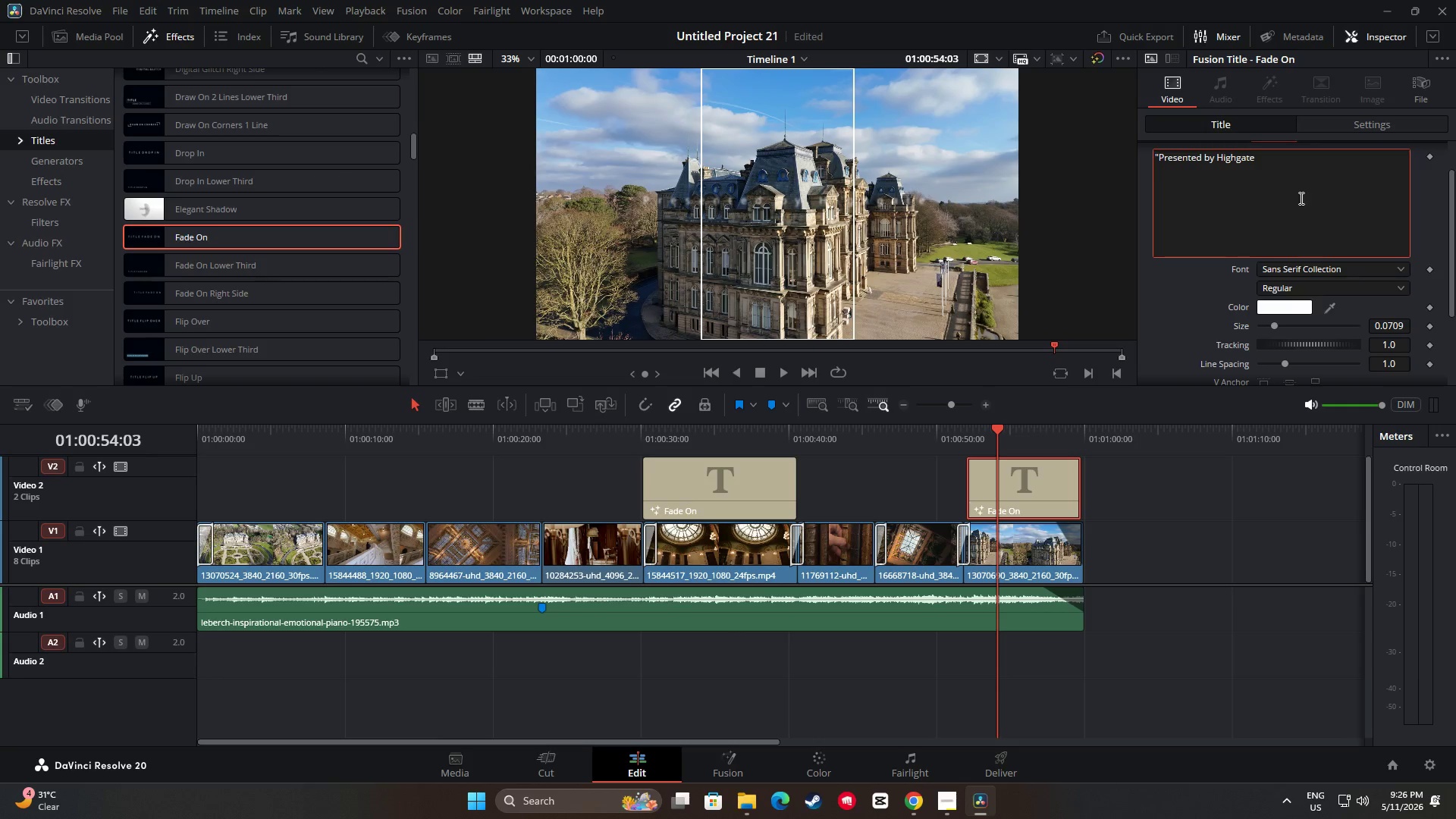 
type( Realty")
 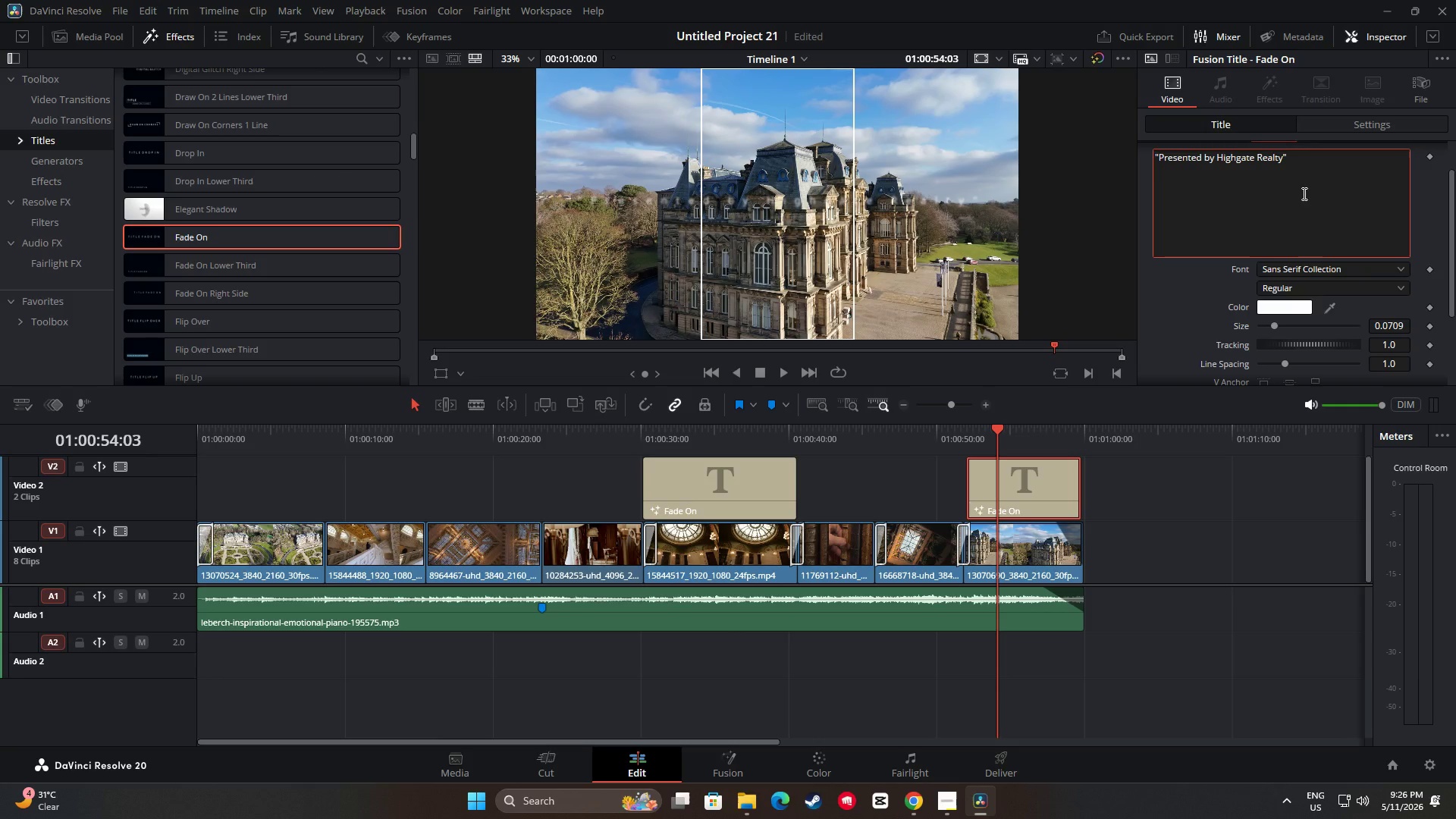 
left_click_drag(start_coordinate=[998, 430], to_coordinate=[955, 432])
 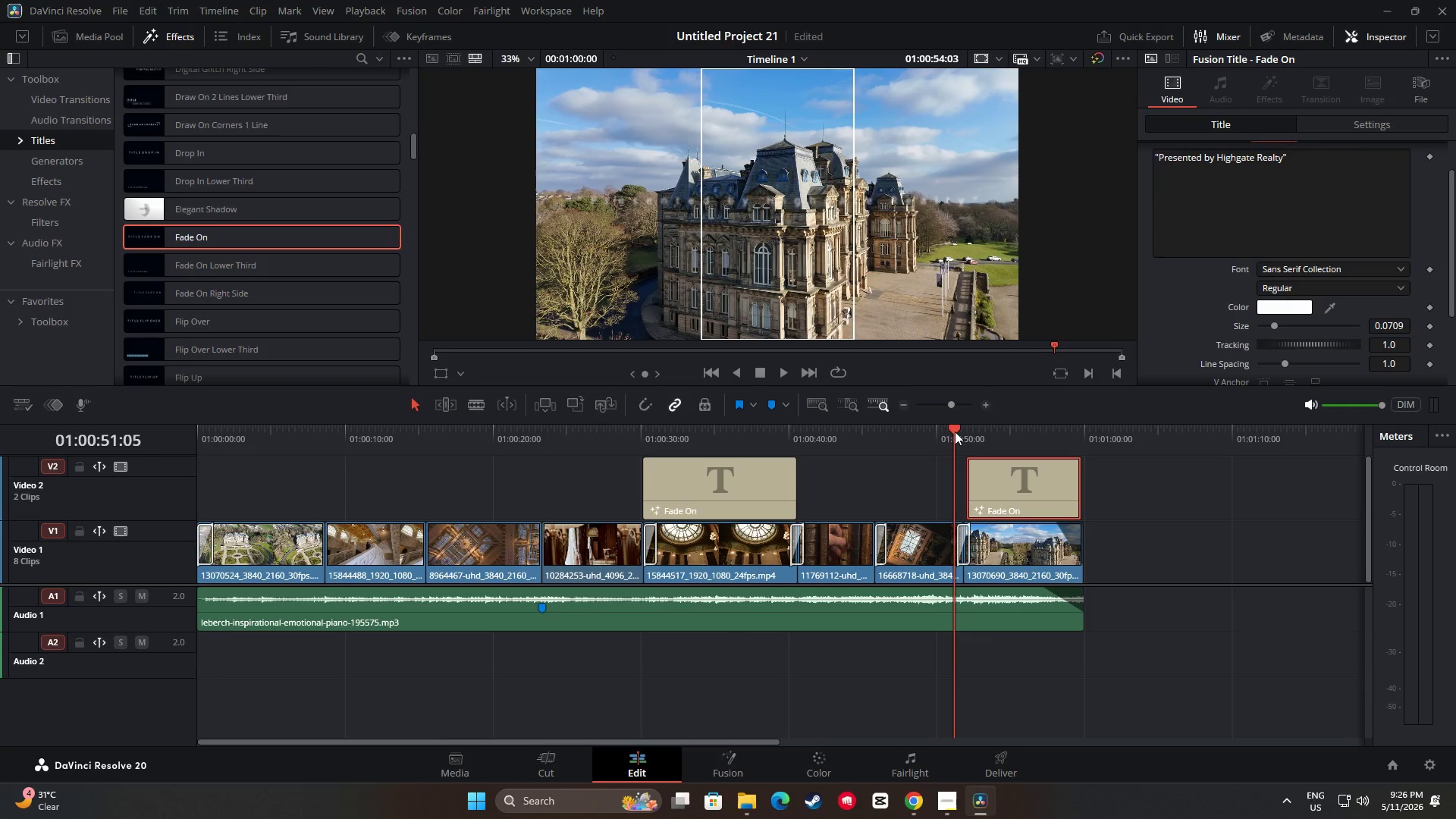 
key(Space)
 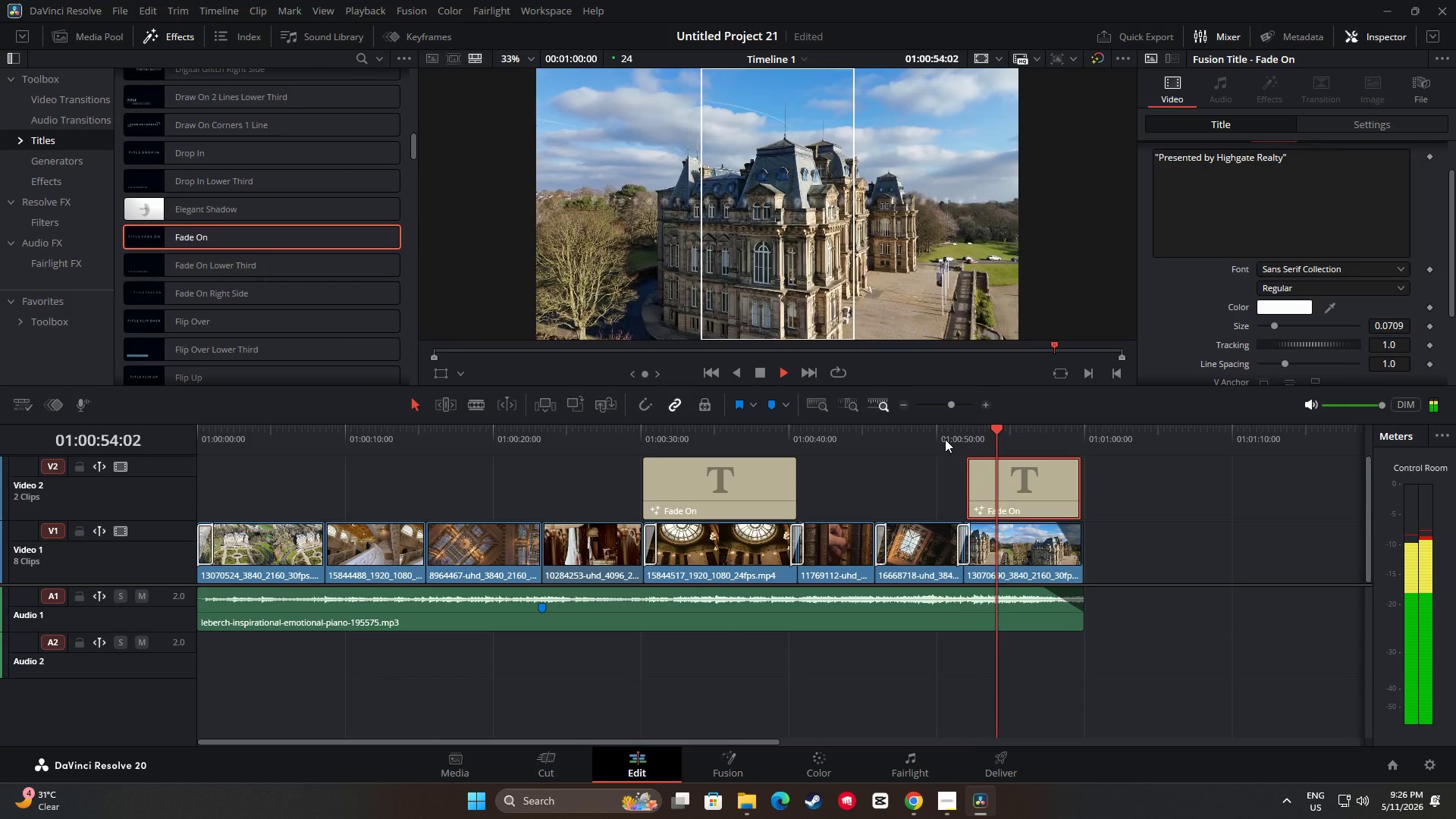 
key(Space)
 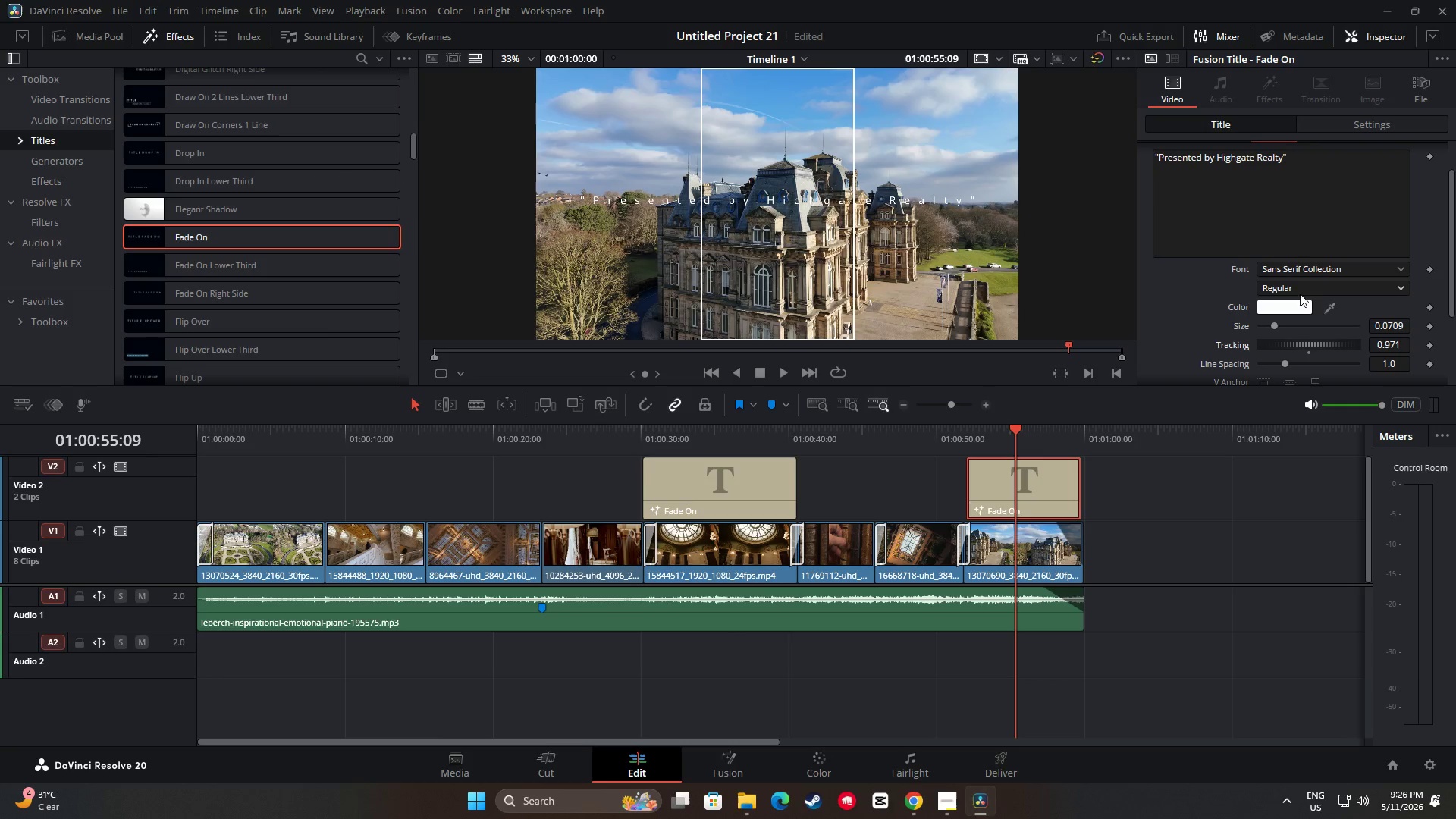 
wait(12.69)
 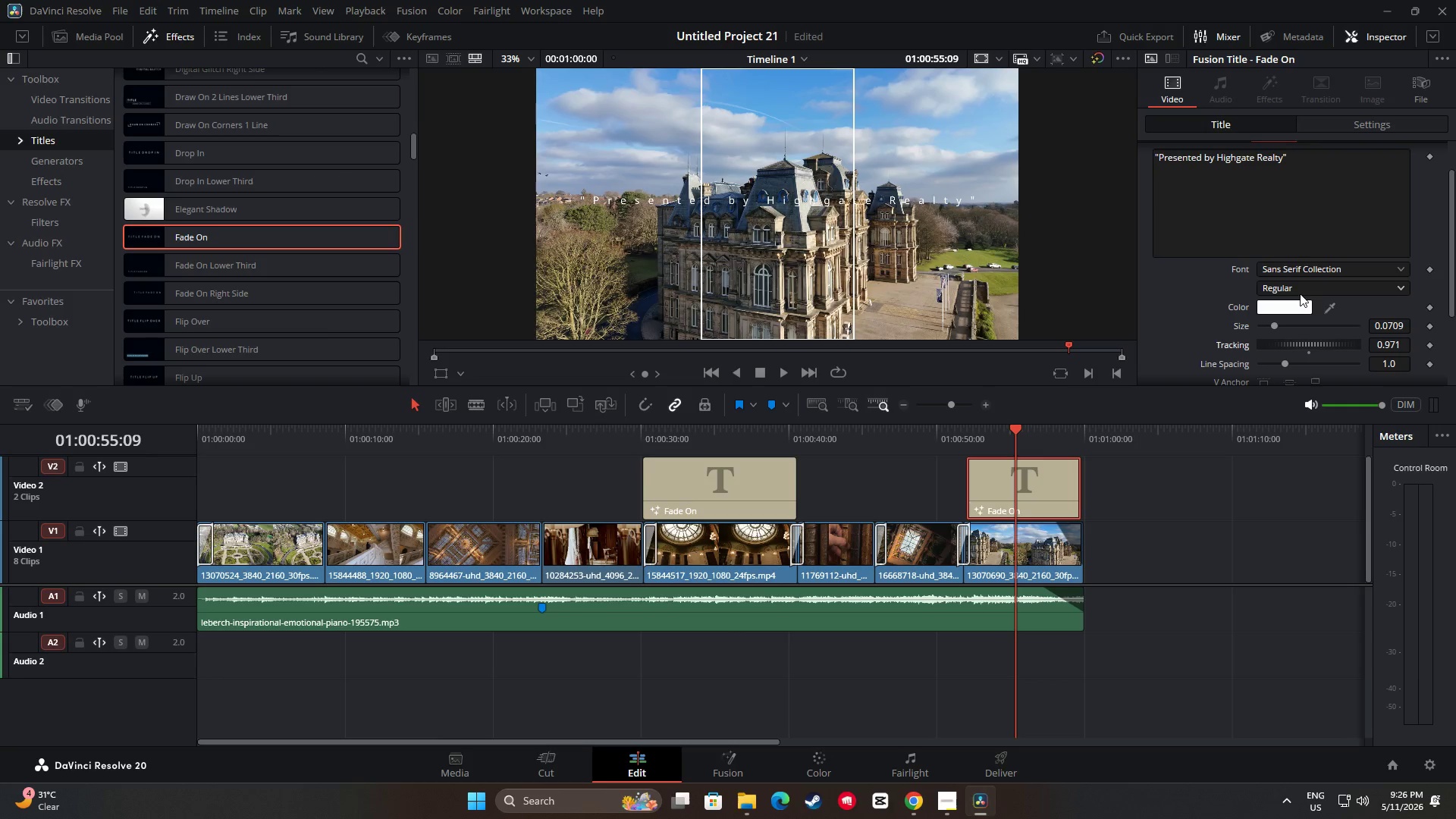 
left_click([1370, 126])
 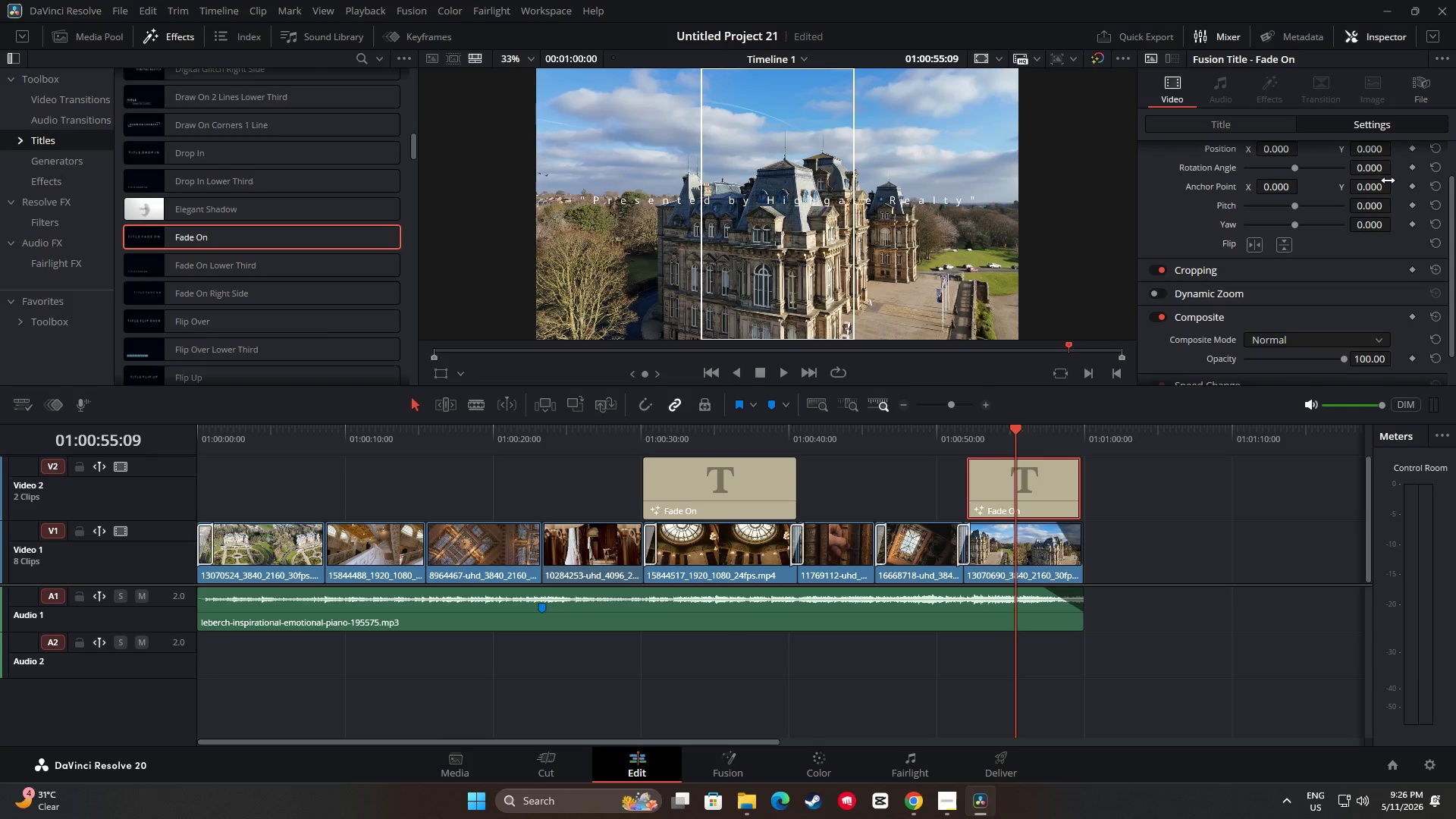 
scroll: coordinate [1384, 199], scroll_direction: up, amount: 8.0
 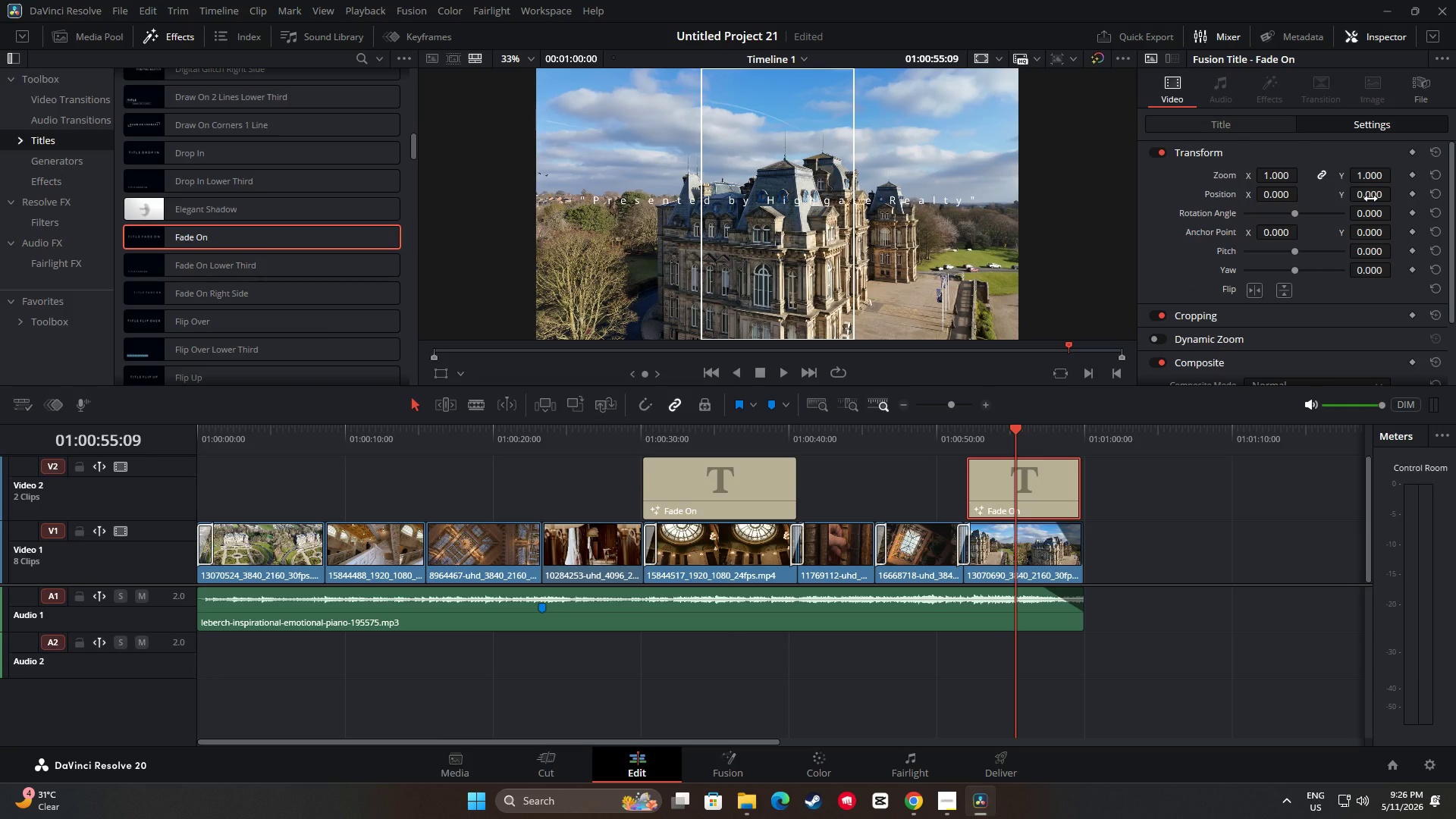 
left_click_drag(start_coordinate=[1370, 199], to_coordinate=[1231, 218])
 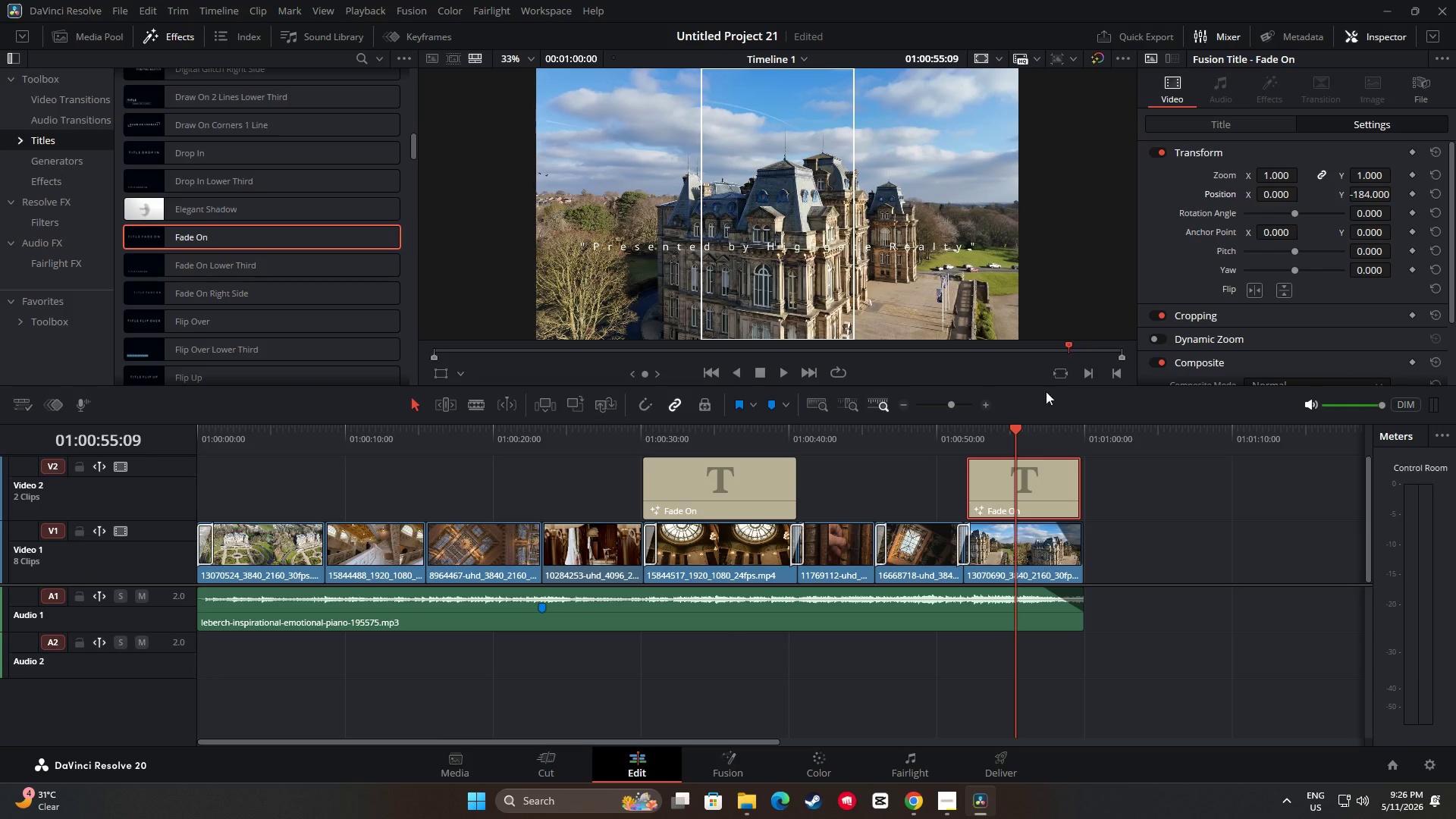 
left_click_drag(start_coordinate=[1012, 428], to_coordinate=[942, 447])
 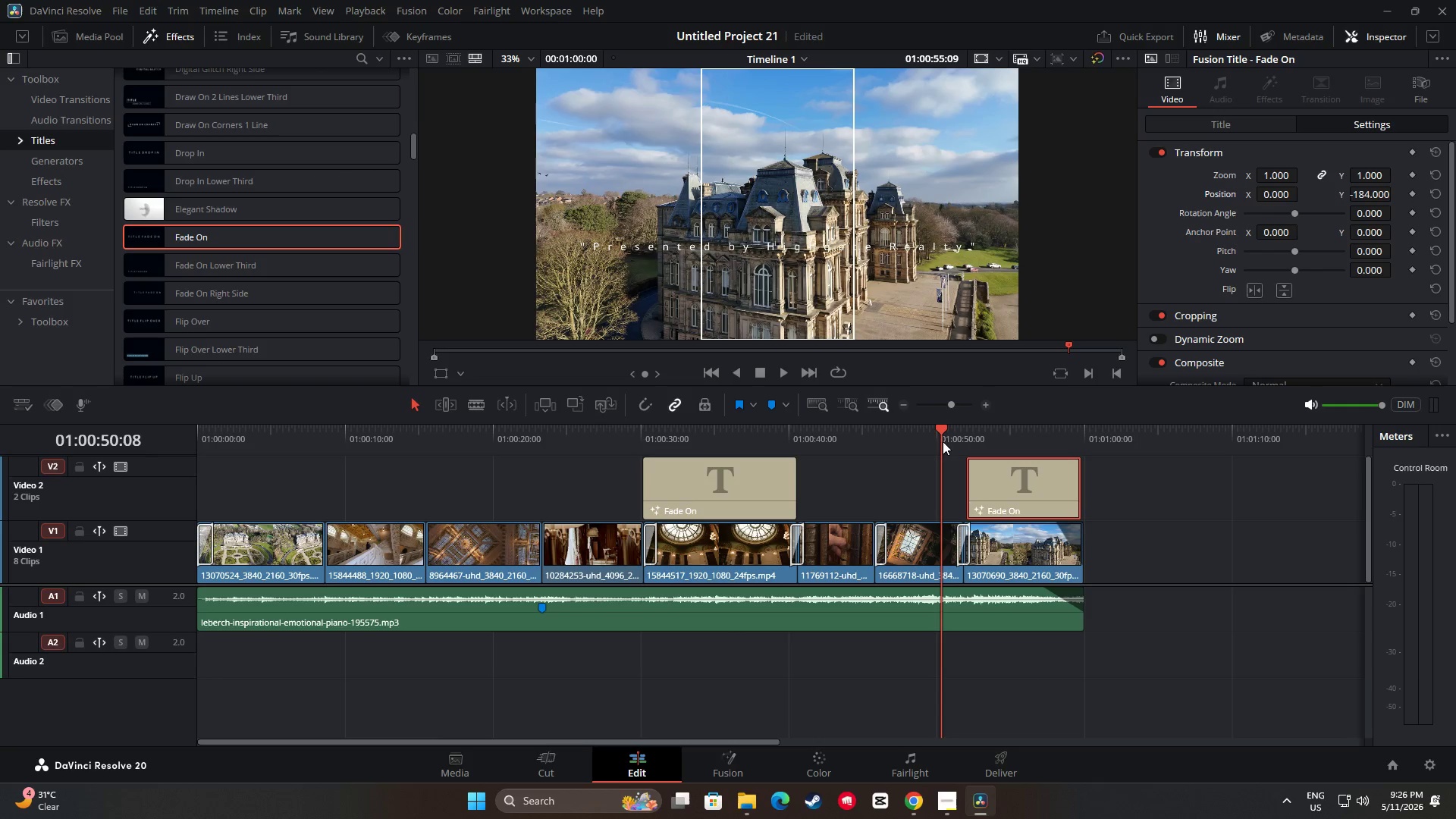 
key(Space)
 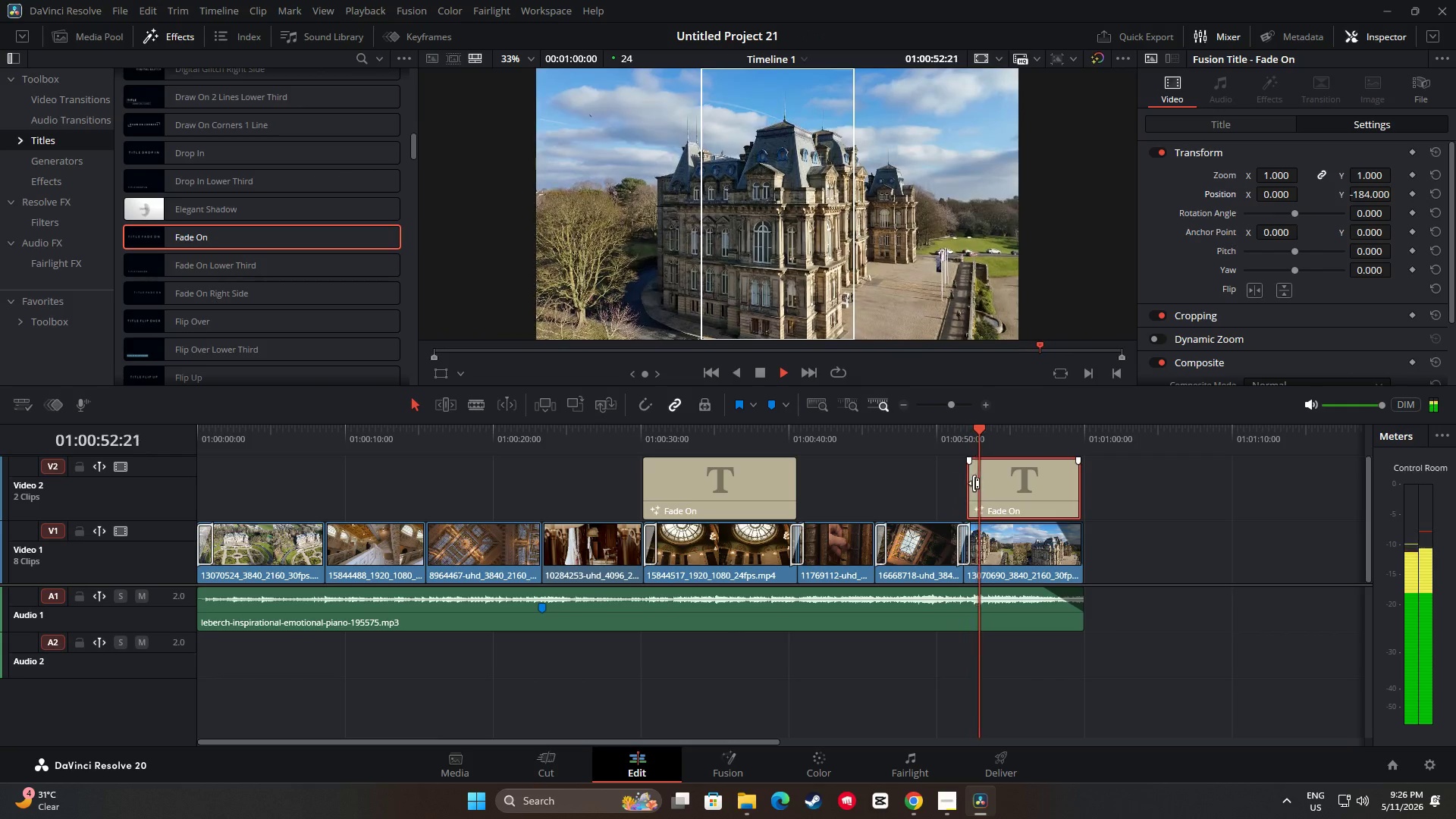 
key(Space)
 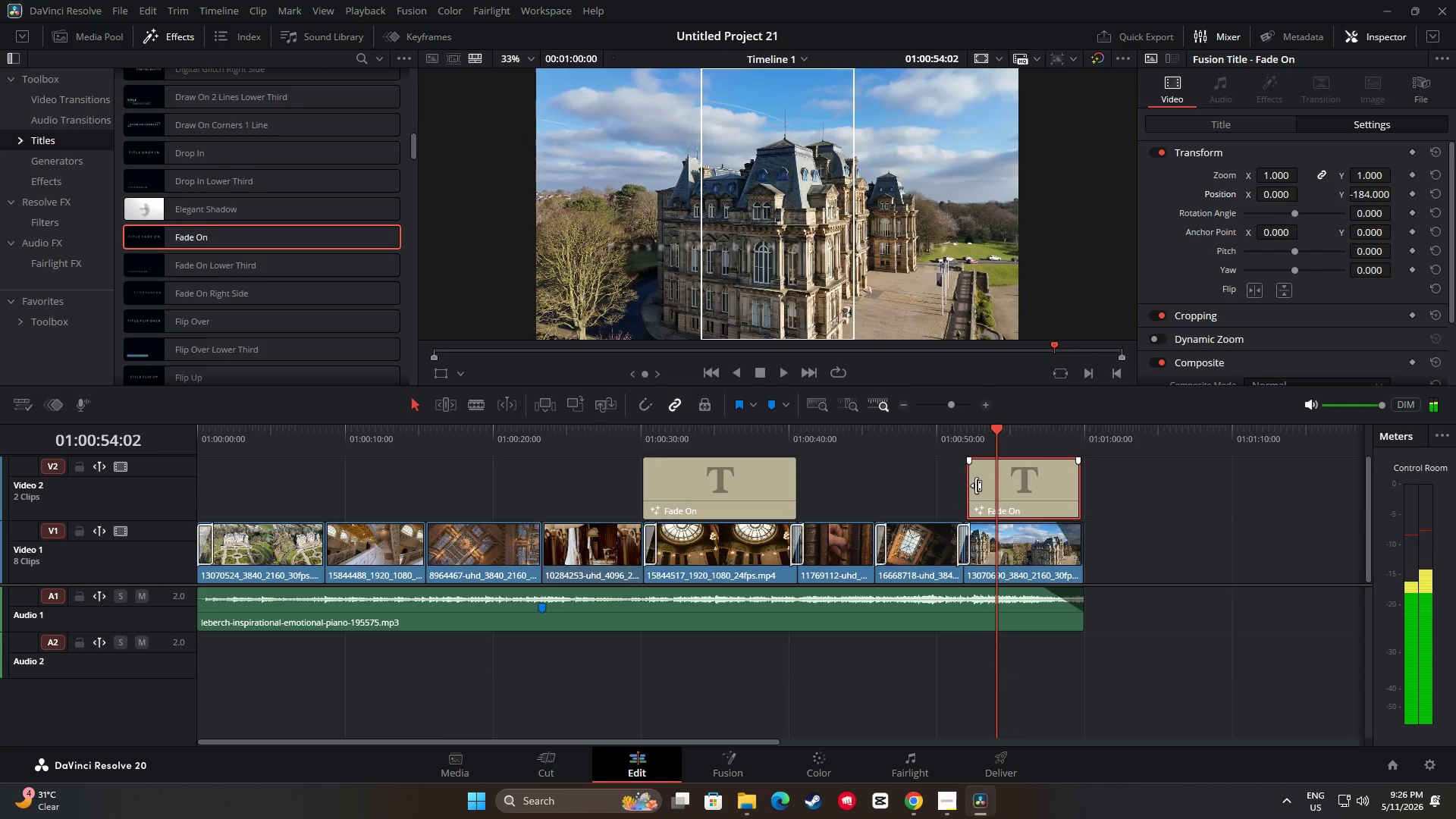 
left_click_drag(start_coordinate=[975, 485], to_coordinate=[971, 485])
 